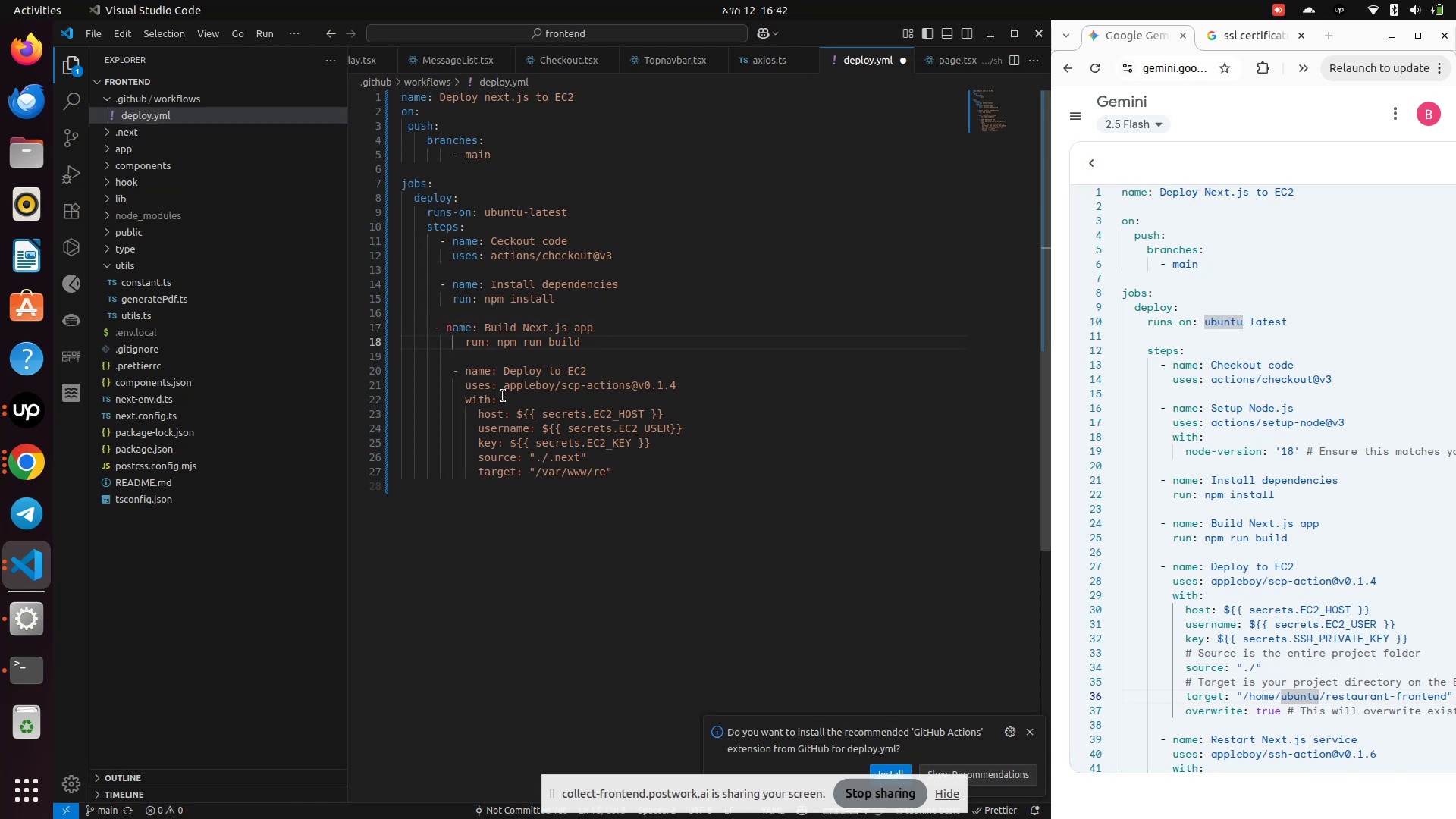 
key(ArrowUp)
 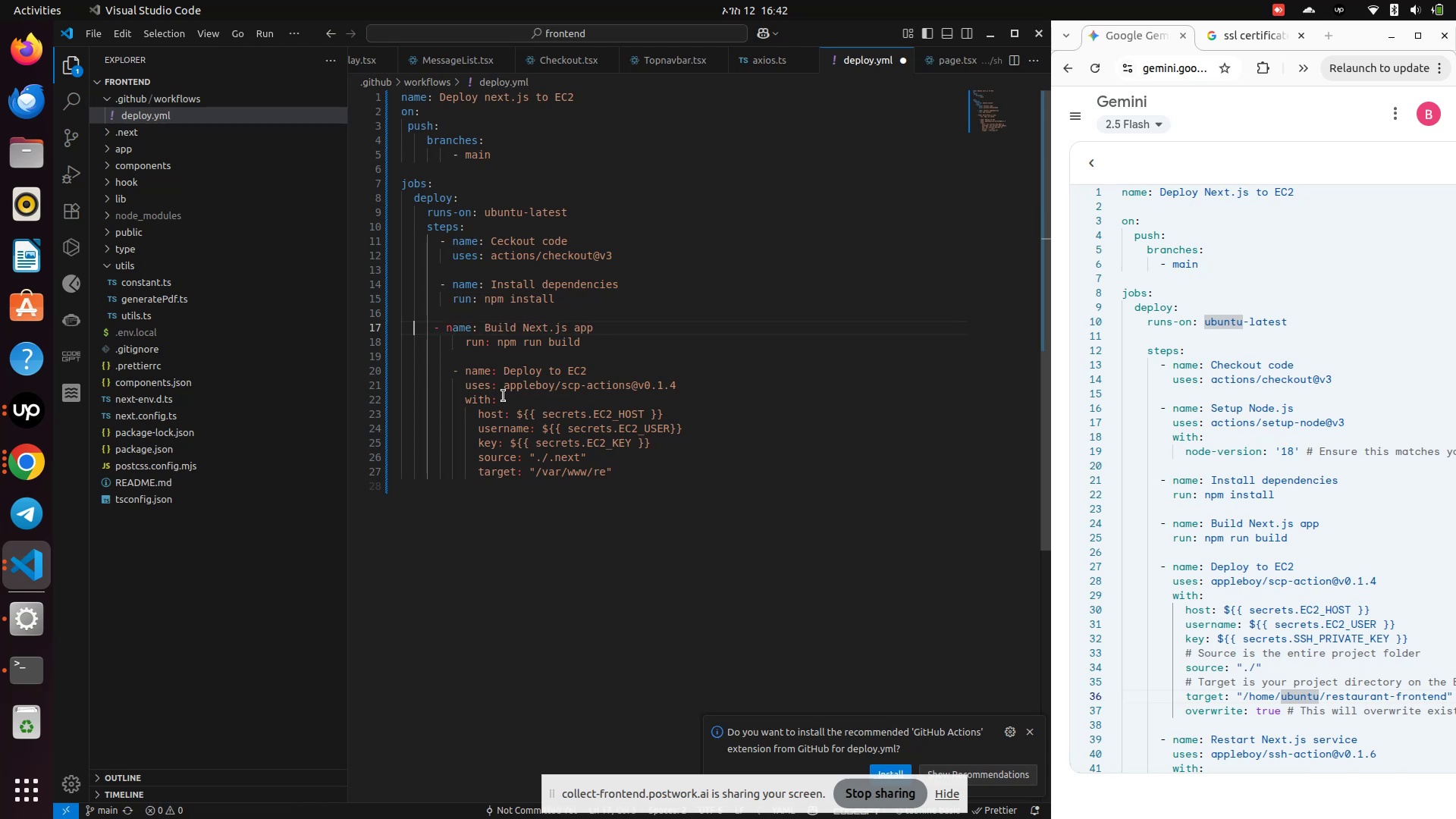 
key(Space)
 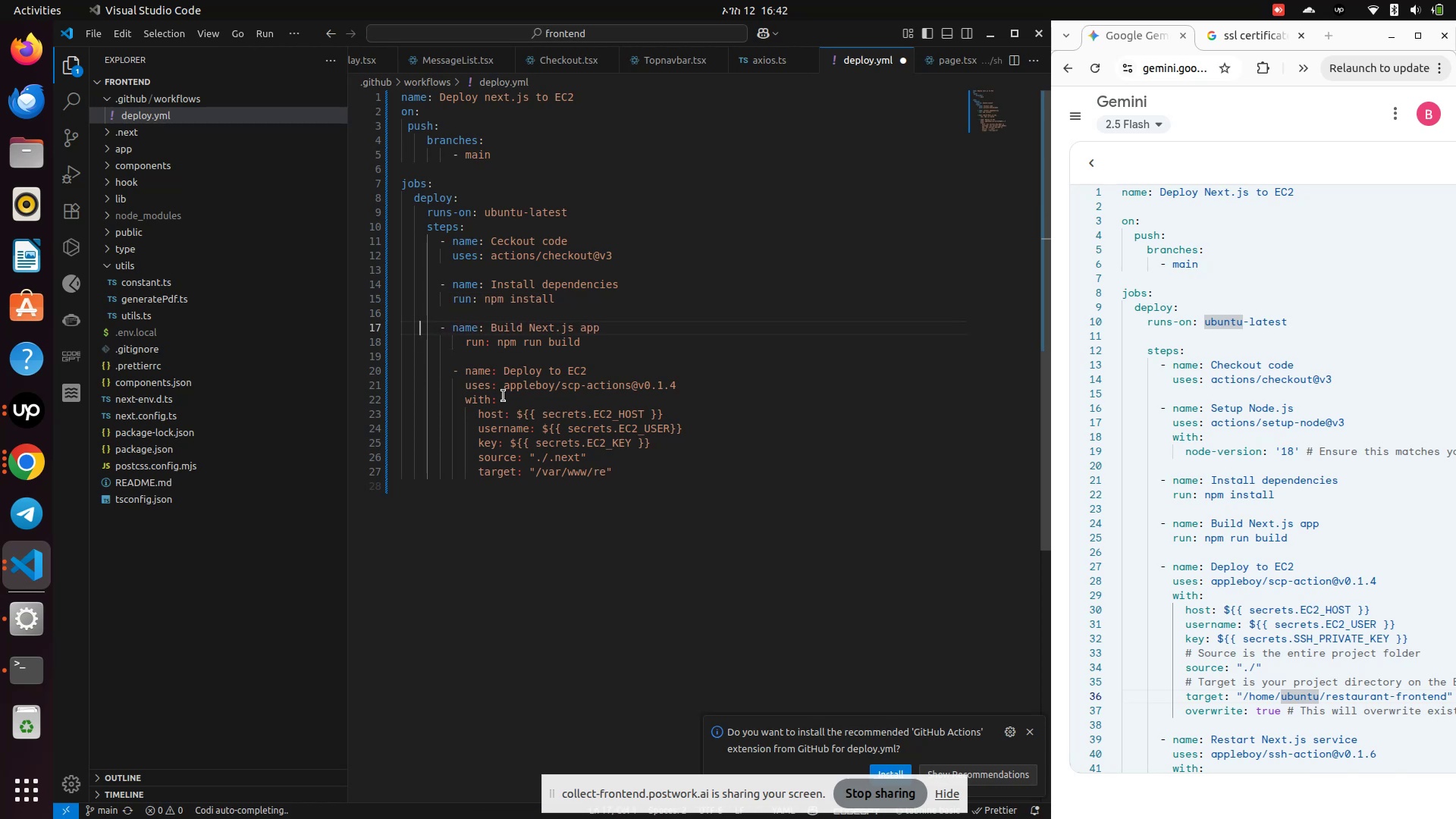 
key(ArrowDown)
 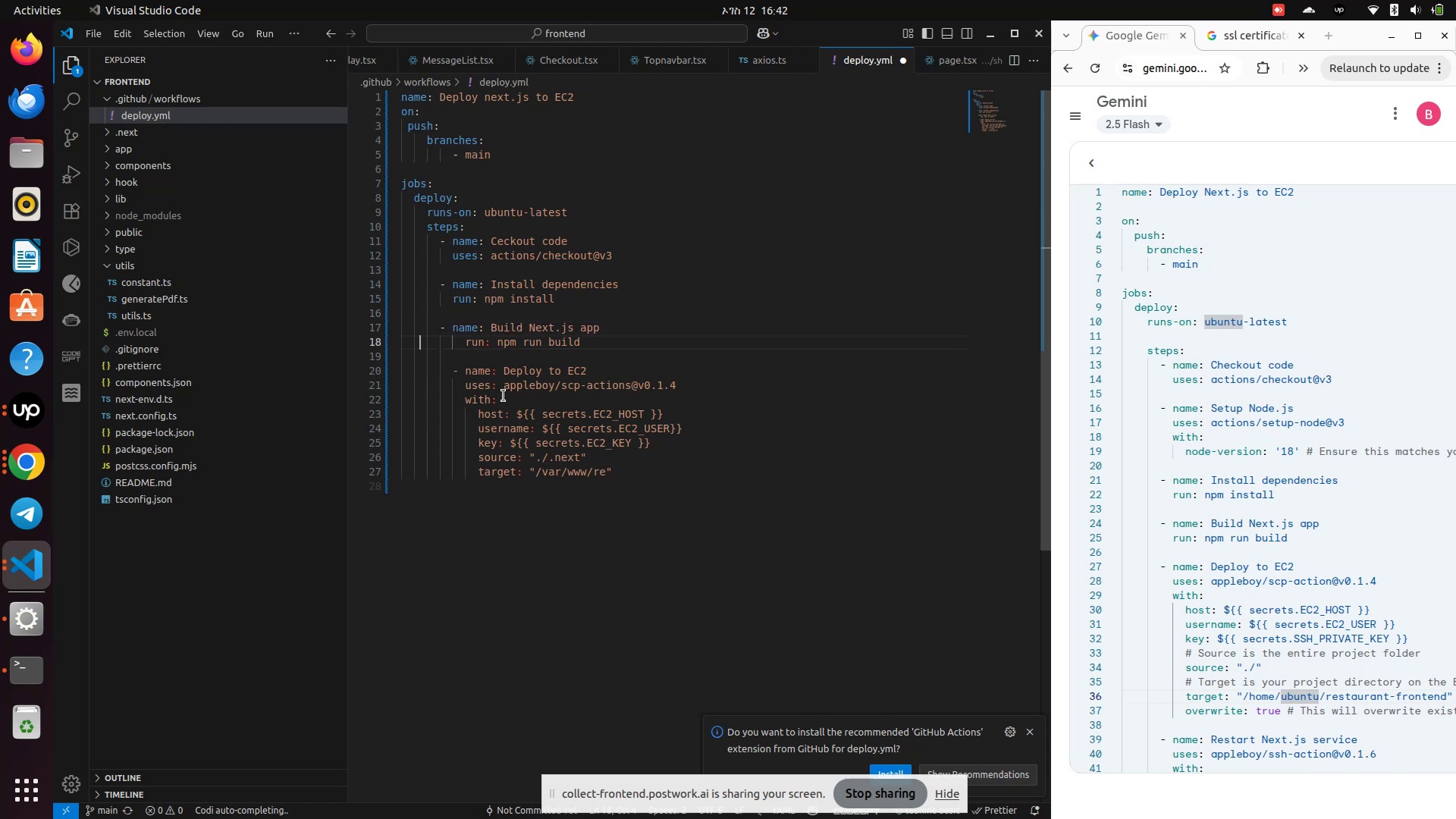 
key(ArrowRight)
 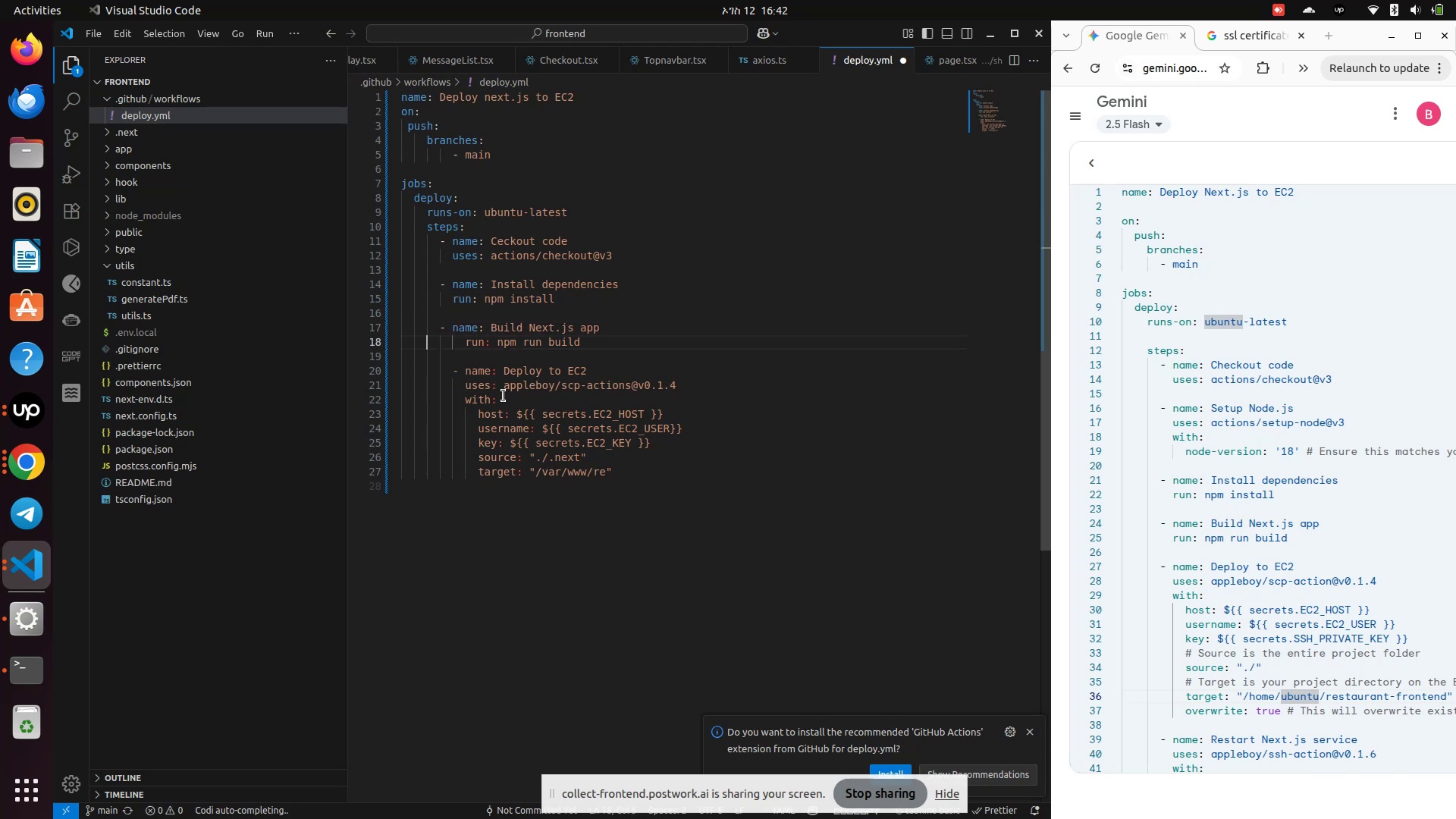 
key(ArrowRight)
 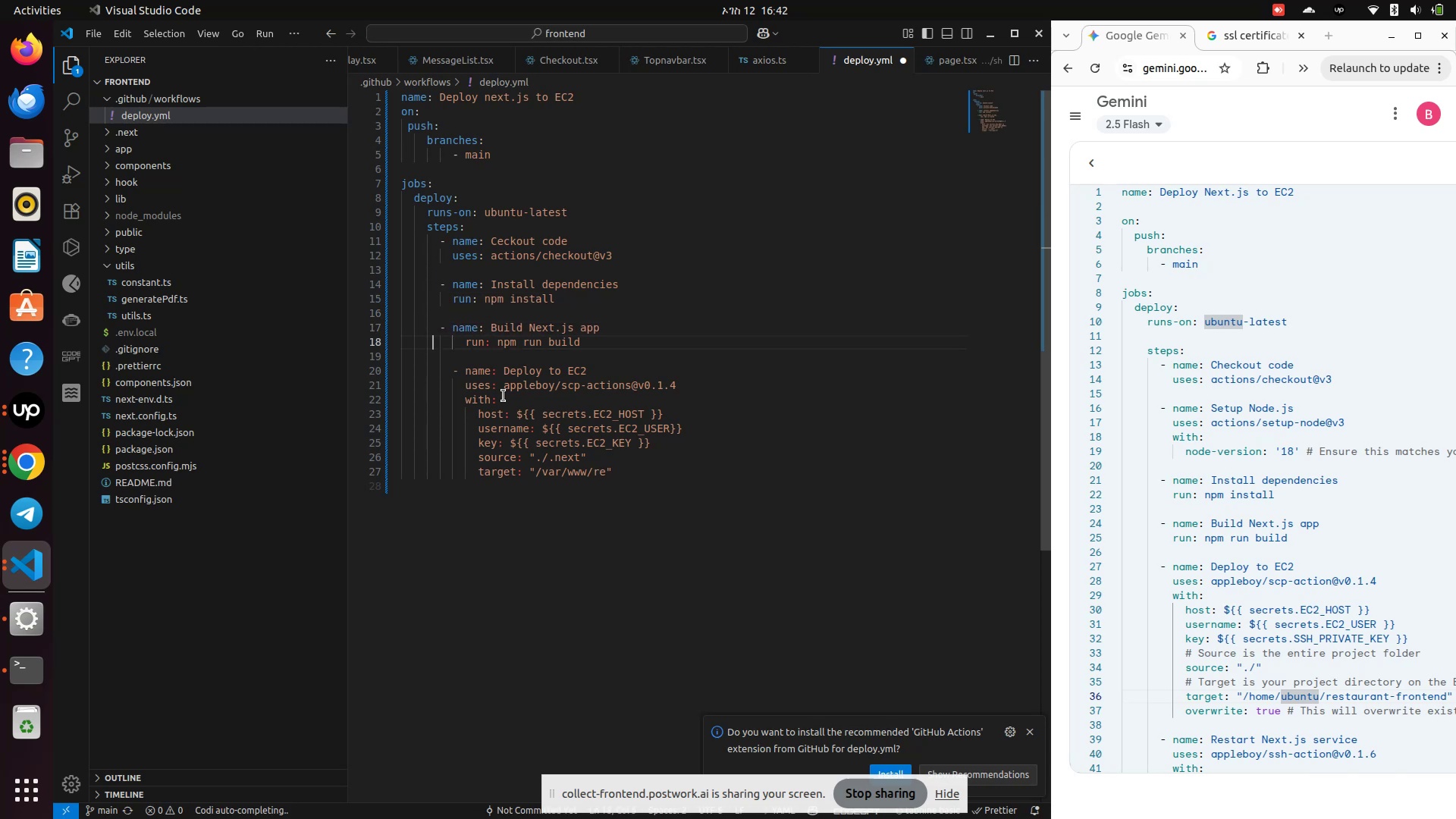 
key(Backspace)
 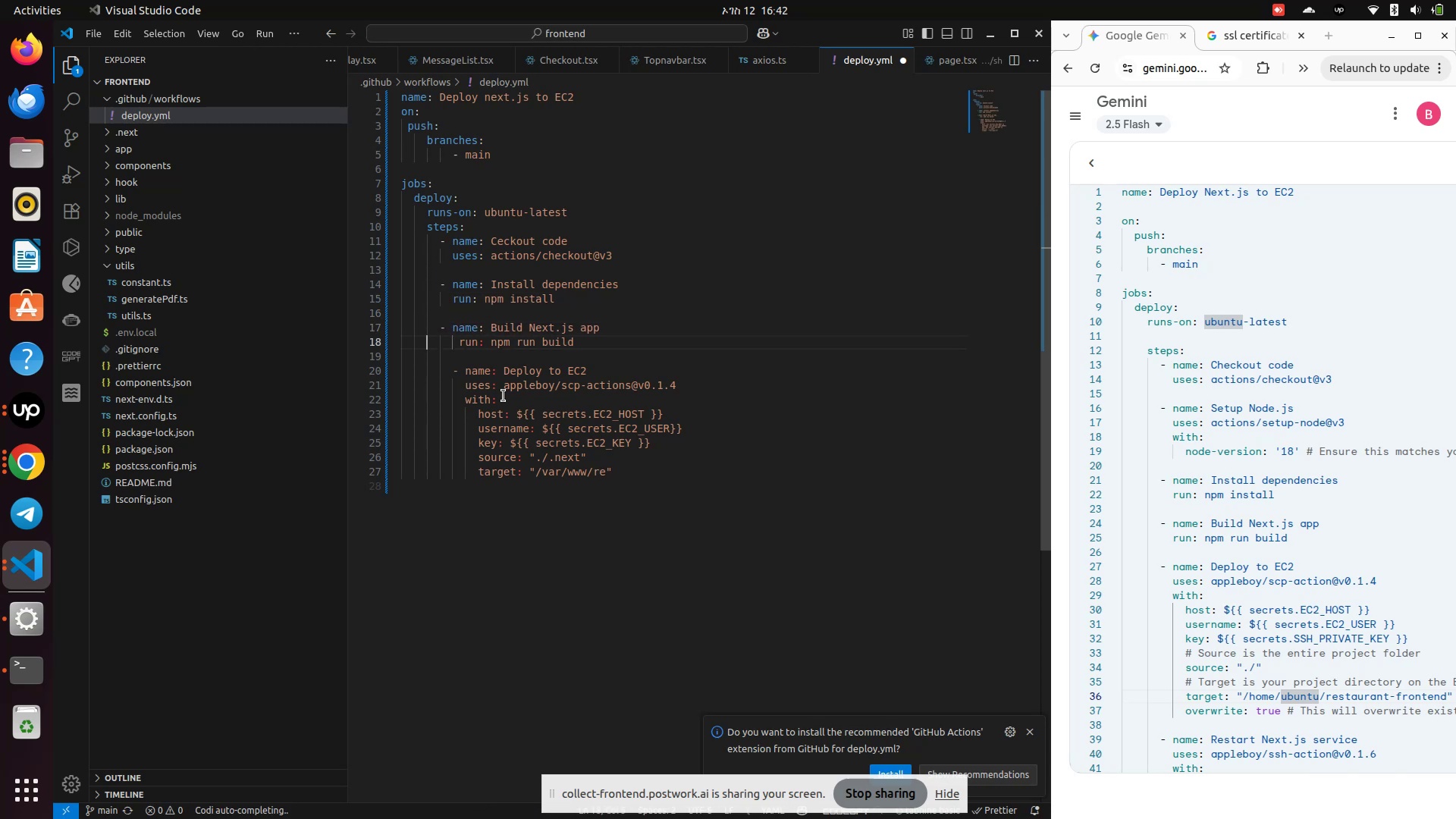 
key(Backspace)
 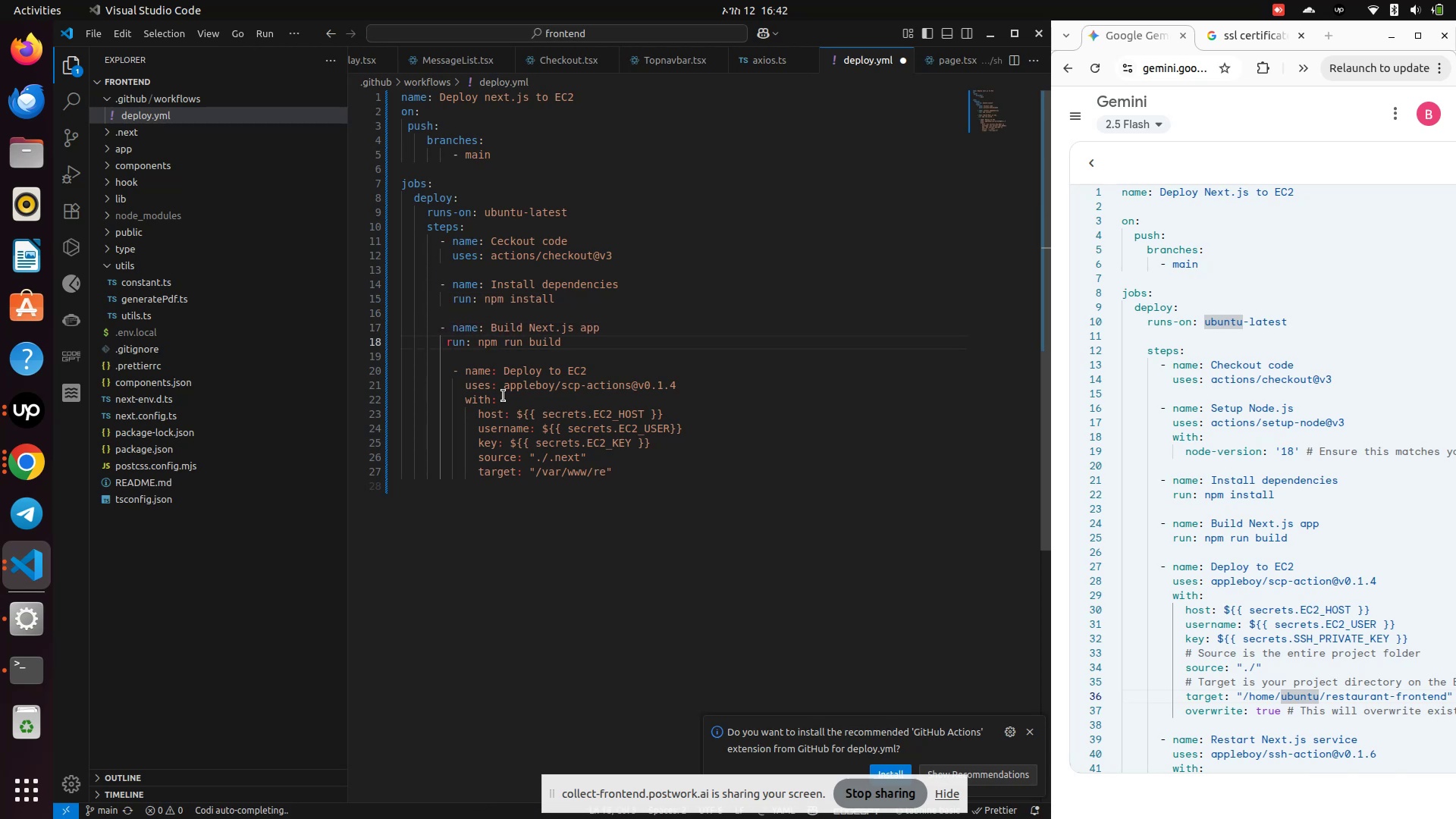 
key(Space)
 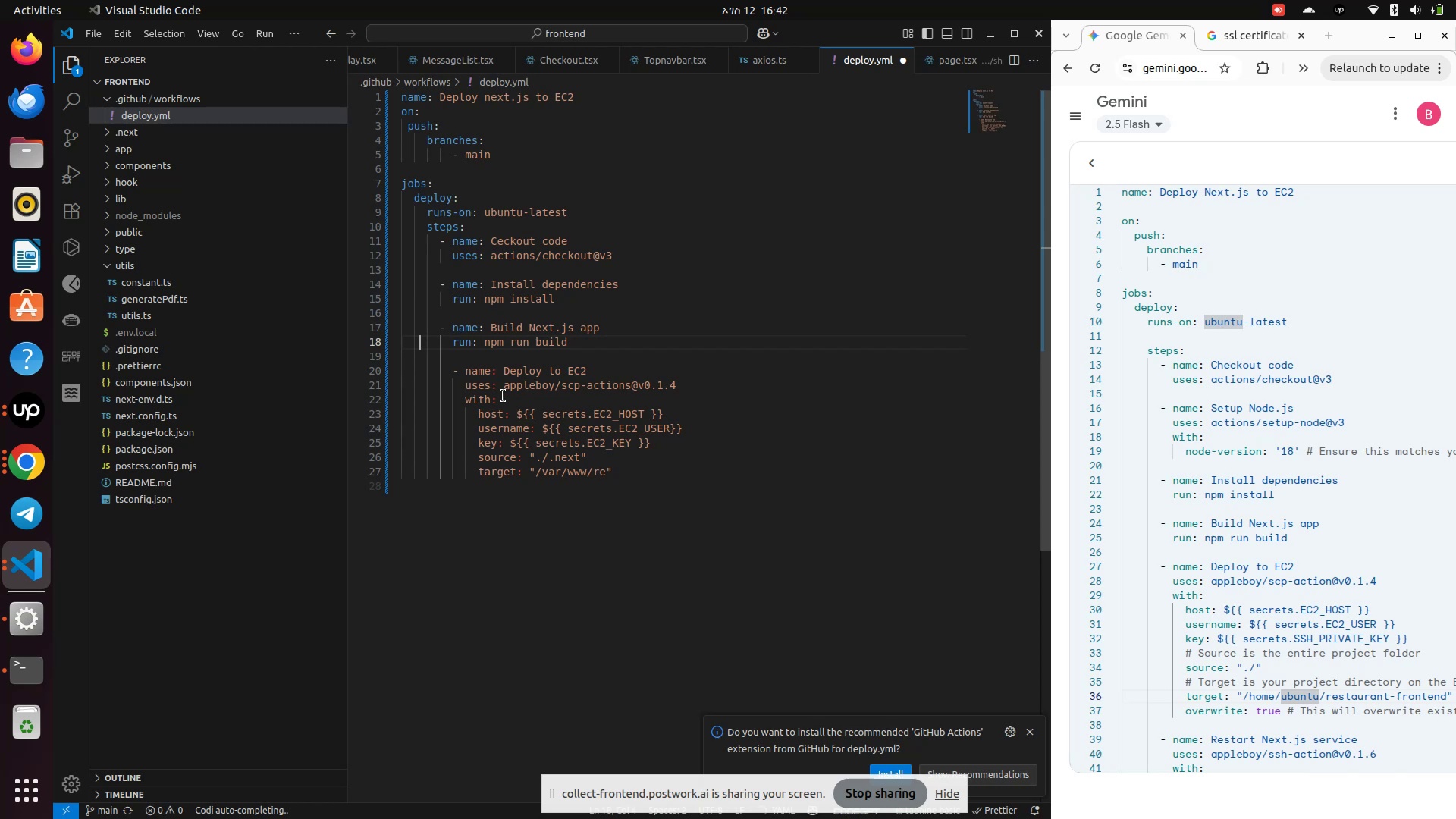 
key(ArrowDown)
 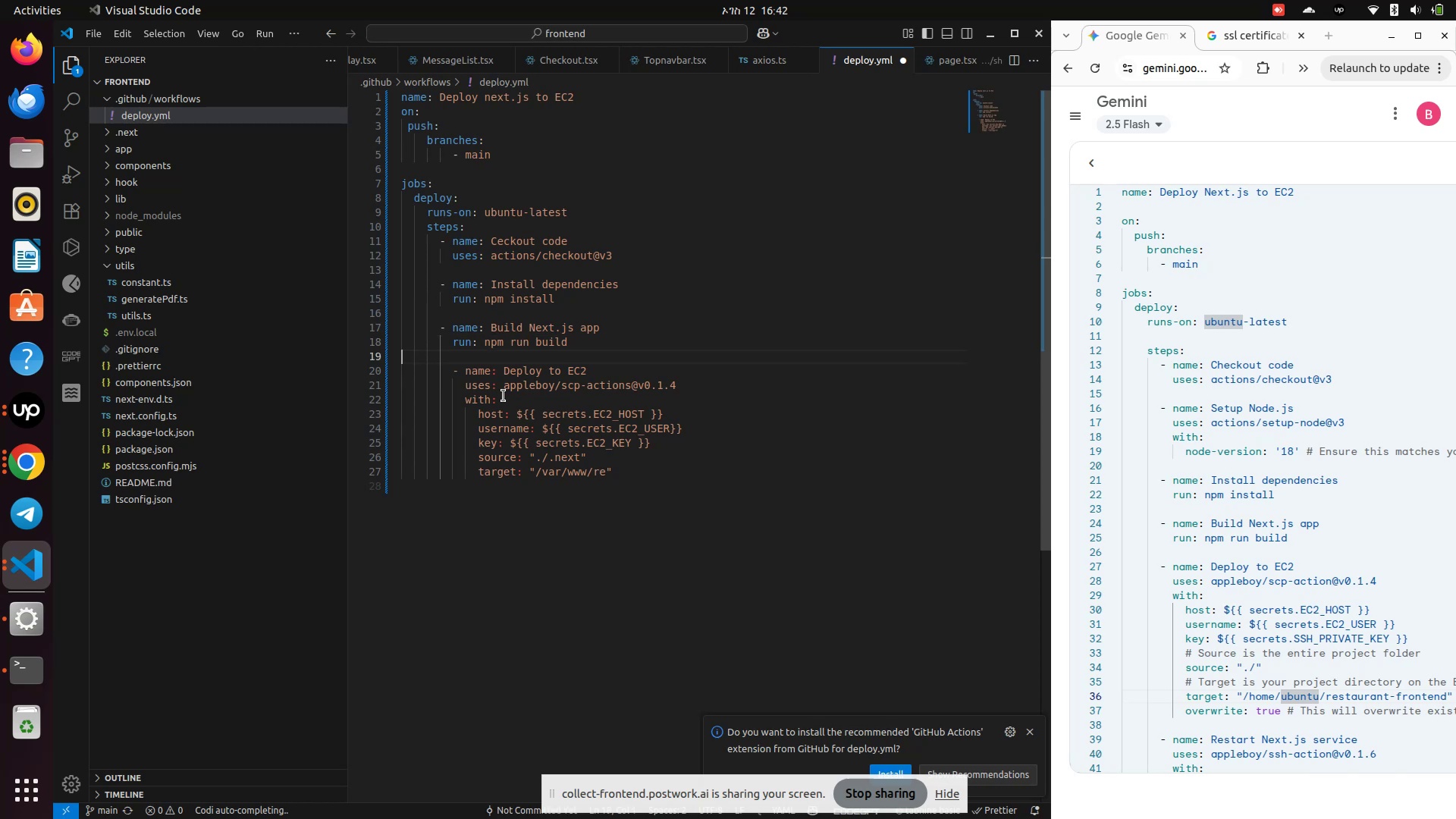 
key(ArrowDown)
 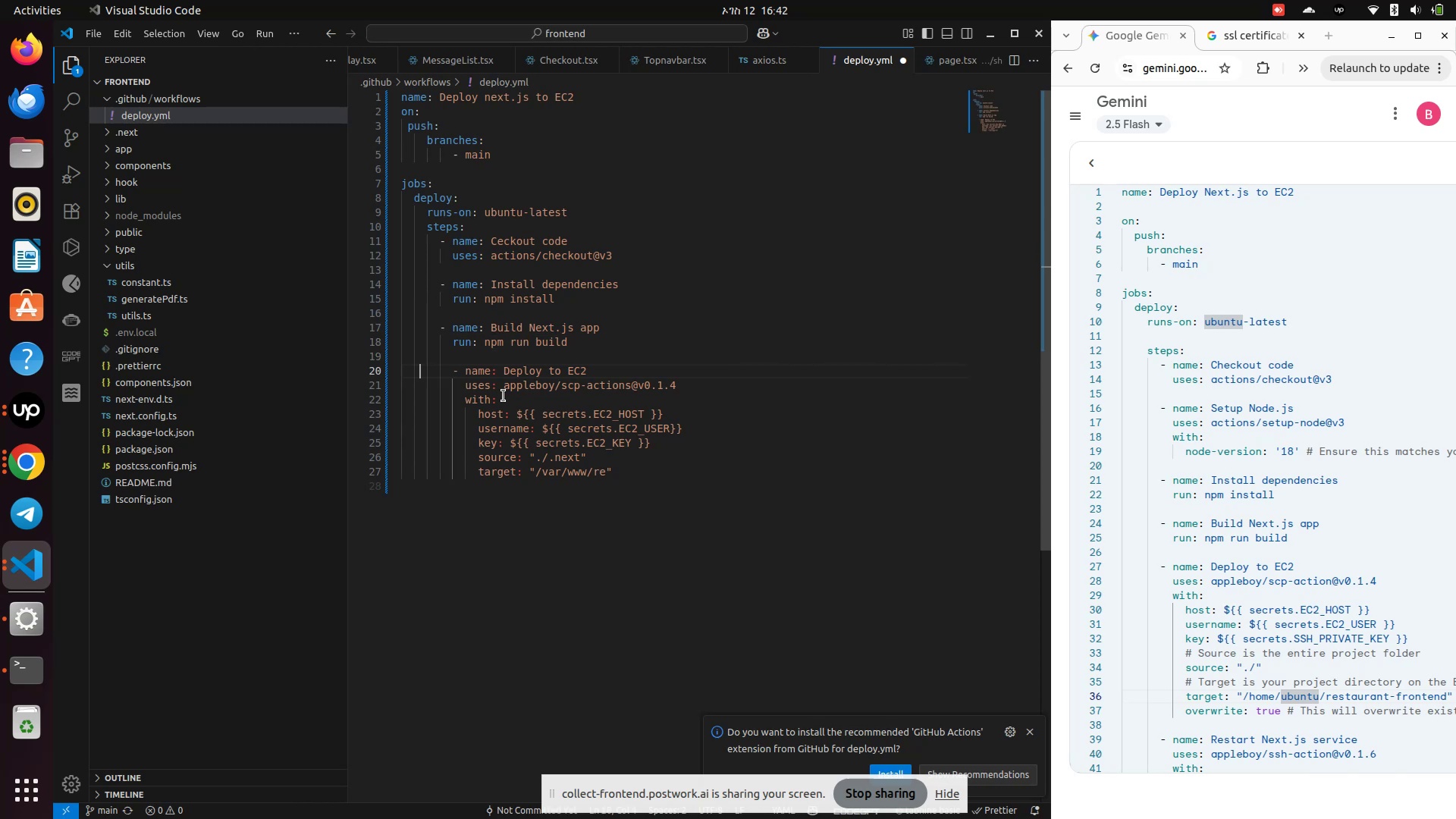 
key(ArrowRight)
 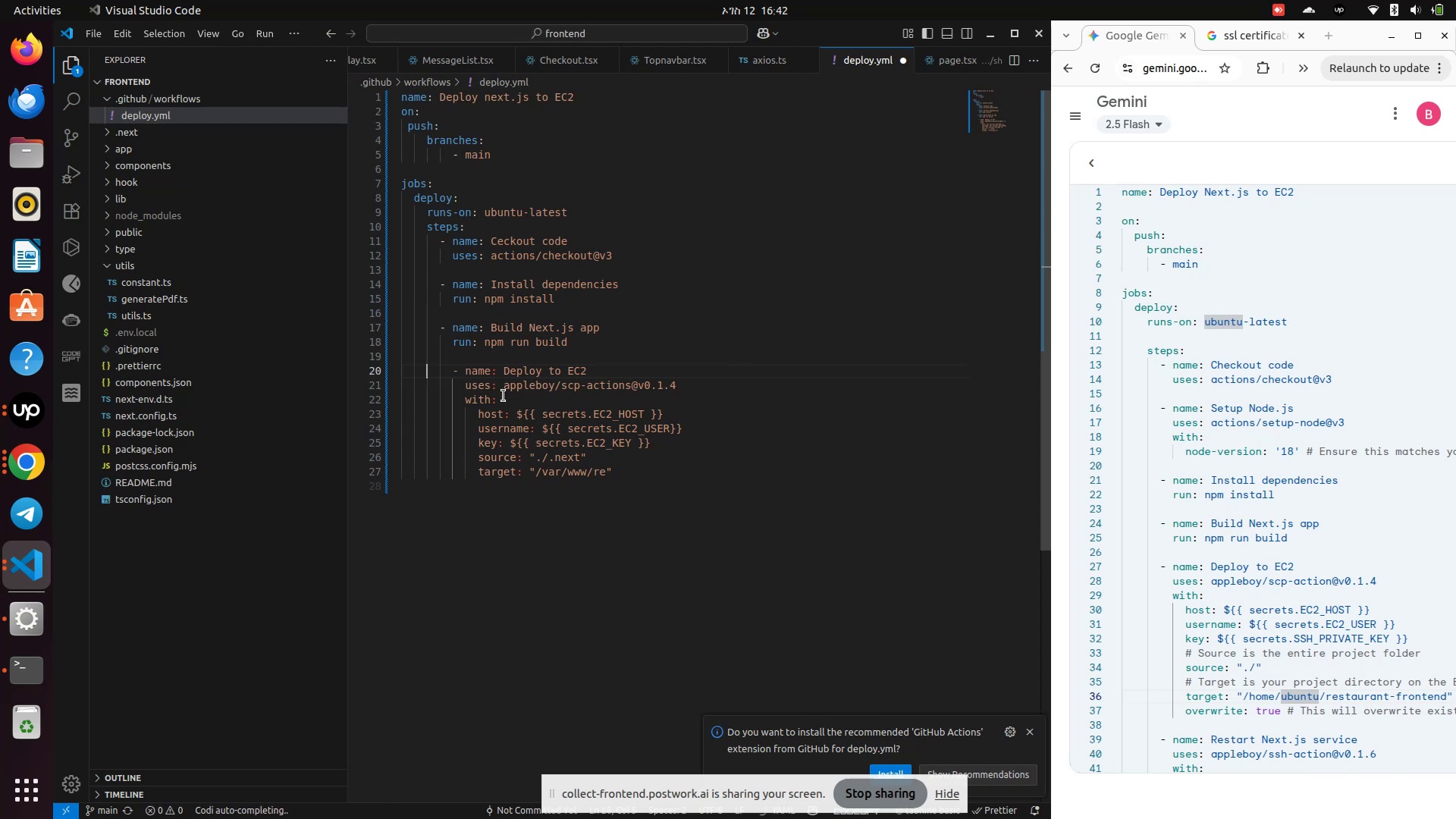 
key(ArrowRight)
 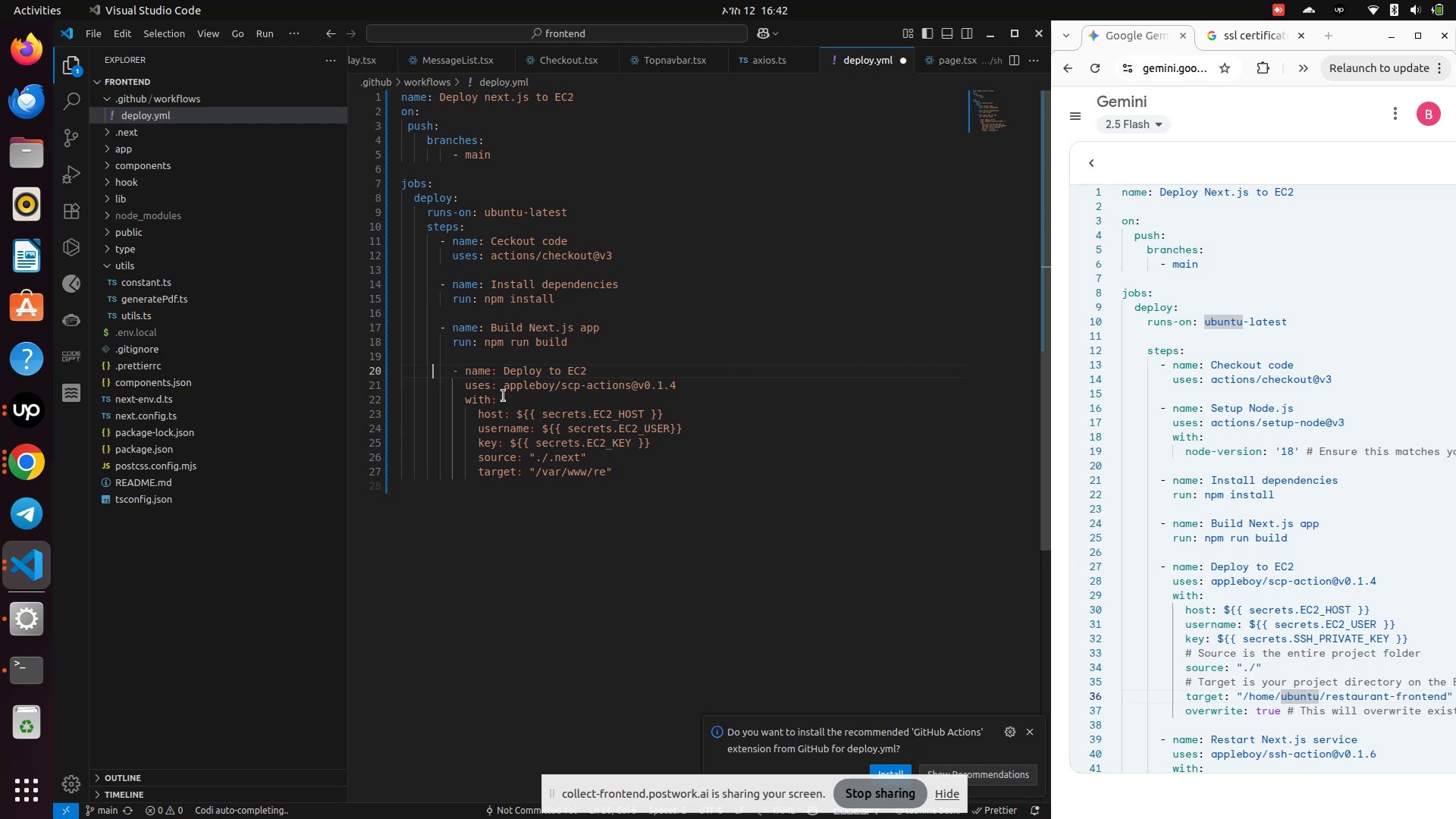 
key(ArrowRight)
 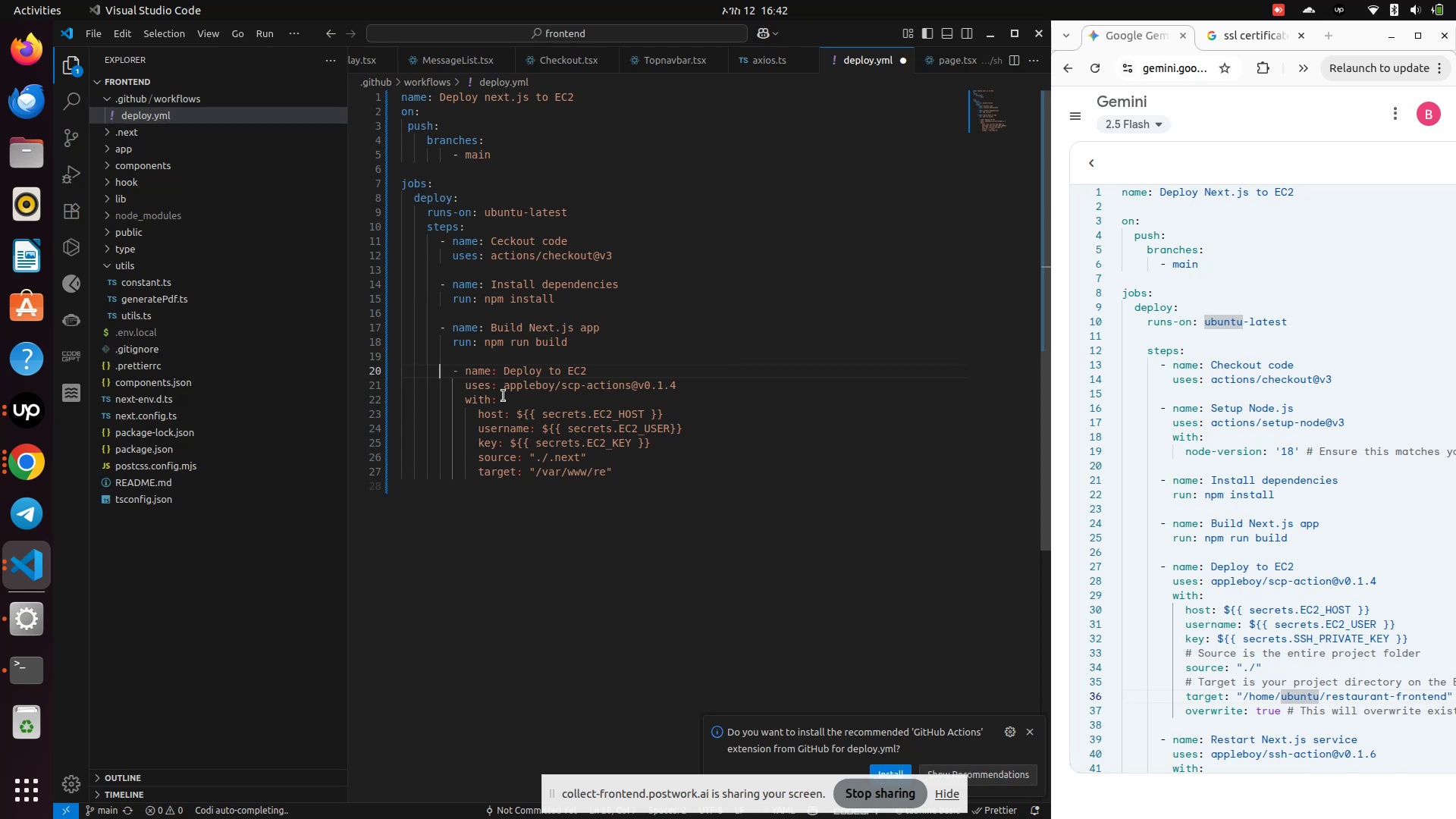 
key(ArrowRight)
 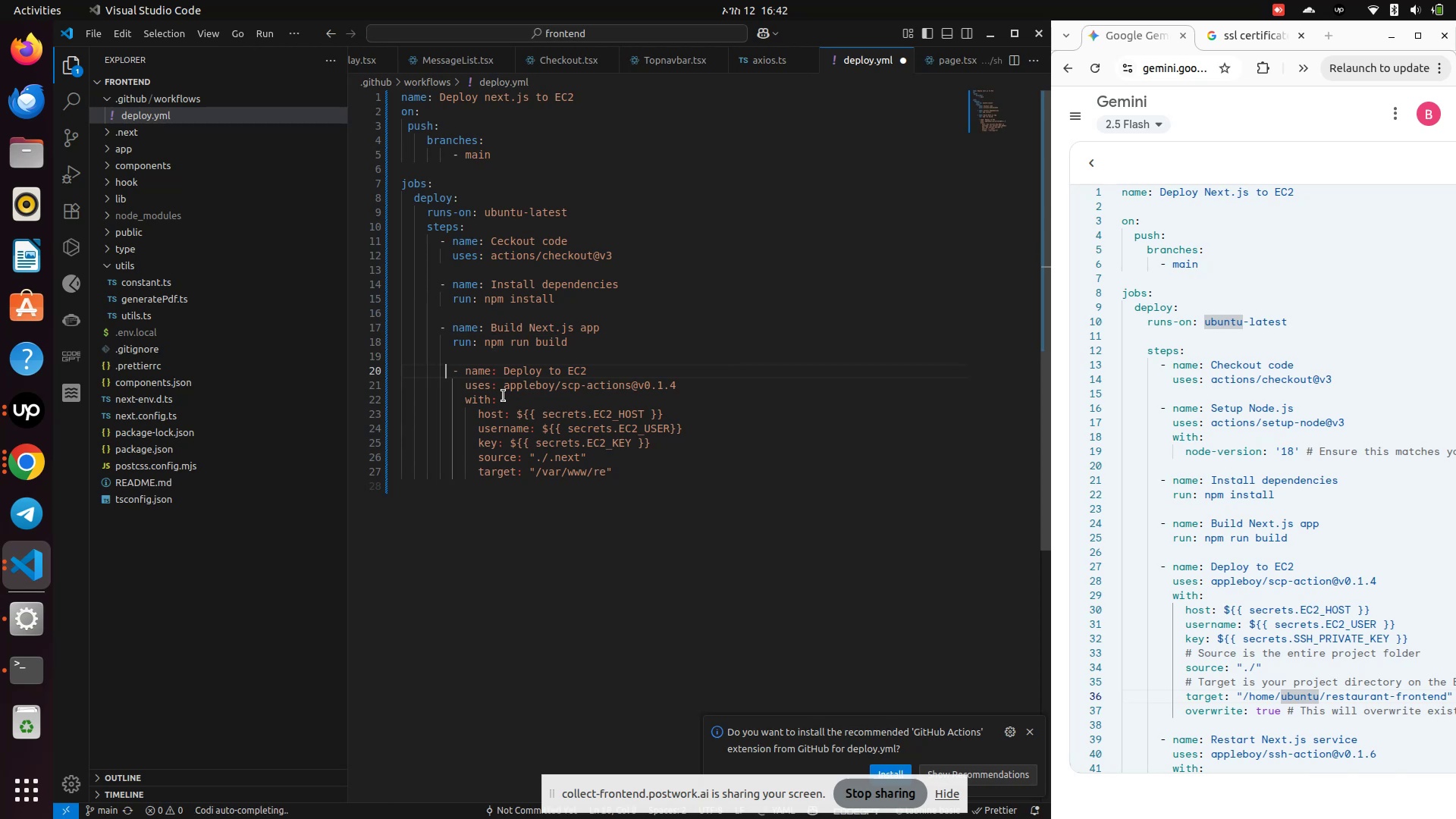 
key(ArrowRight)
 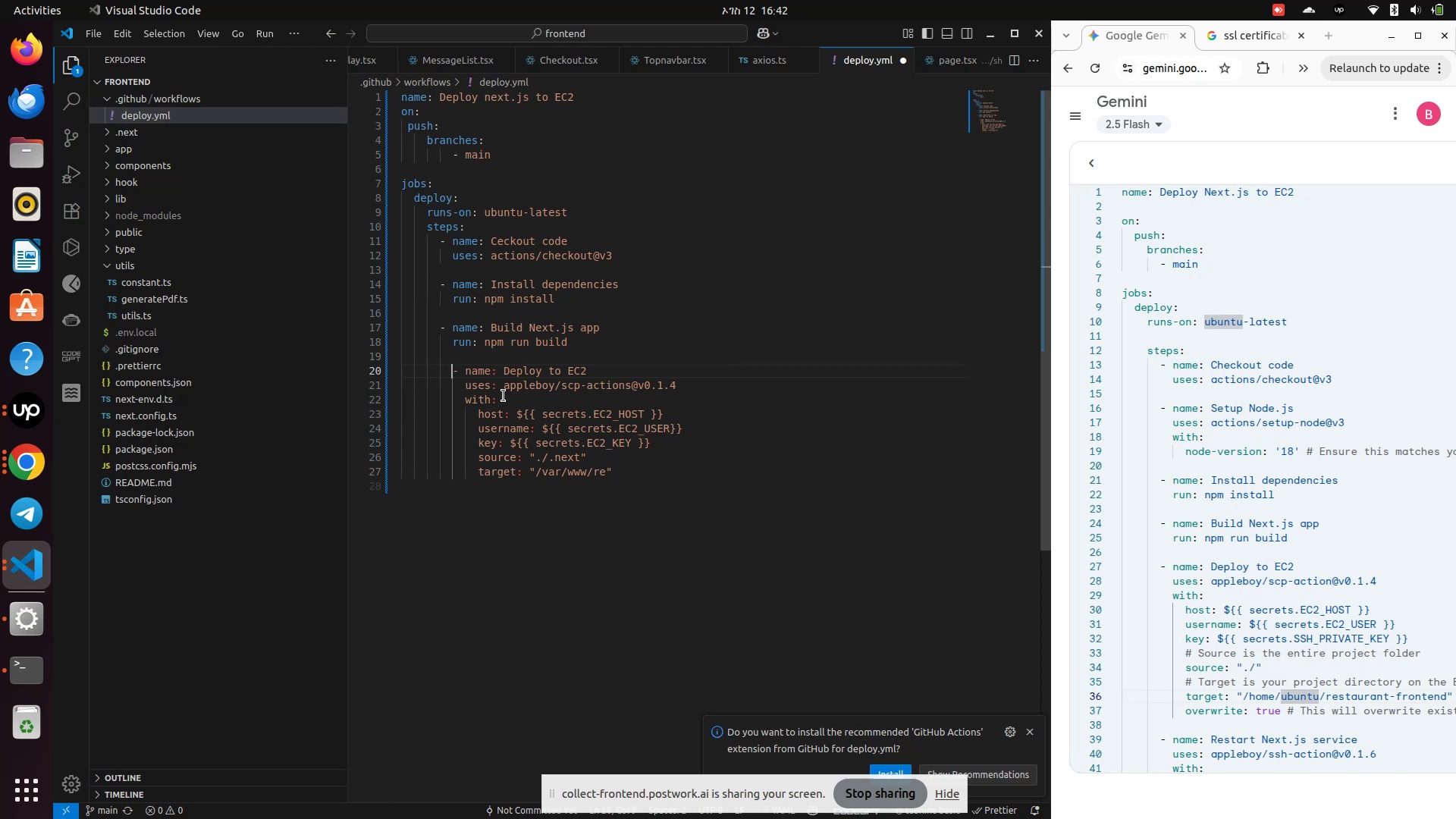 
key(Backspace)
 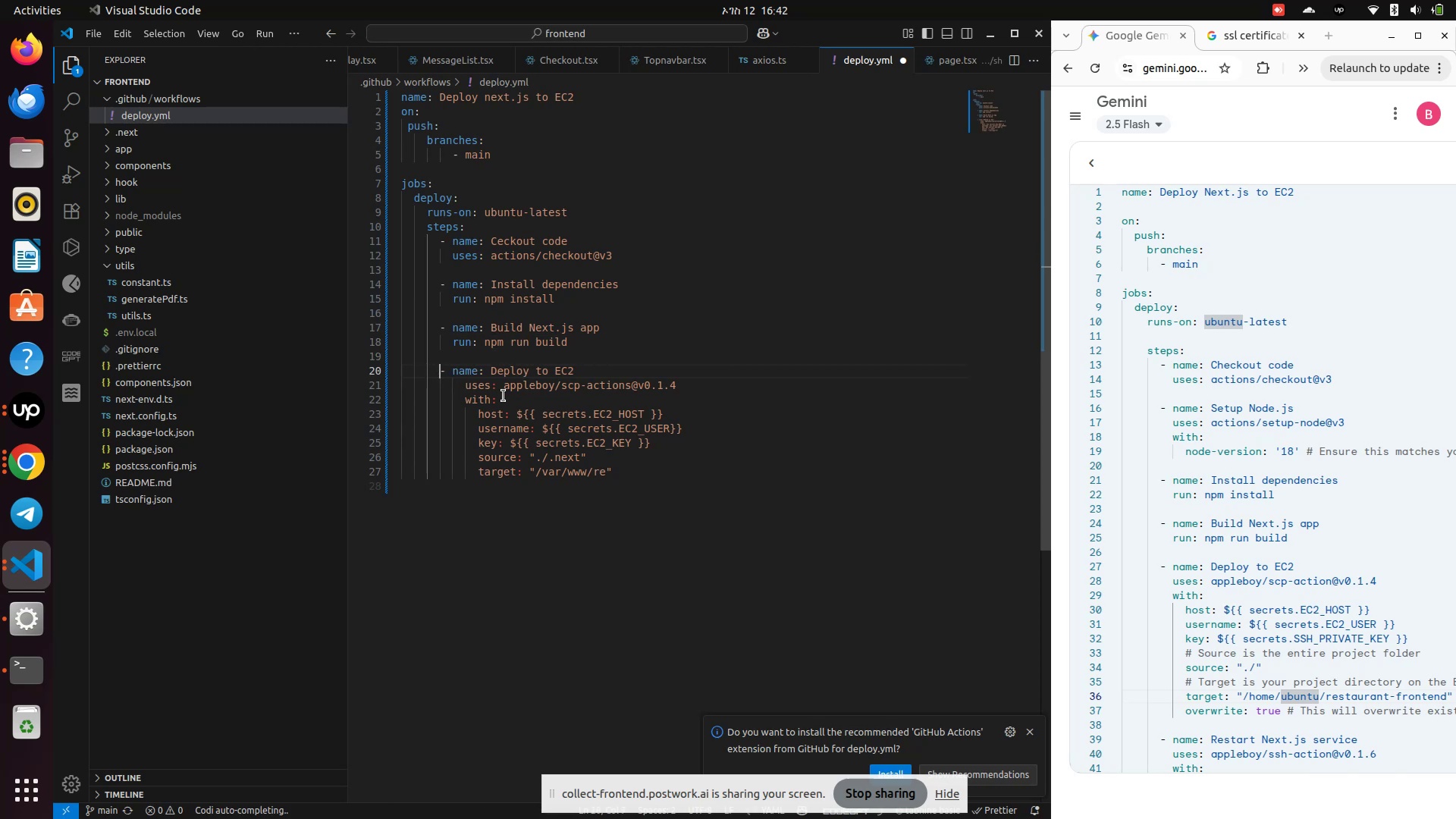 
key(ArrowDown)
 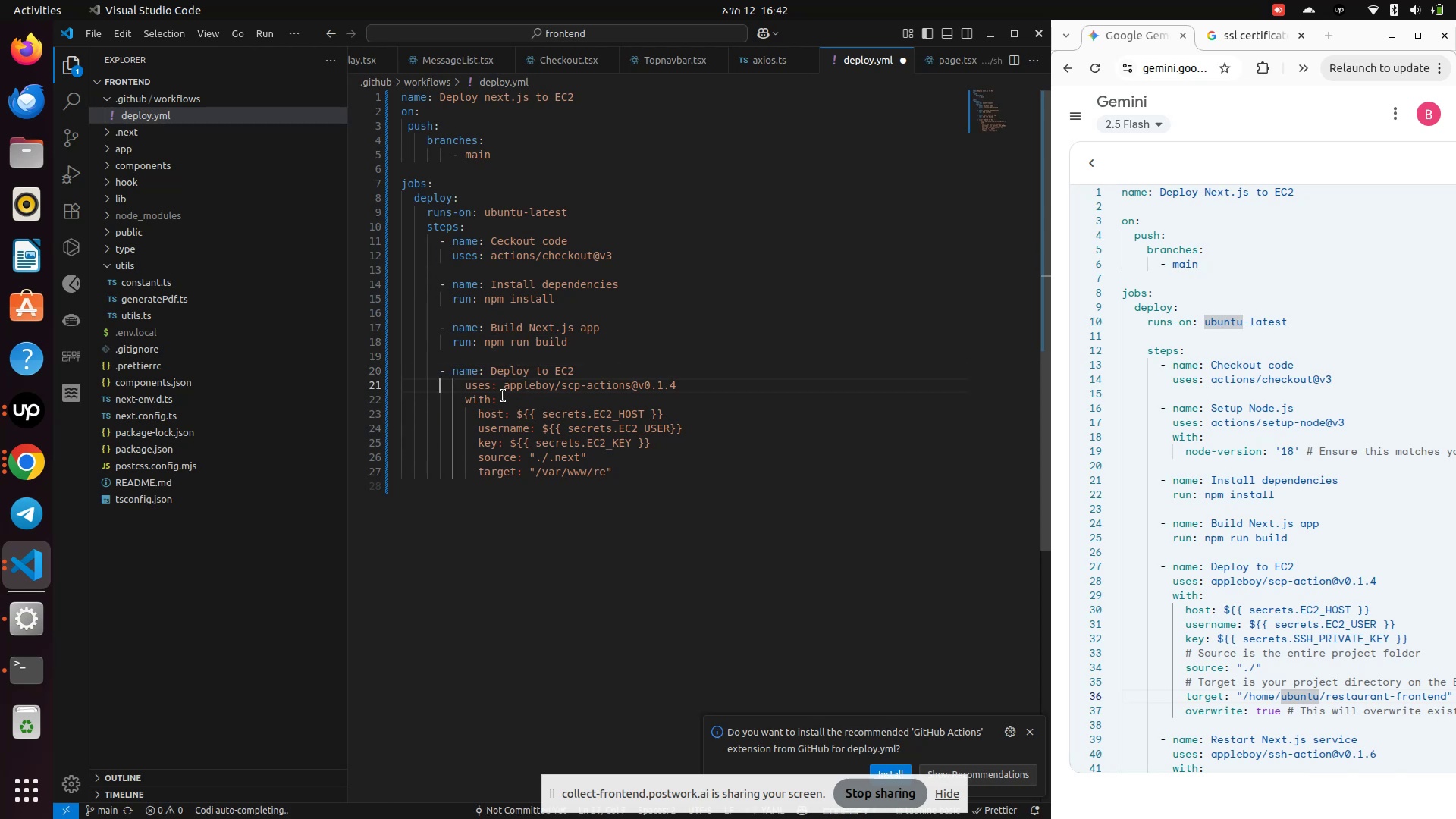 
key(ArrowRight)
 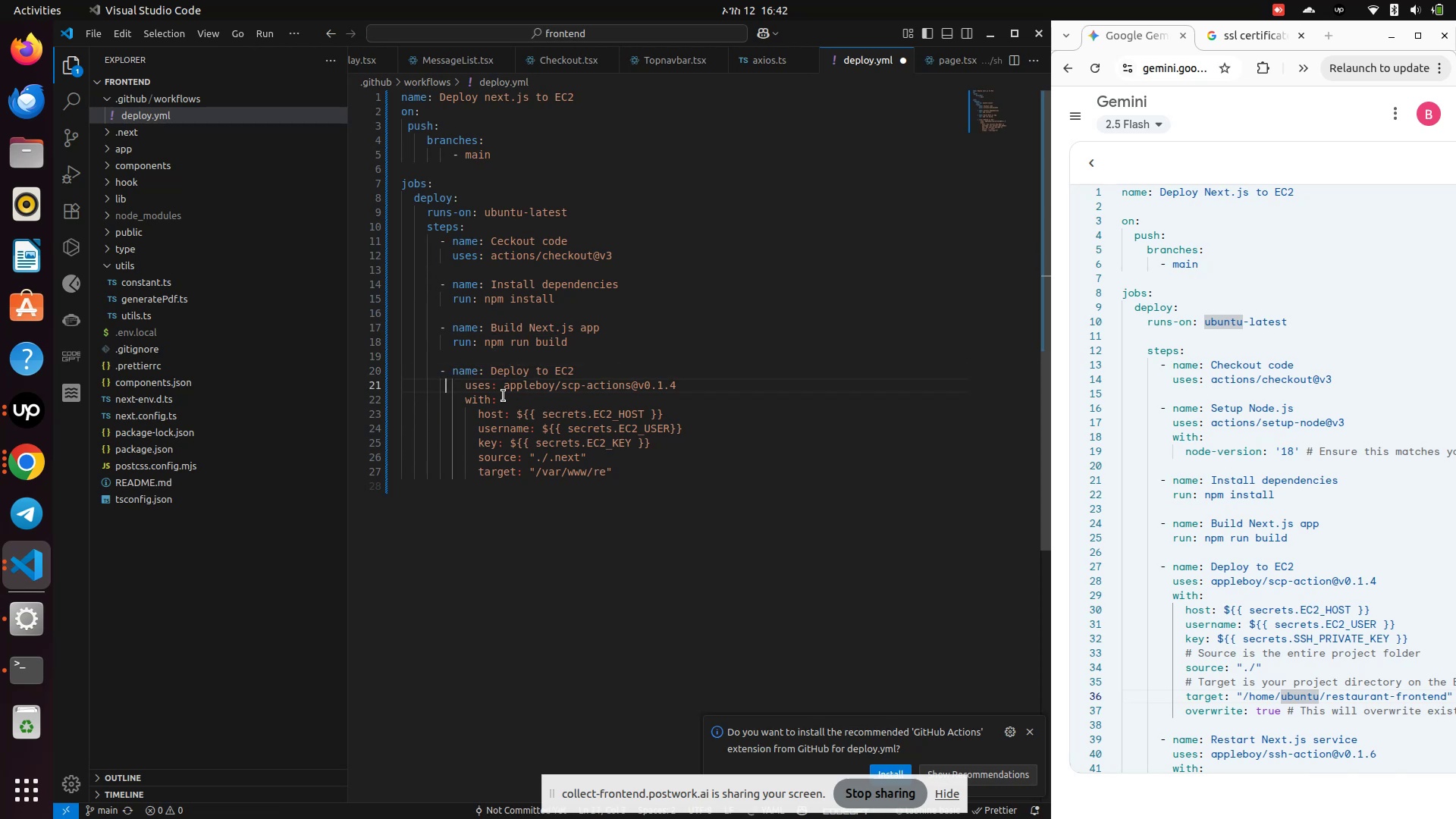 
key(ArrowRight)
 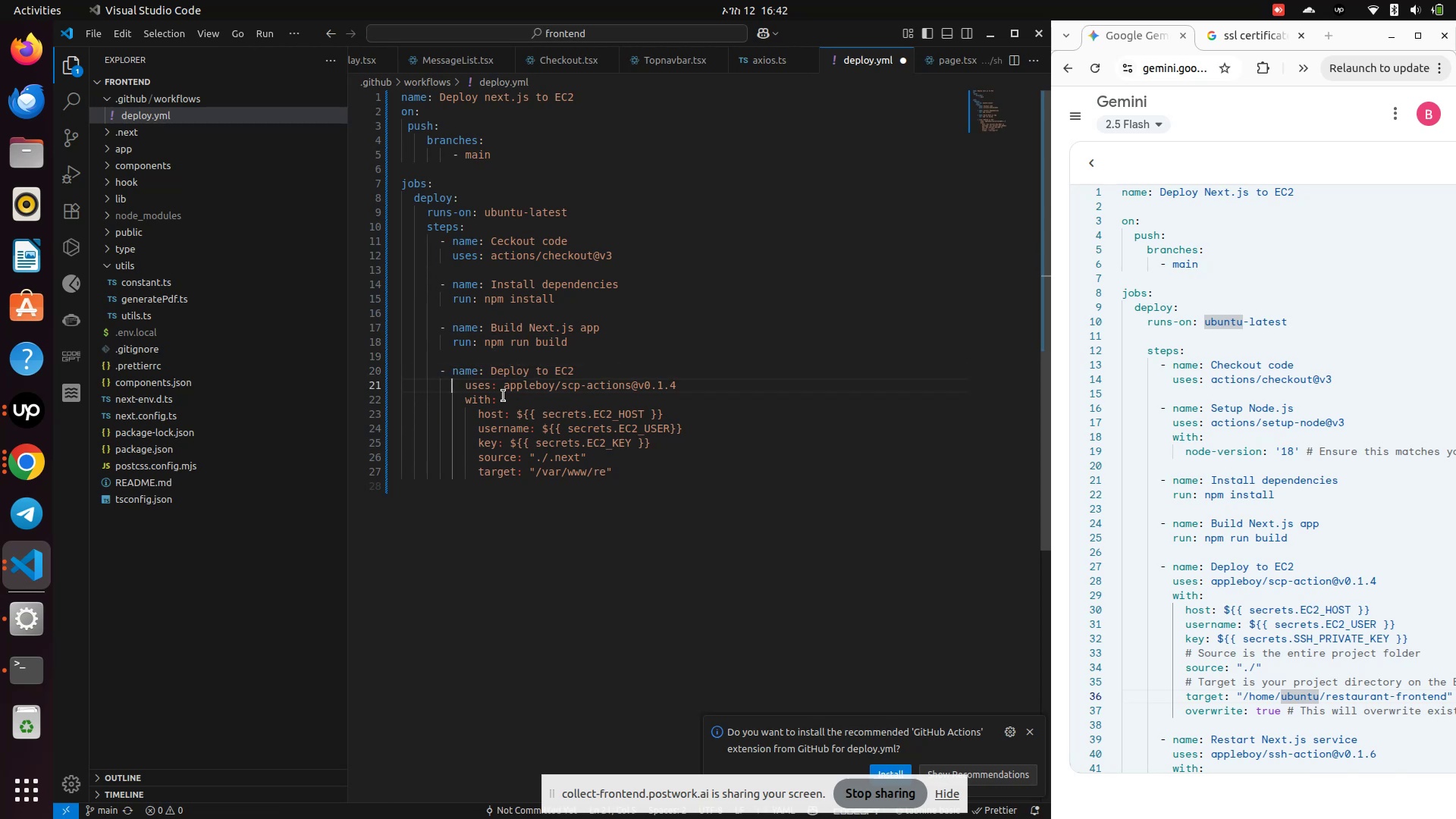 
key(ArrowRight)
 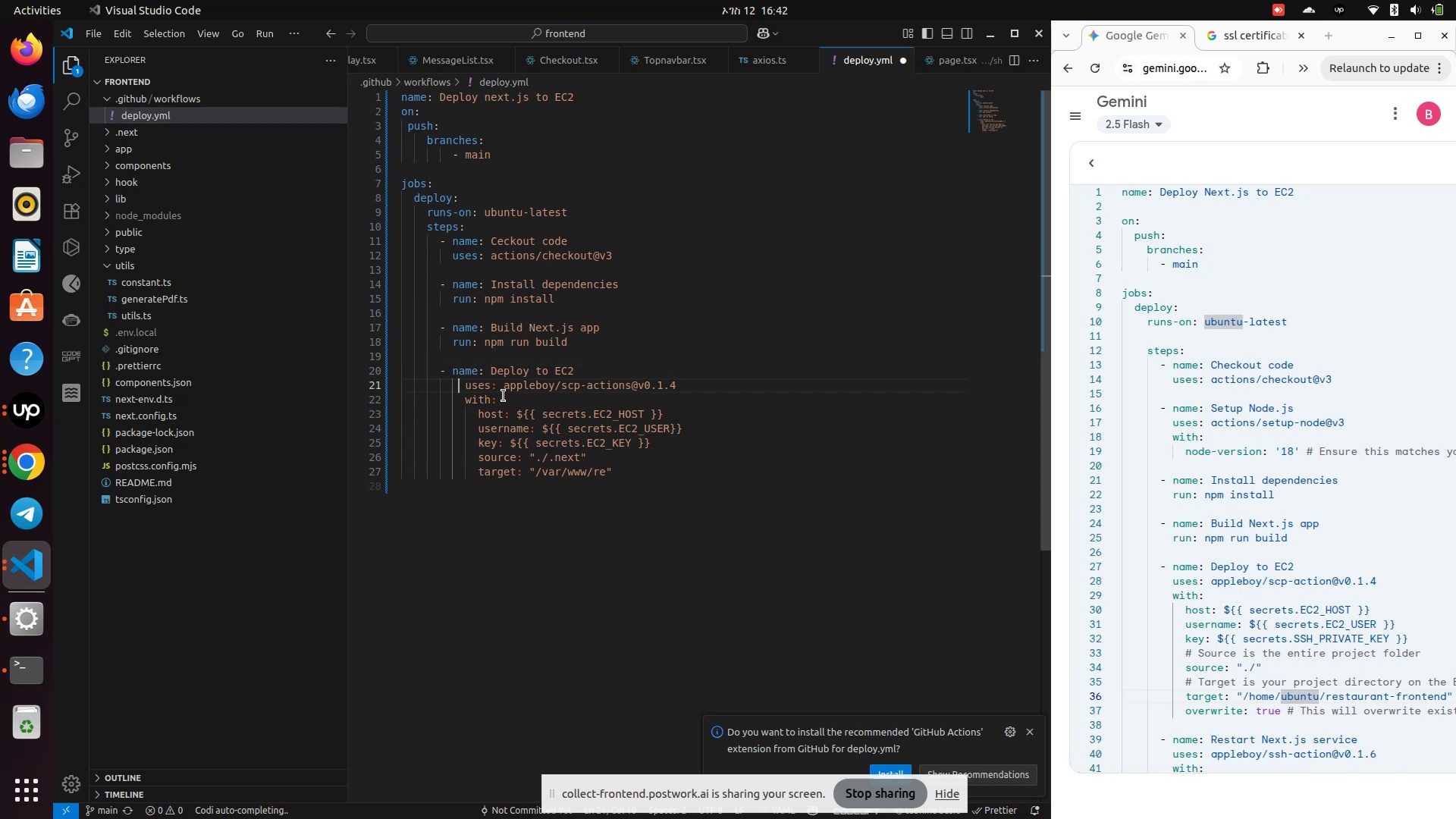 
key(ArrowRight)
 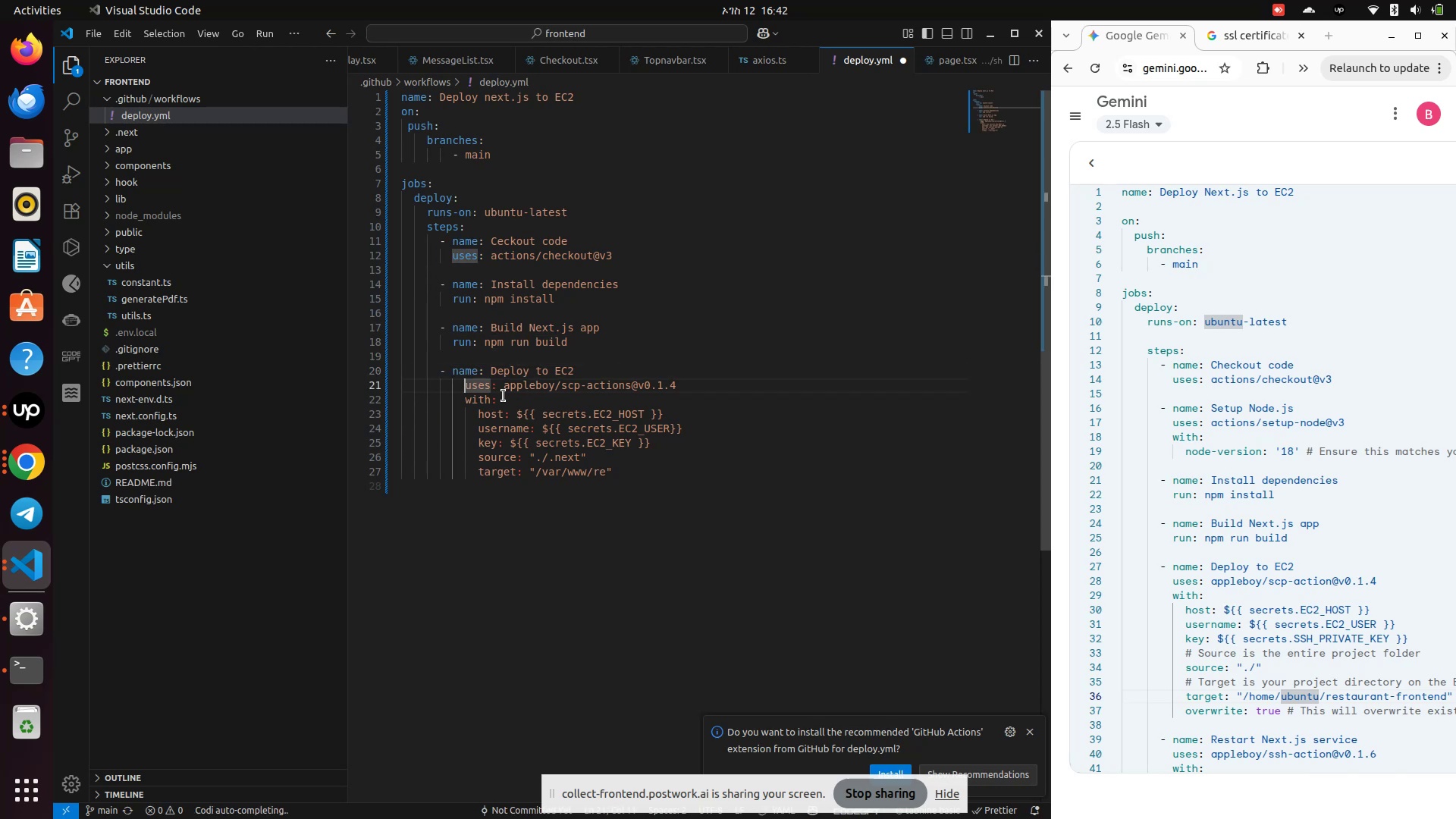 
key(Backspace)
 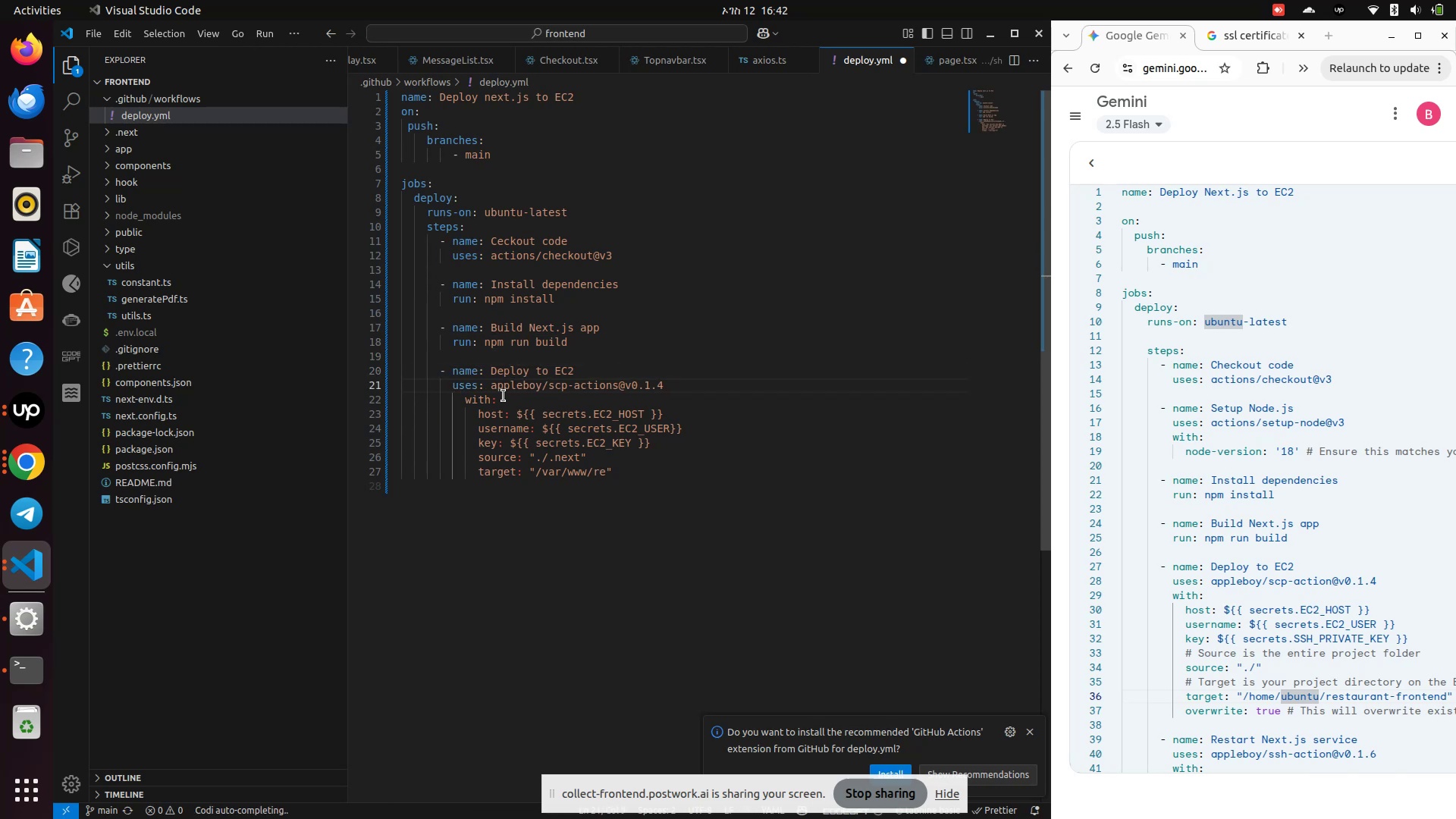 
key(ArrowDown)
 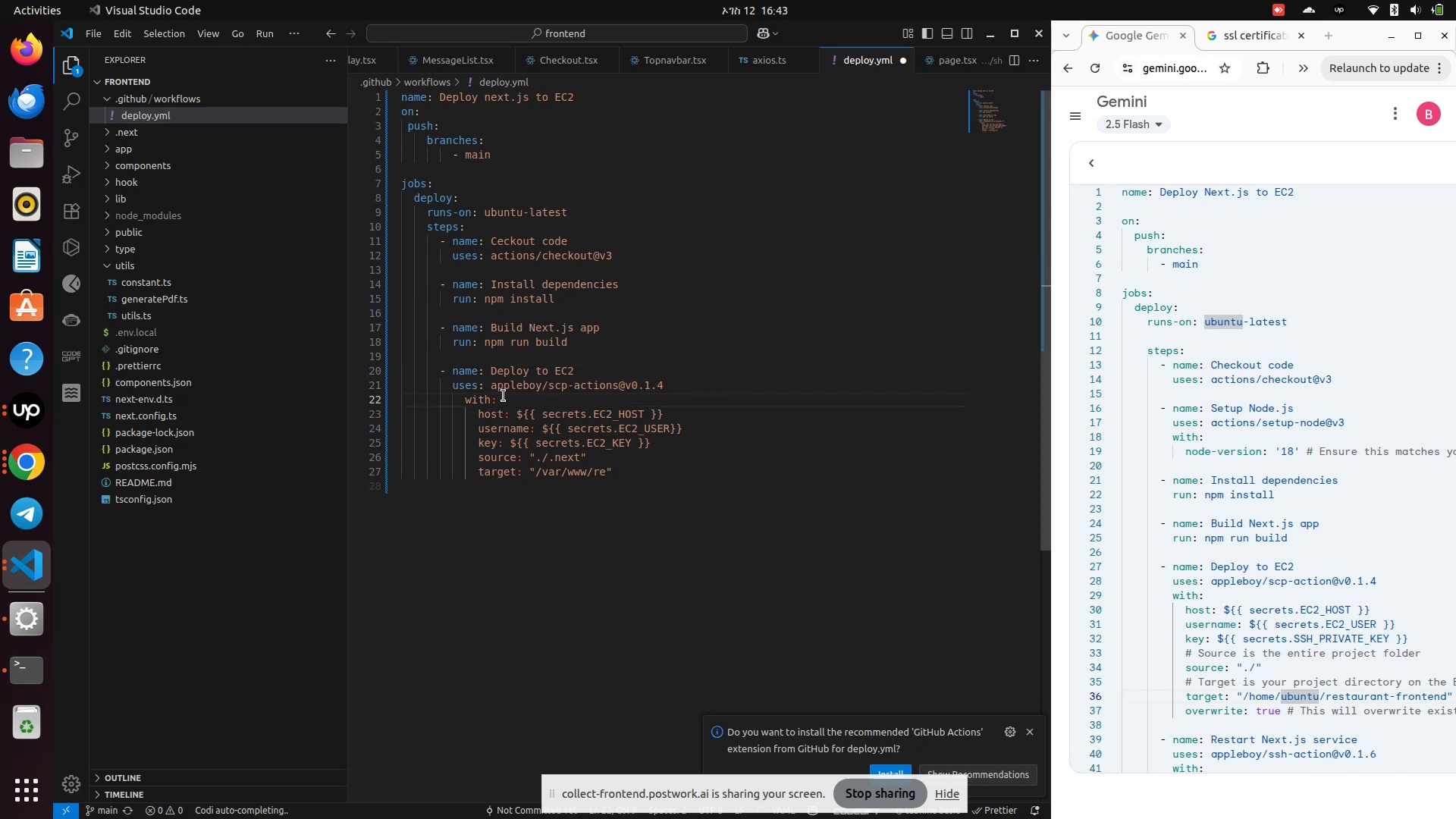 
key(ArrowRight)
 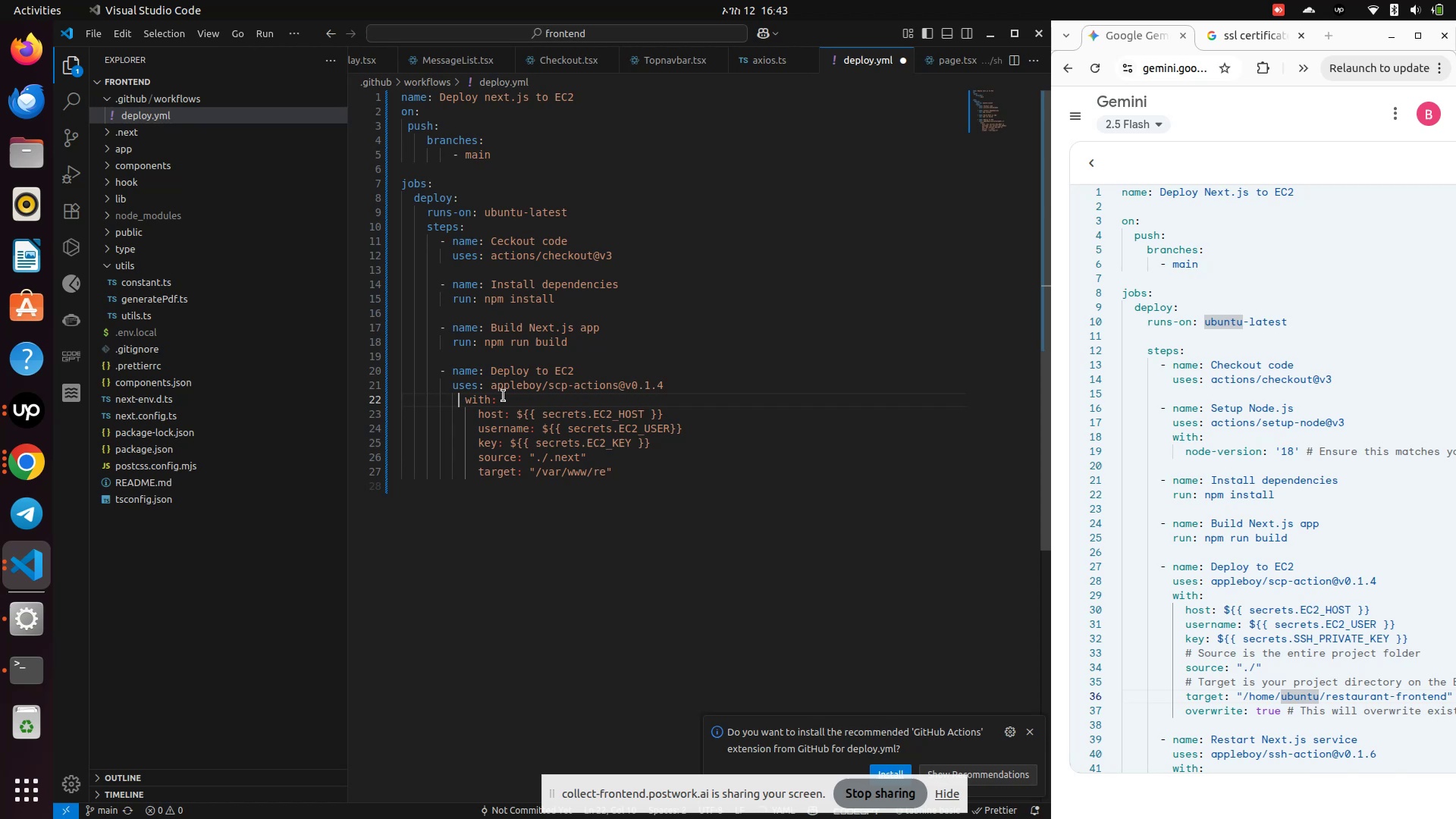 
key(ArrowRight)
 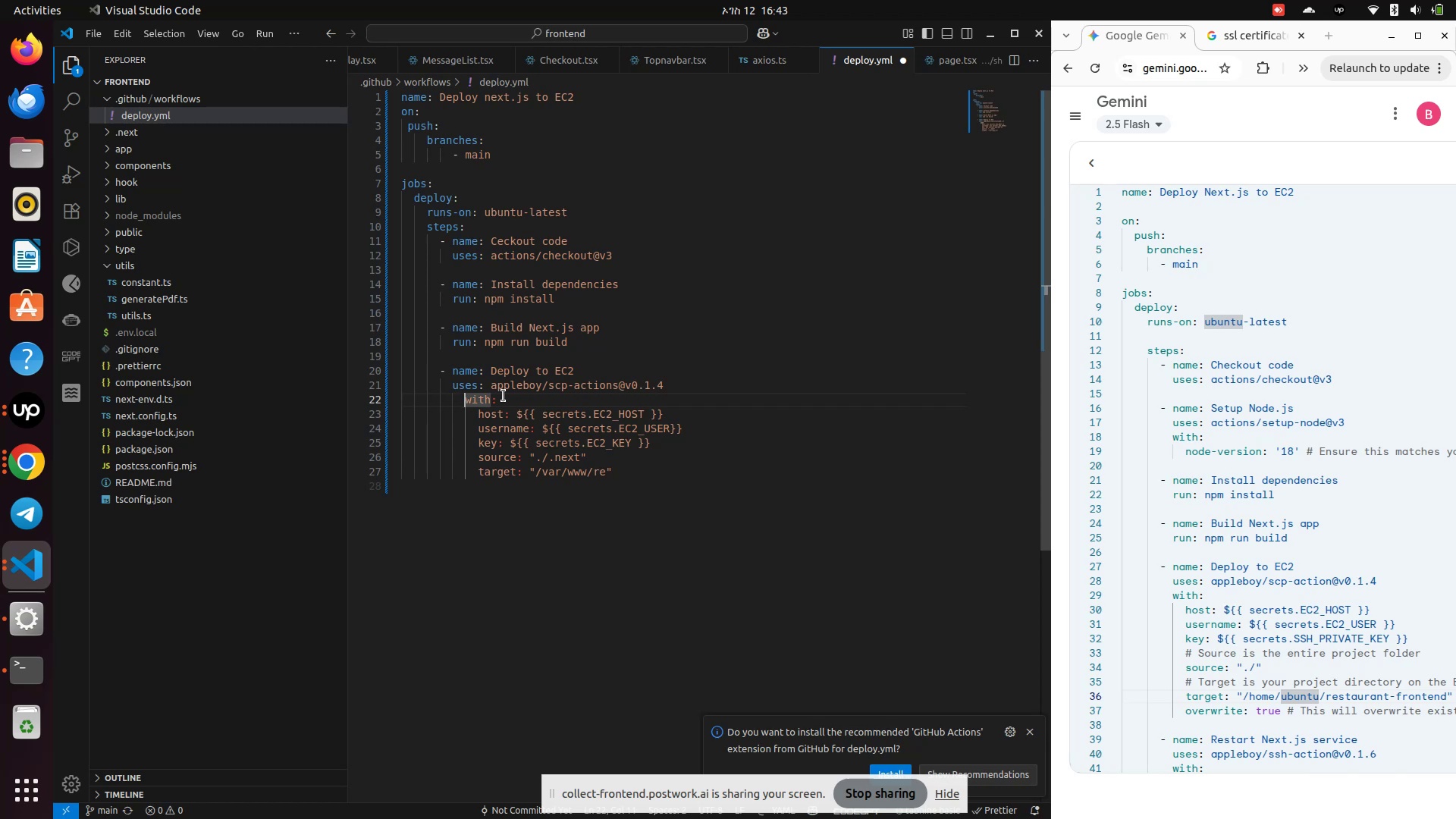 
key(Backspace)
 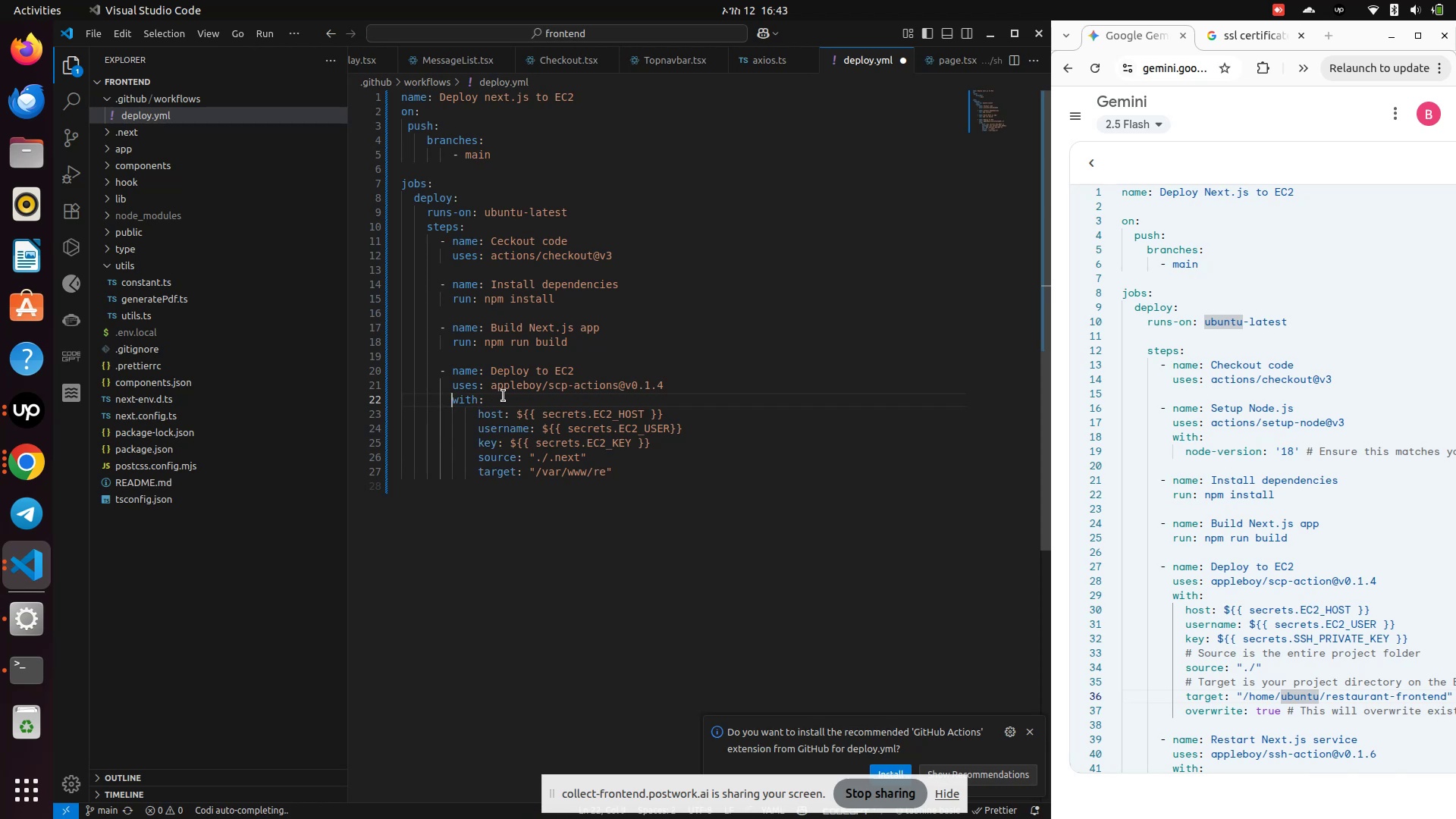 
key(ArrowDown)
 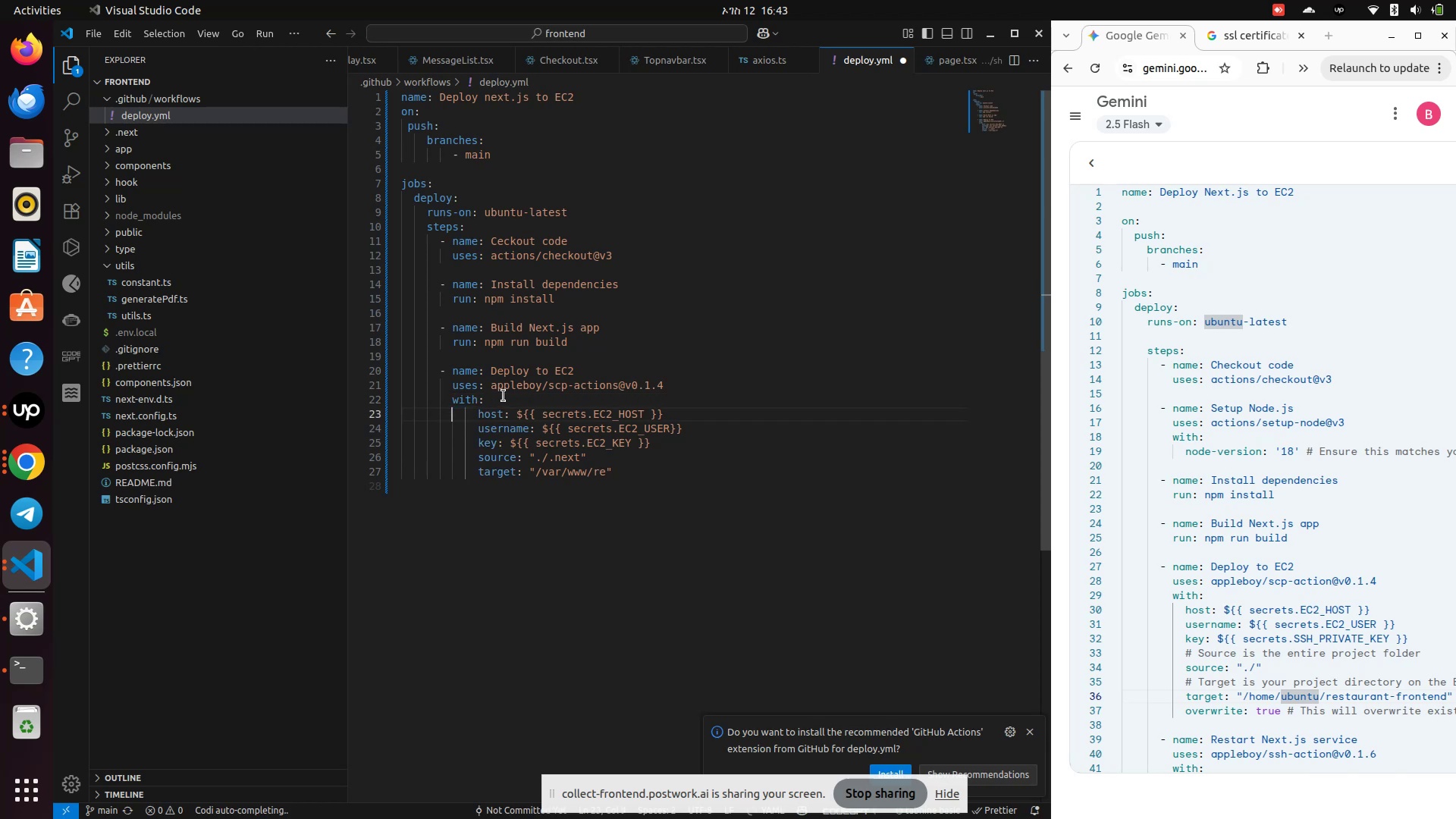 
key(ArrowDown)
 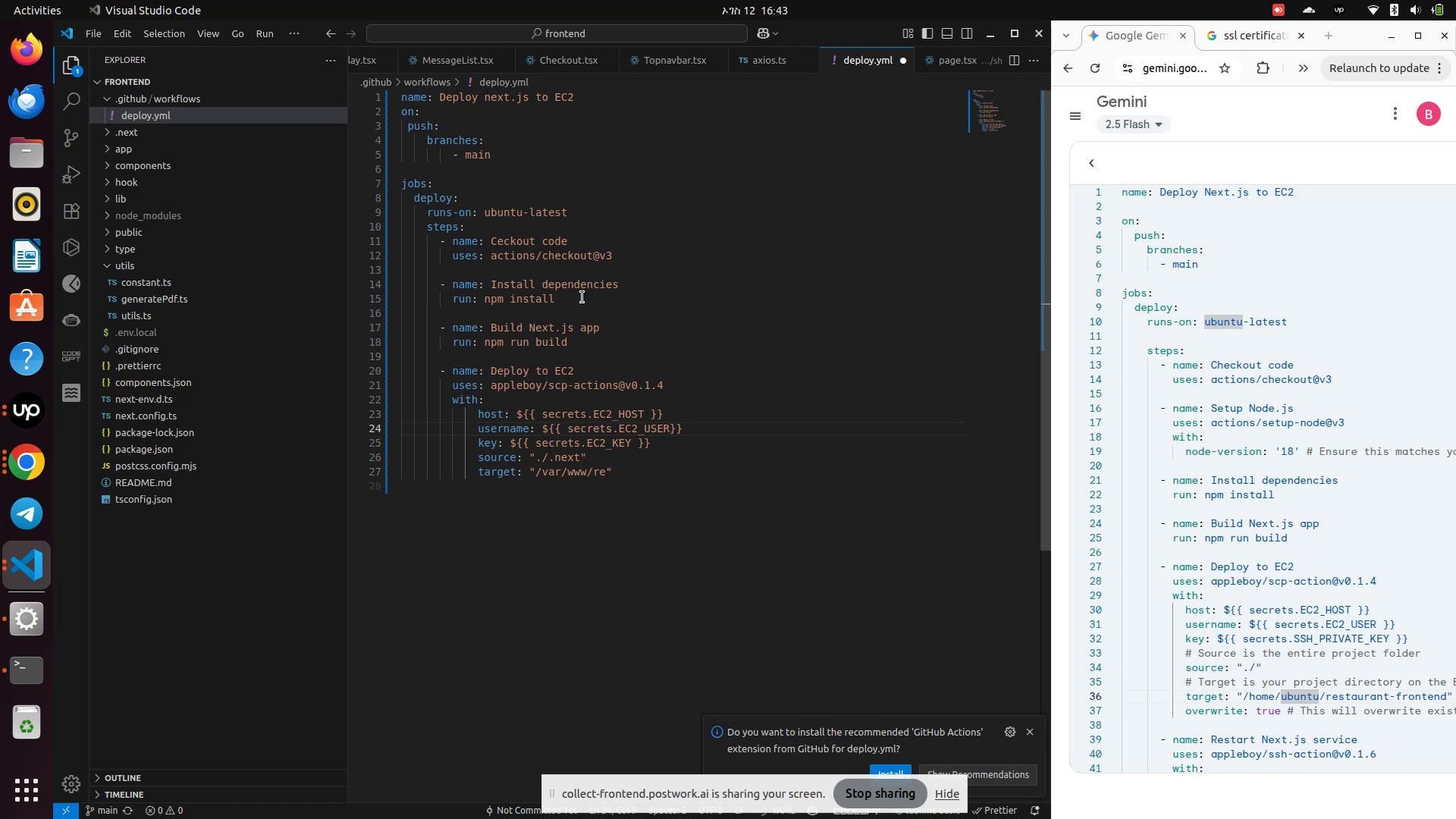 
wait(23.63)
 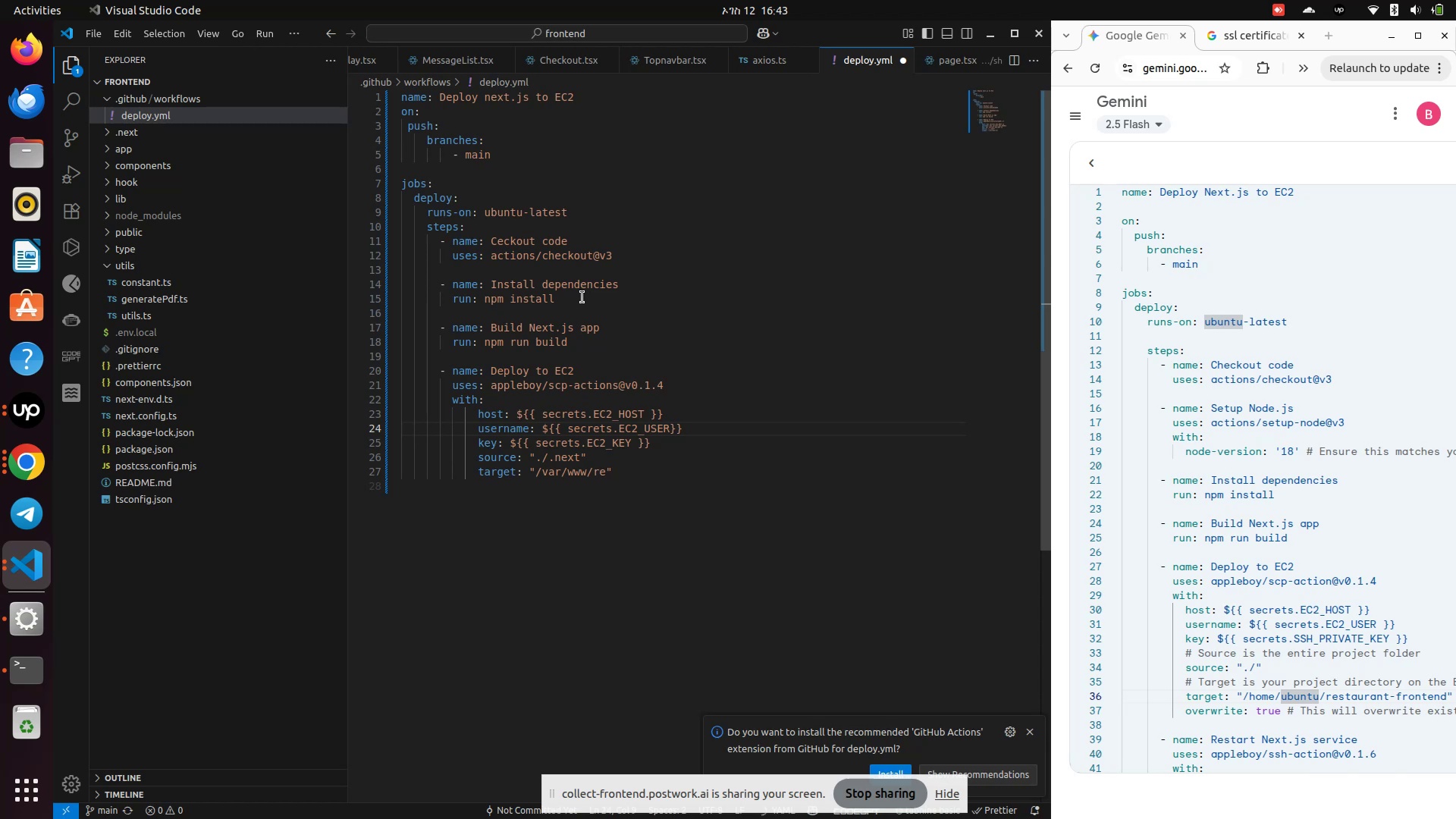 
left_click([582, 297])
 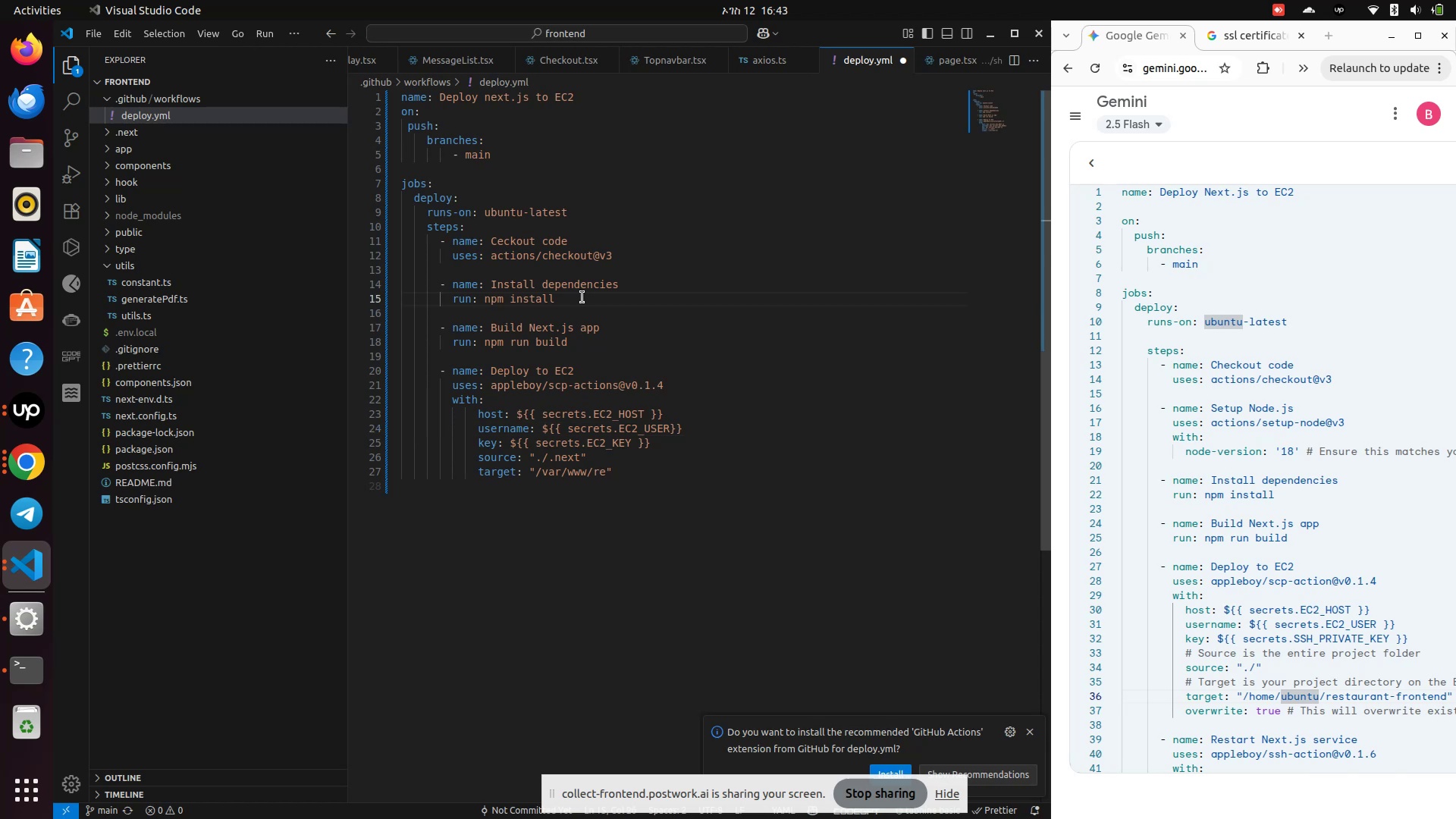 
key(Enter)
 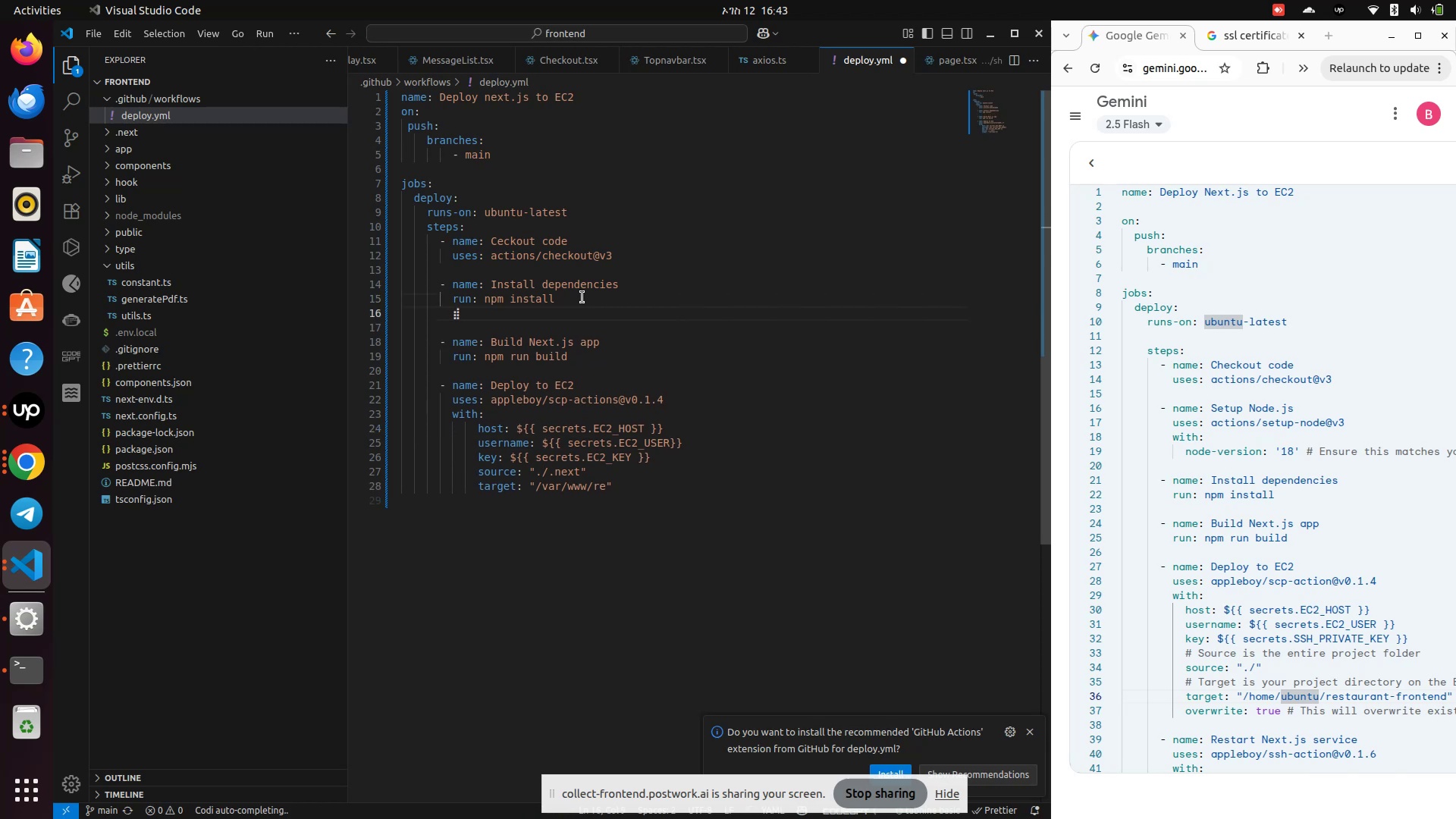 
key(Backspace)
 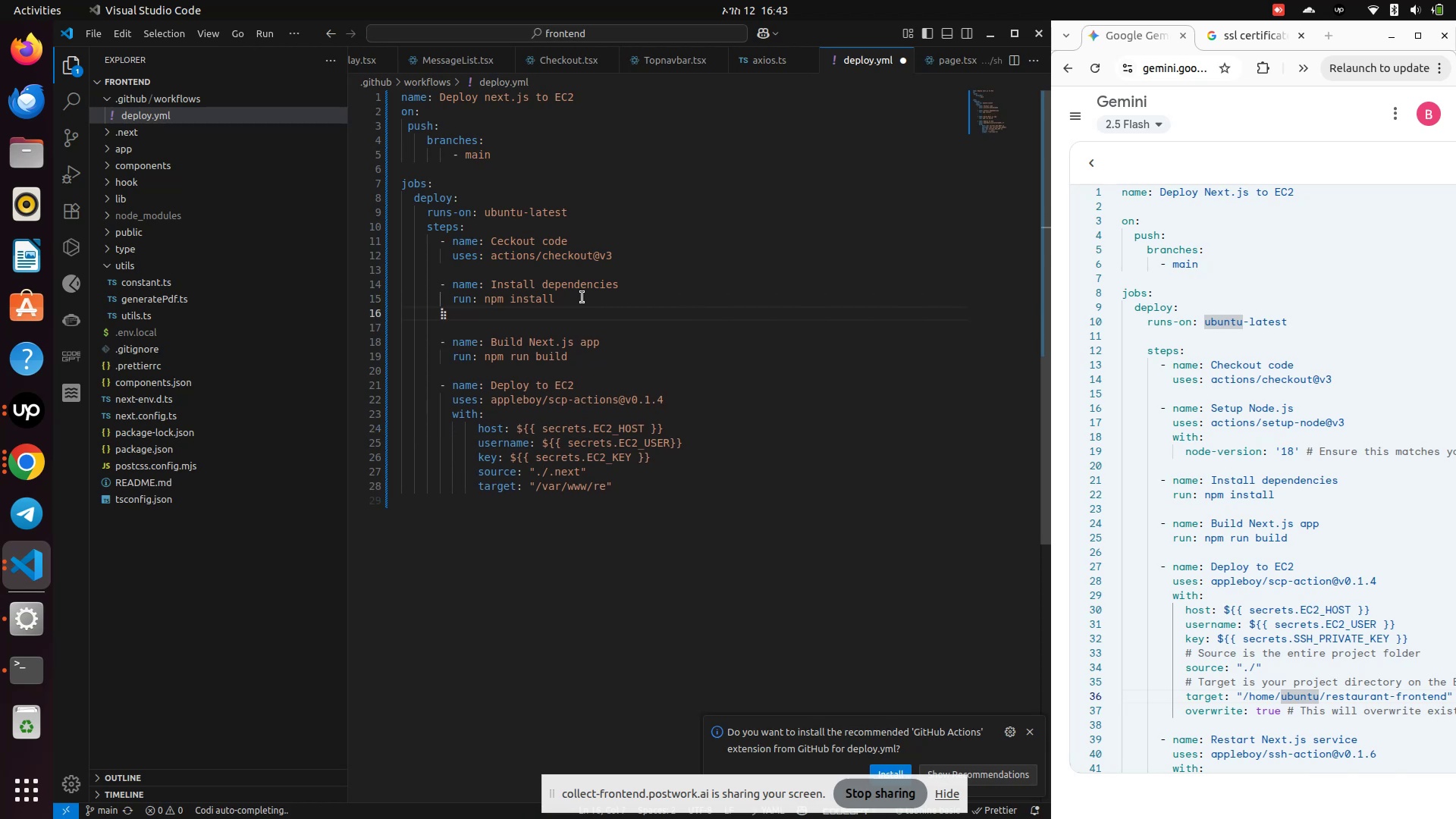 
key(Minus)
 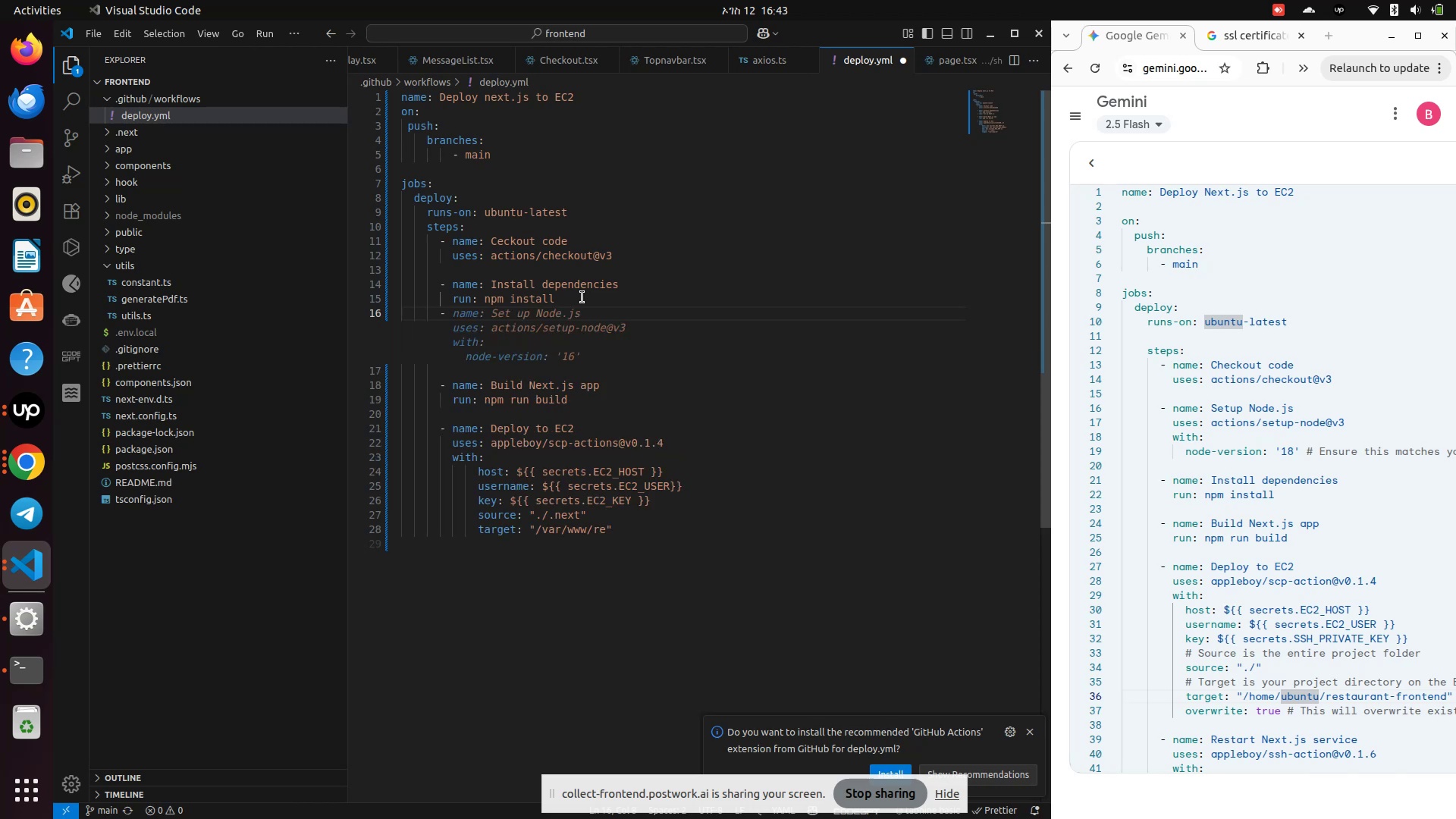 
wait(5.38)
 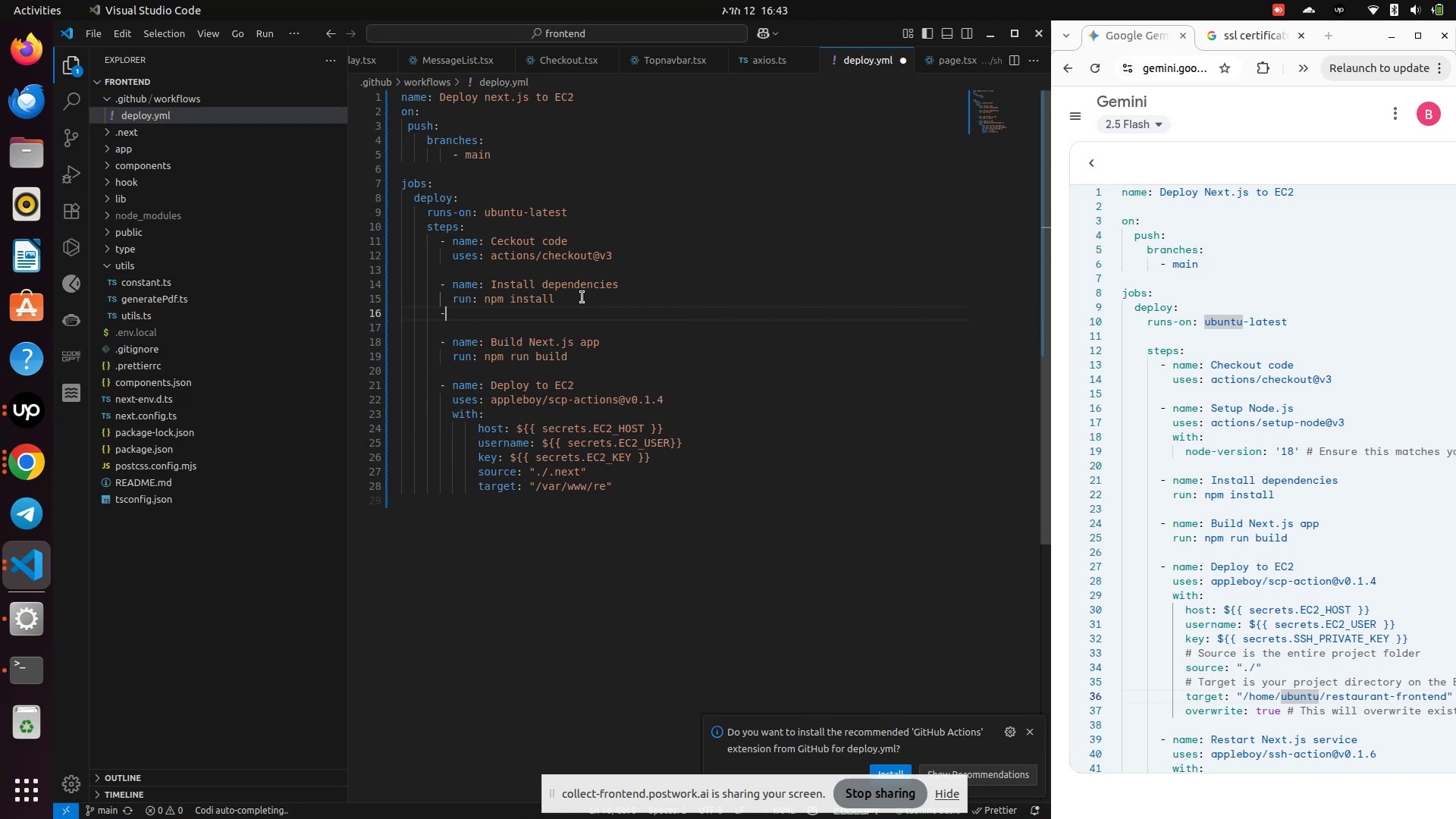 
key(Space)
 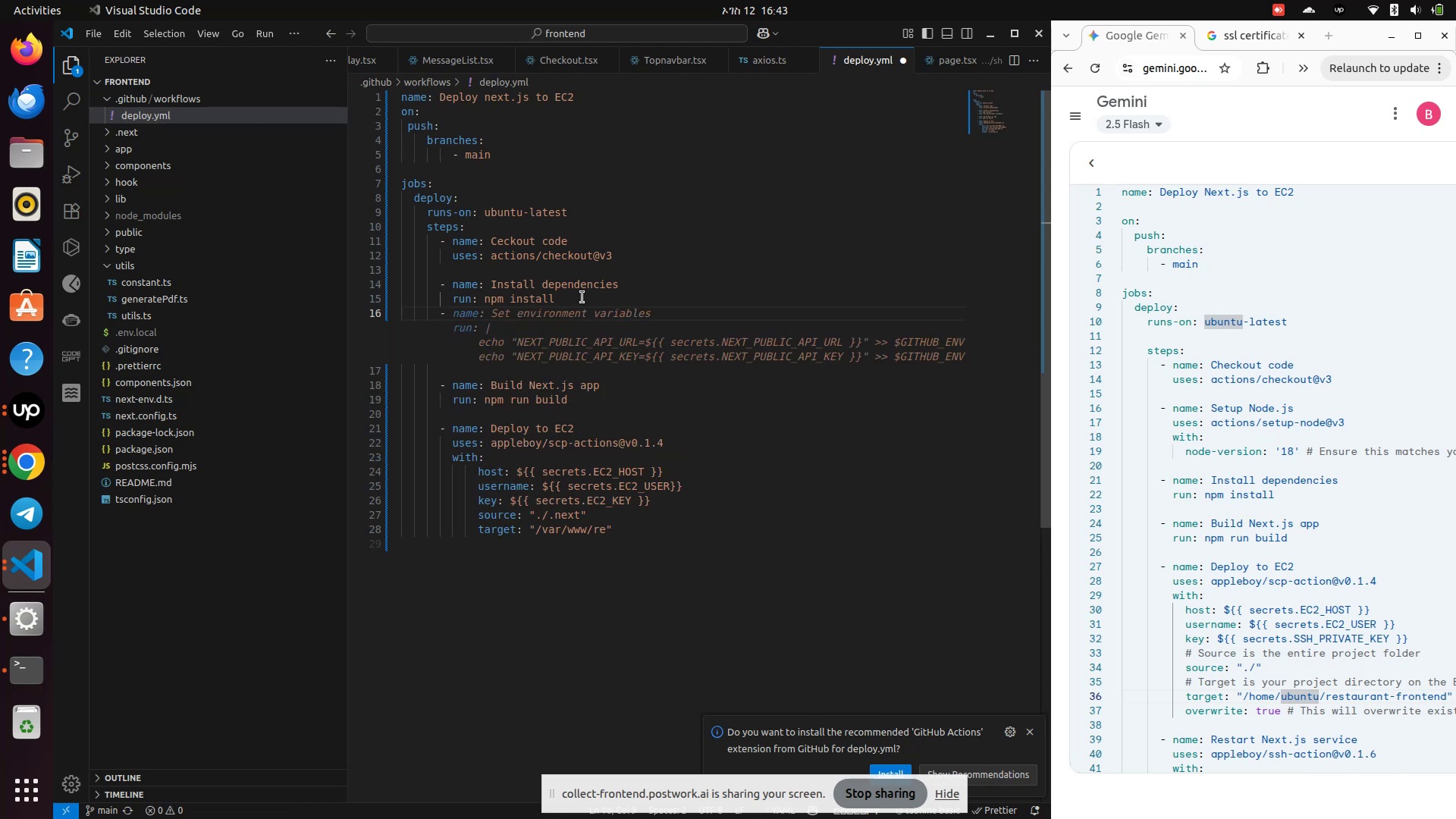 
wait(5.18)
 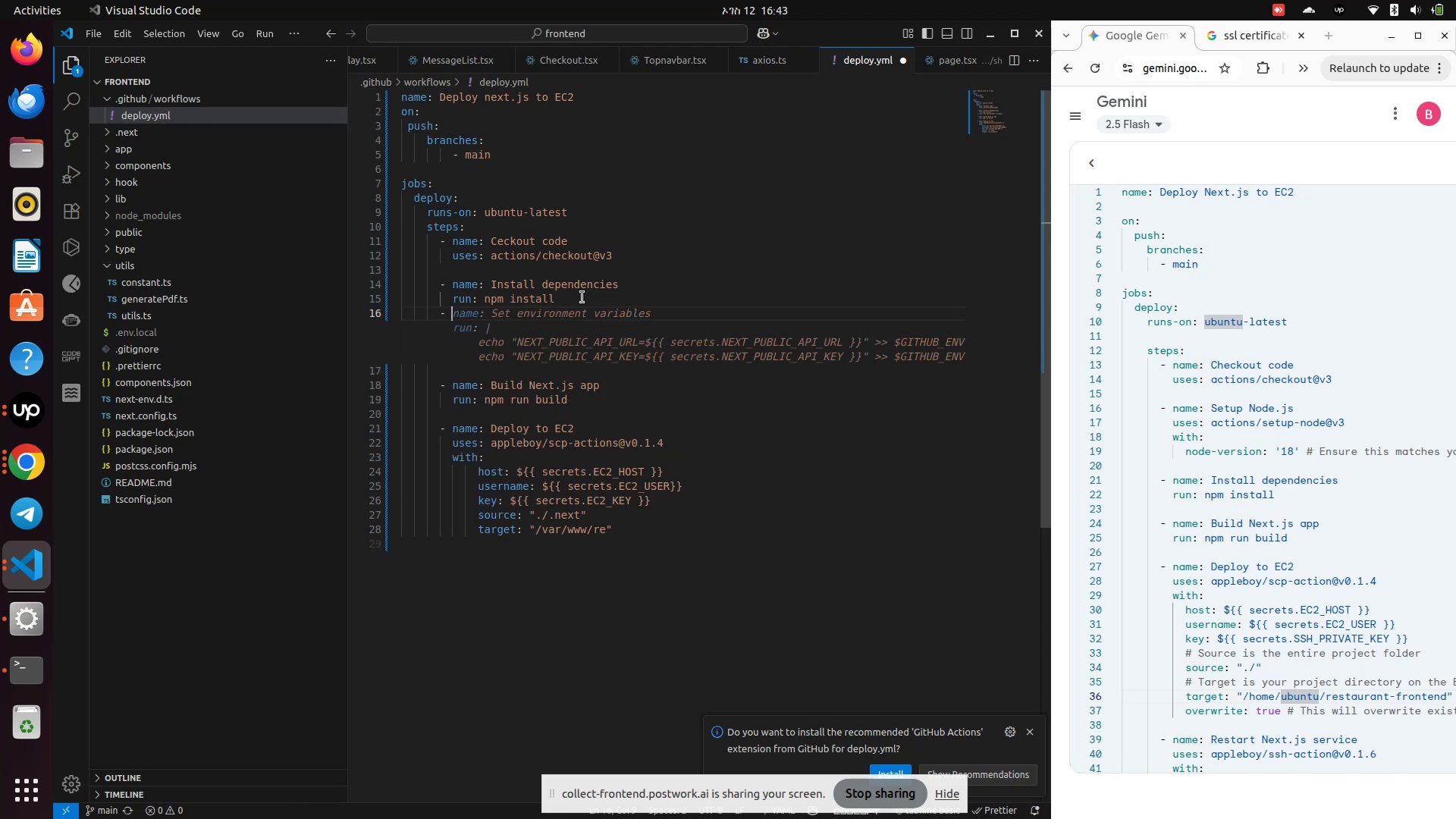 
key(ArrowUp)
 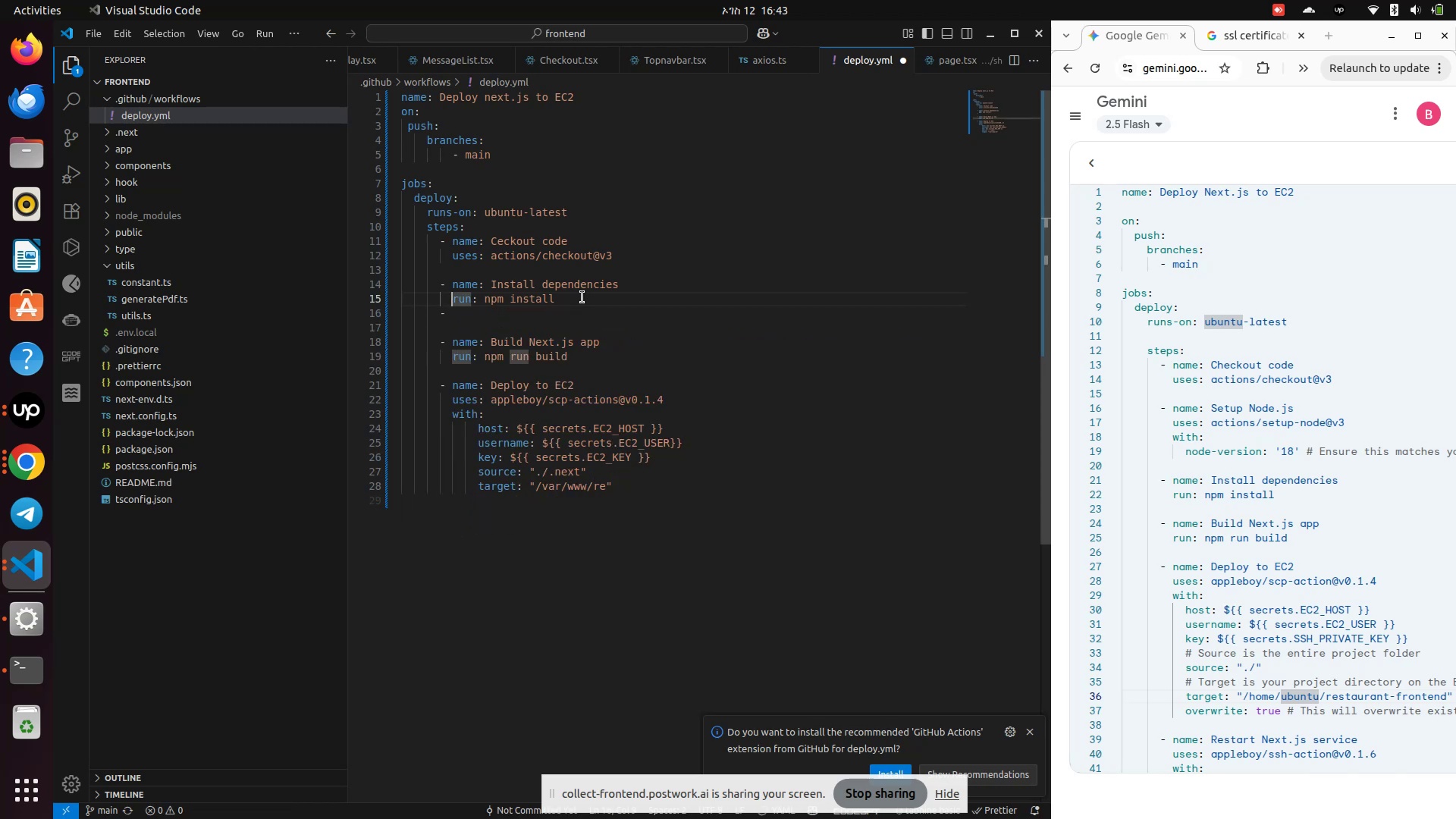 
key(ArrowUp)
 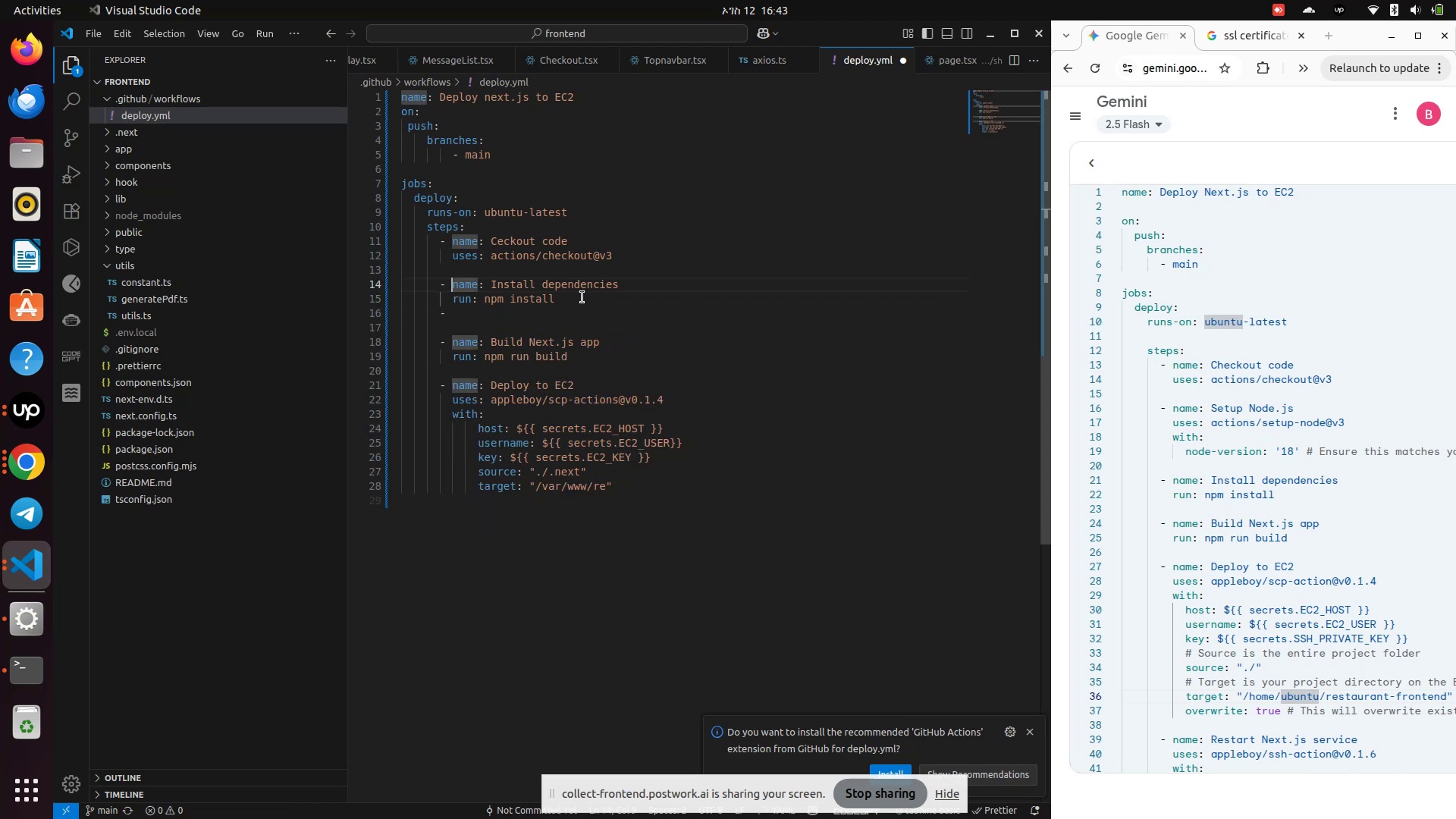 
key(ArrowUp)
 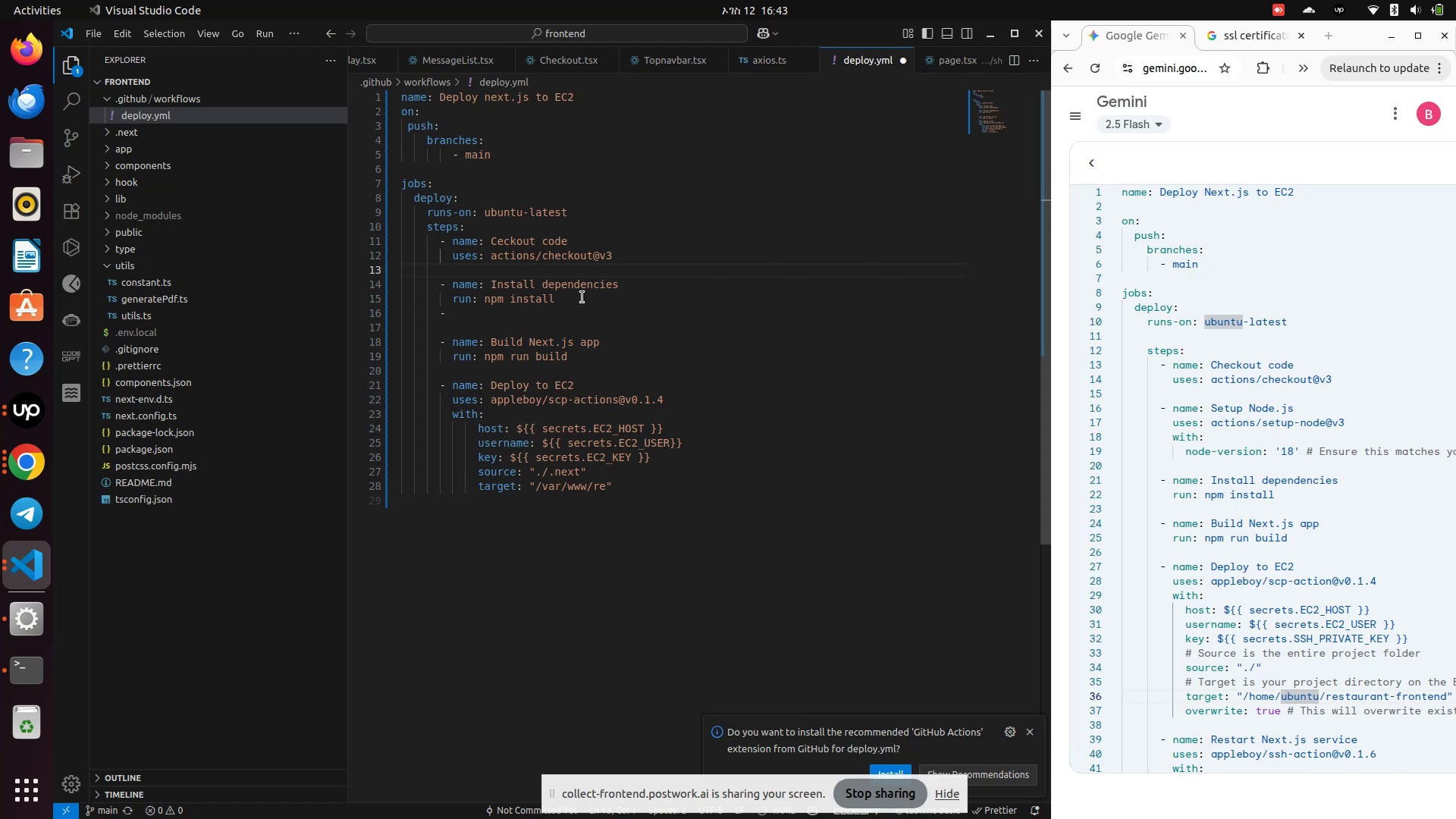 
type(      - nm)
key(Backspace)
type(ame;)
key(Backspace)
type(: se)
key(Backspace)
key(Backspace)
type(SE)
key(Backspace)
type(et up Node.js)
 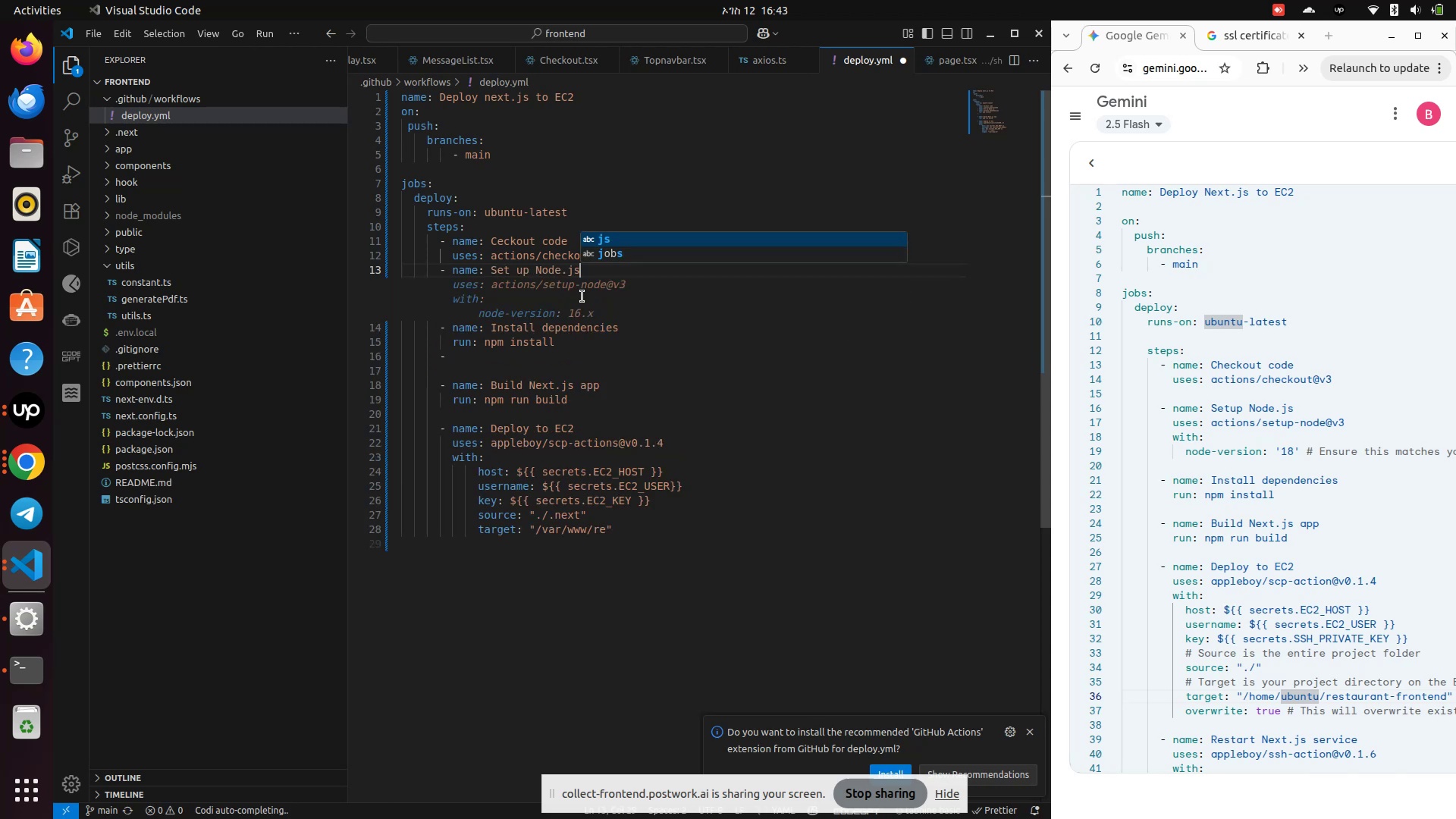 
key(Enter)
 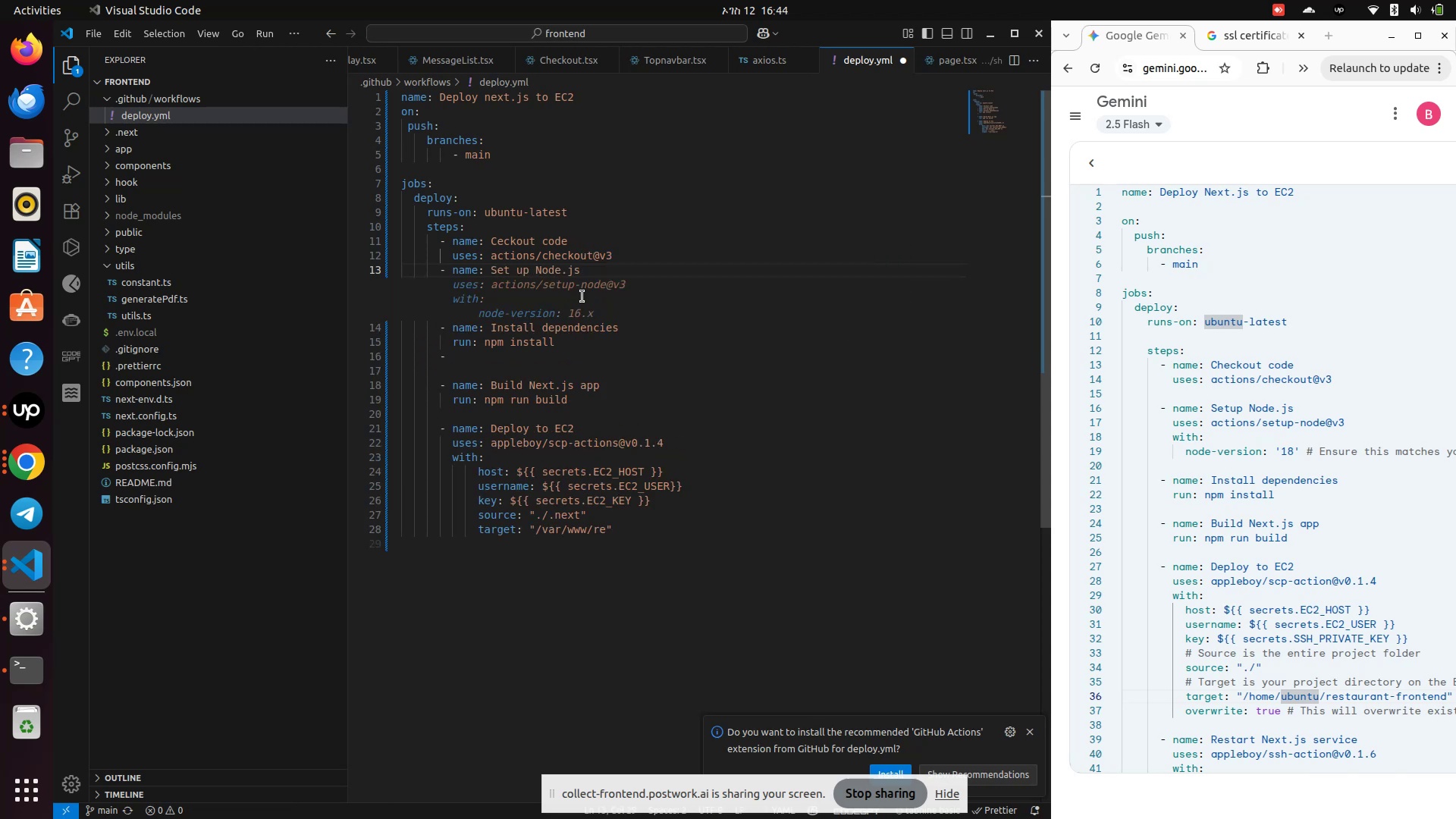 
key(Enter)
 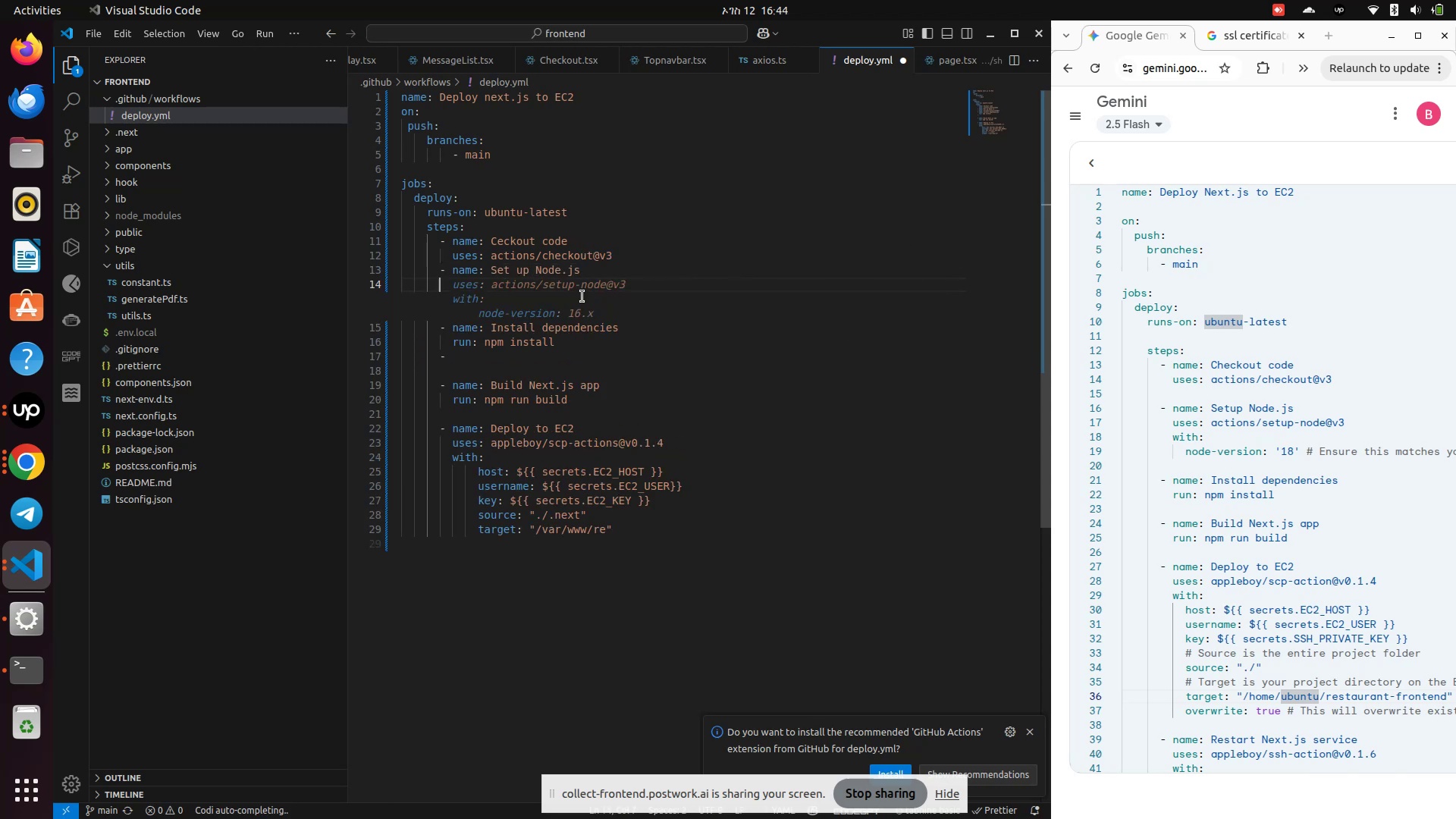 
type(  use)
key(Backspace)
key(Backspace)
key(Backspace)
type(uses: actions/setup-node@v3)
 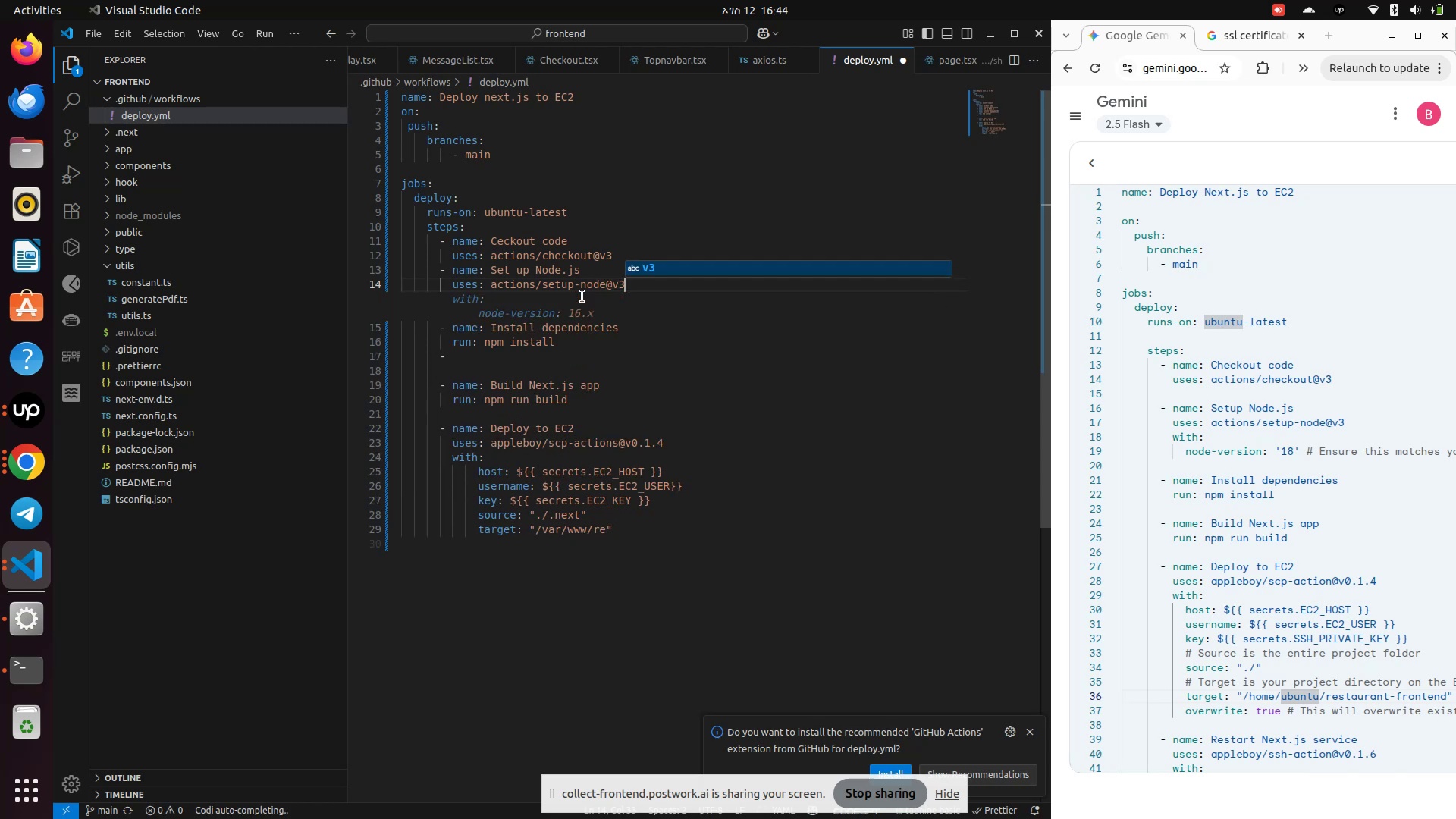 
key(Enter)
 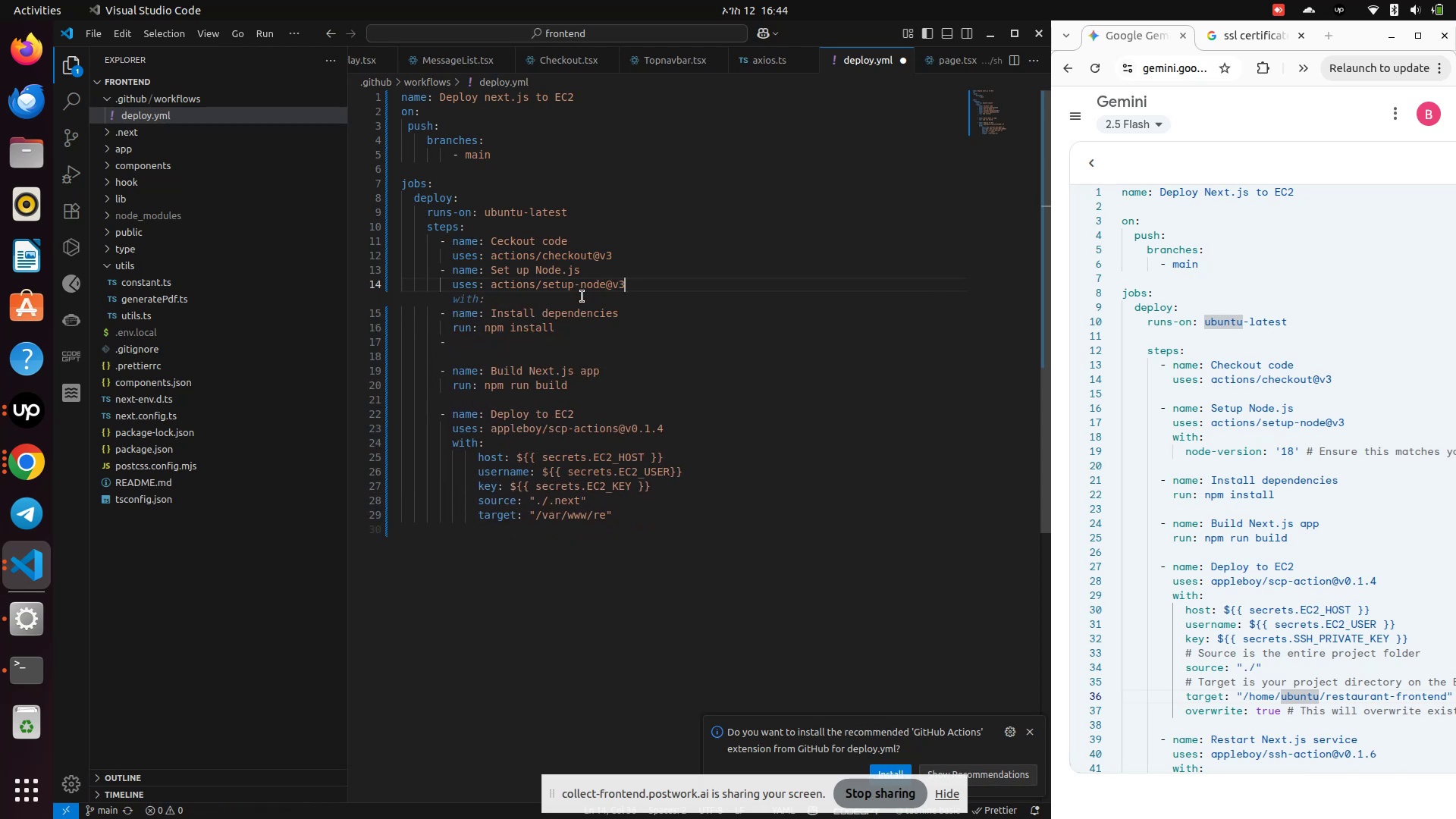 
key(Enter)
 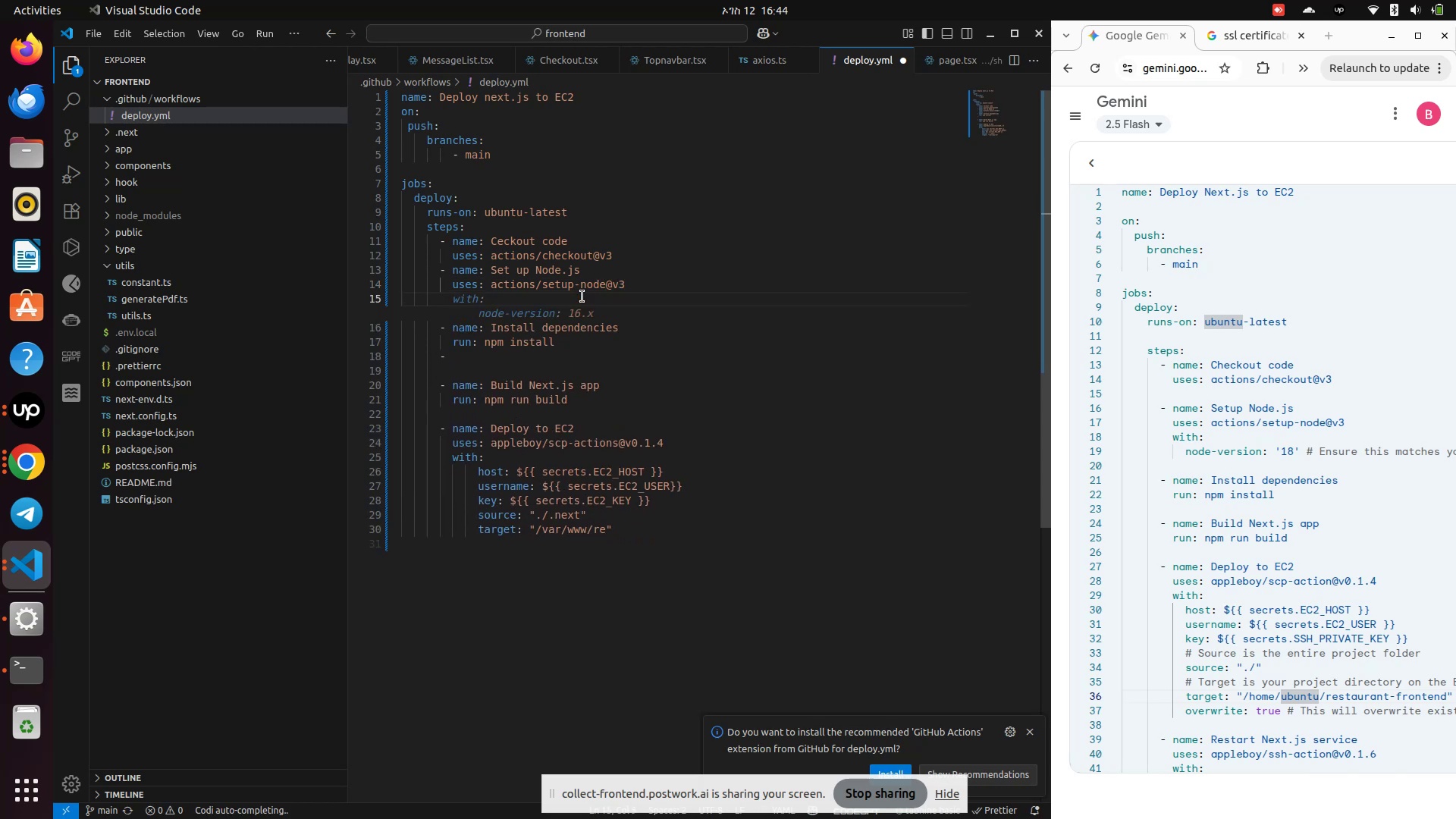 
type(with:)
 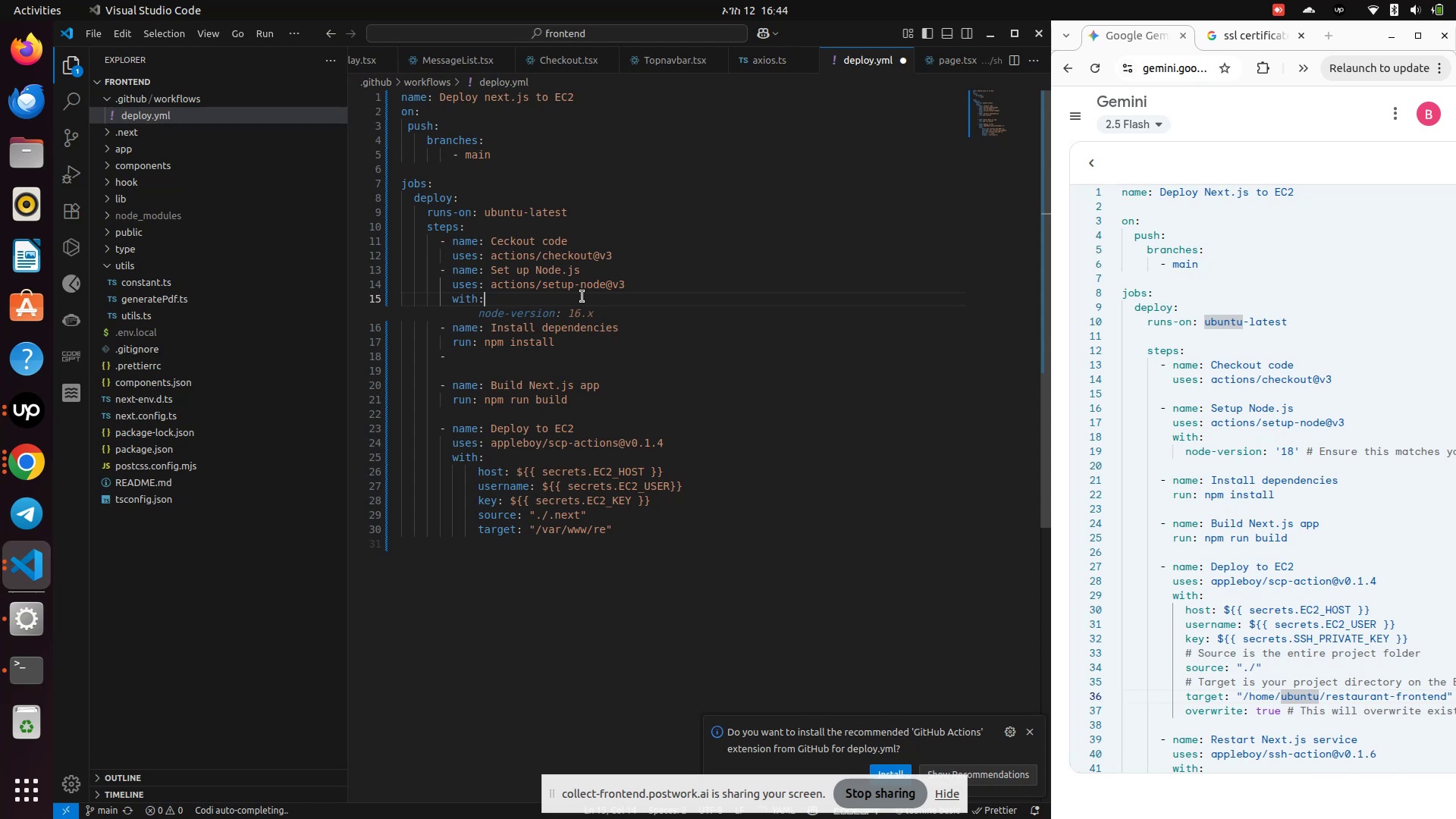 
key(Enter)
 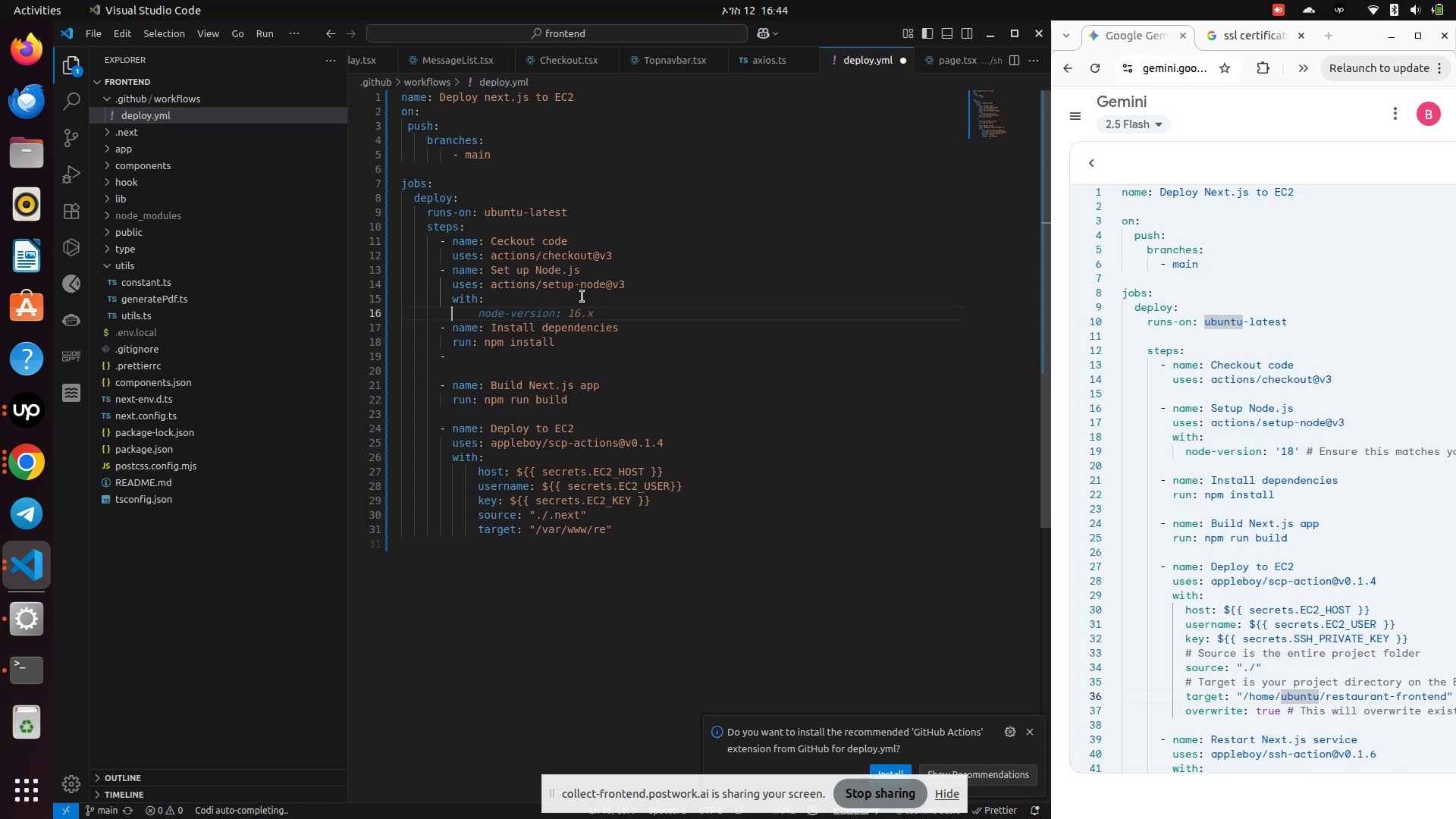 
type(    node-version: 20.x)
 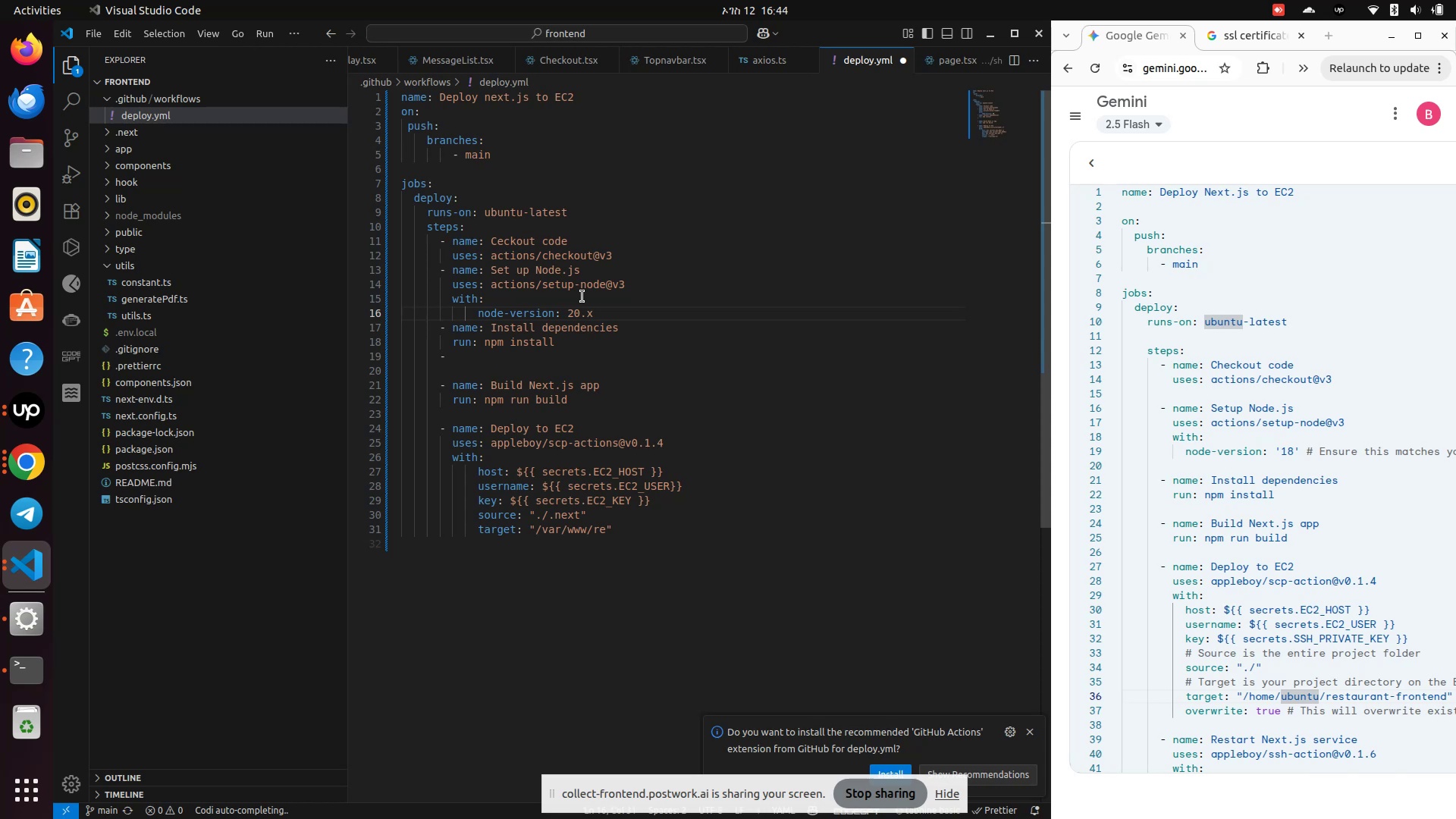 
key(Enter)
 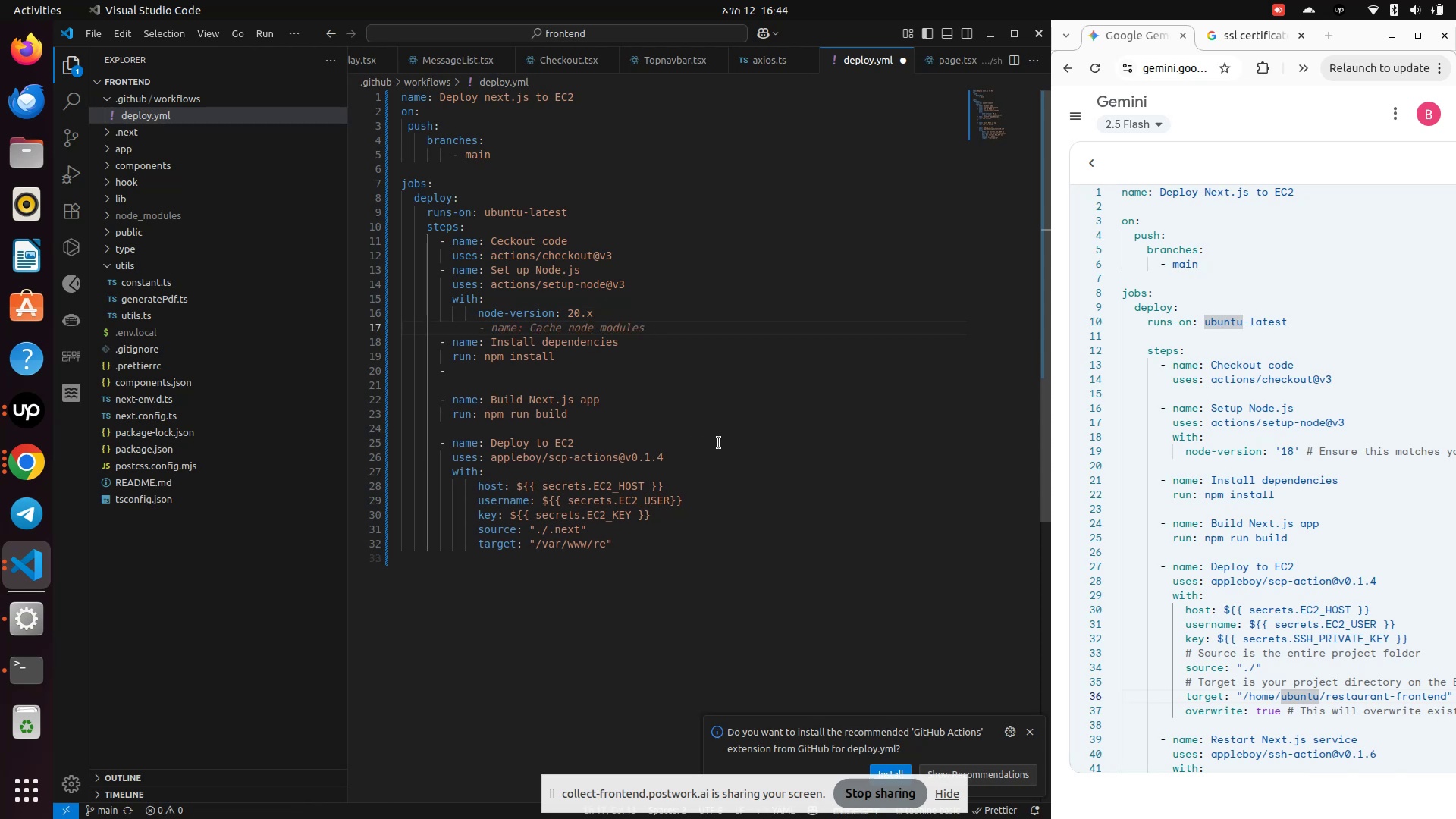 
left_click([733, 457])
 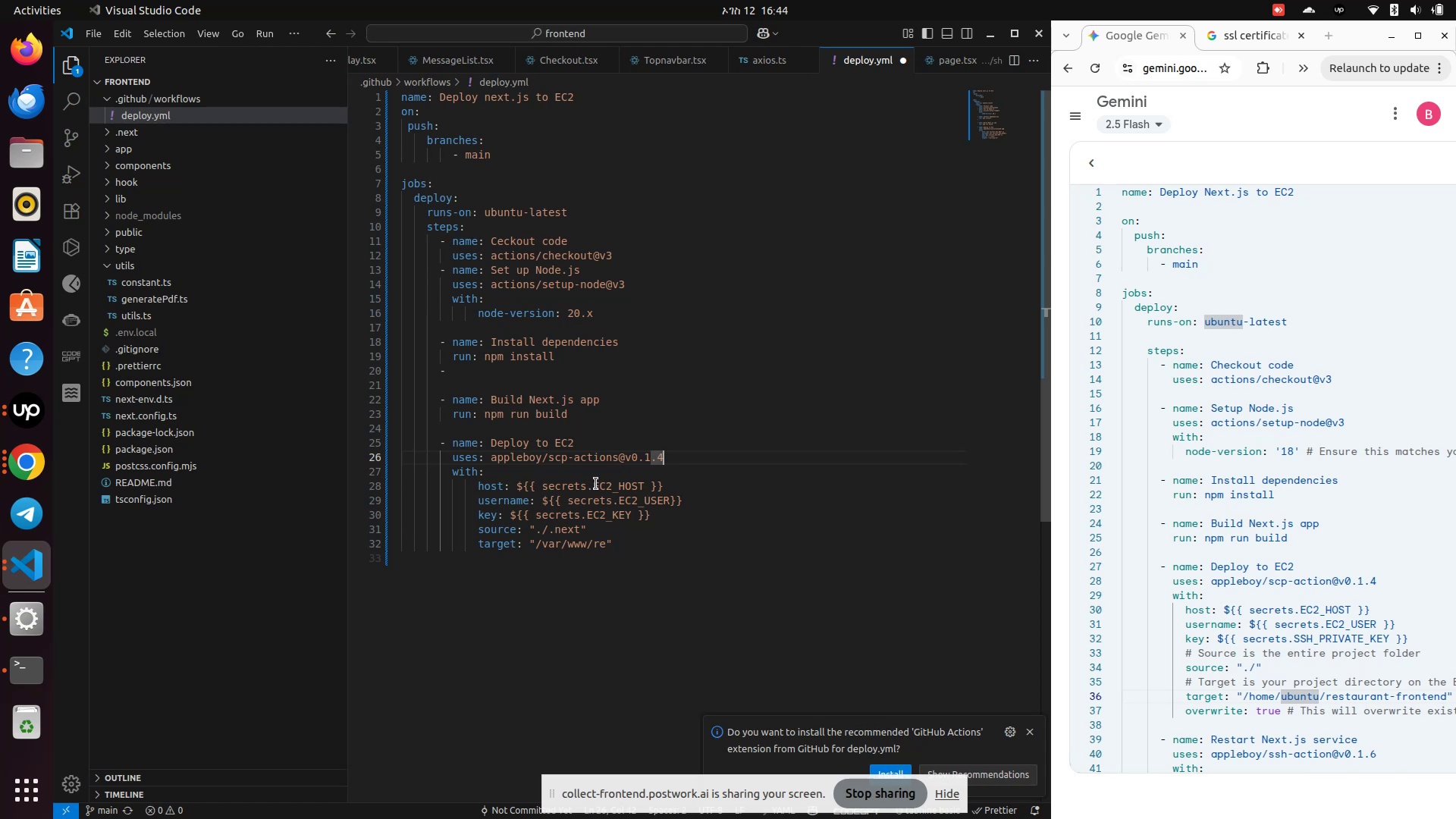 
wait(15.31)
 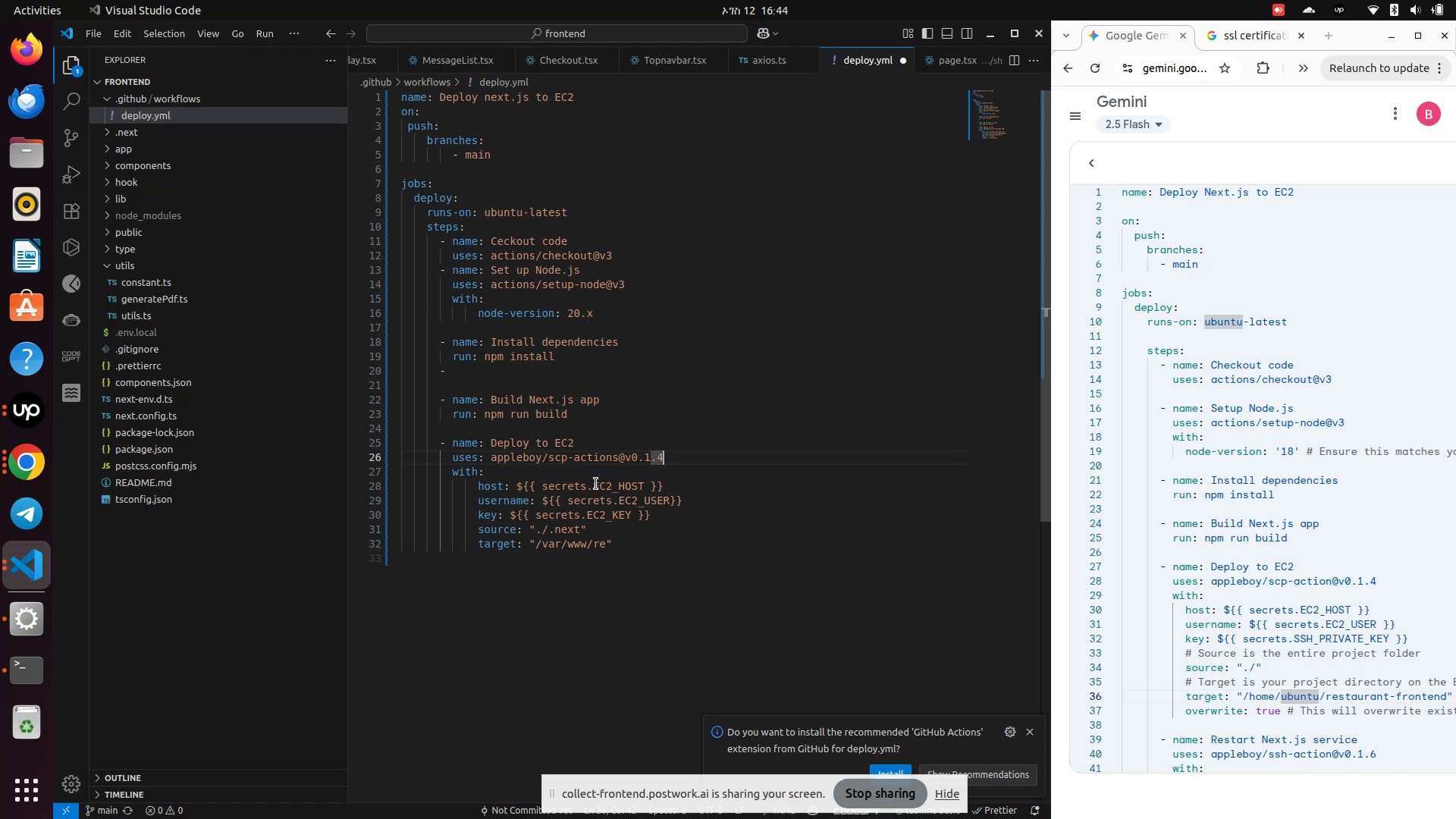 
left_click([575, 535])
 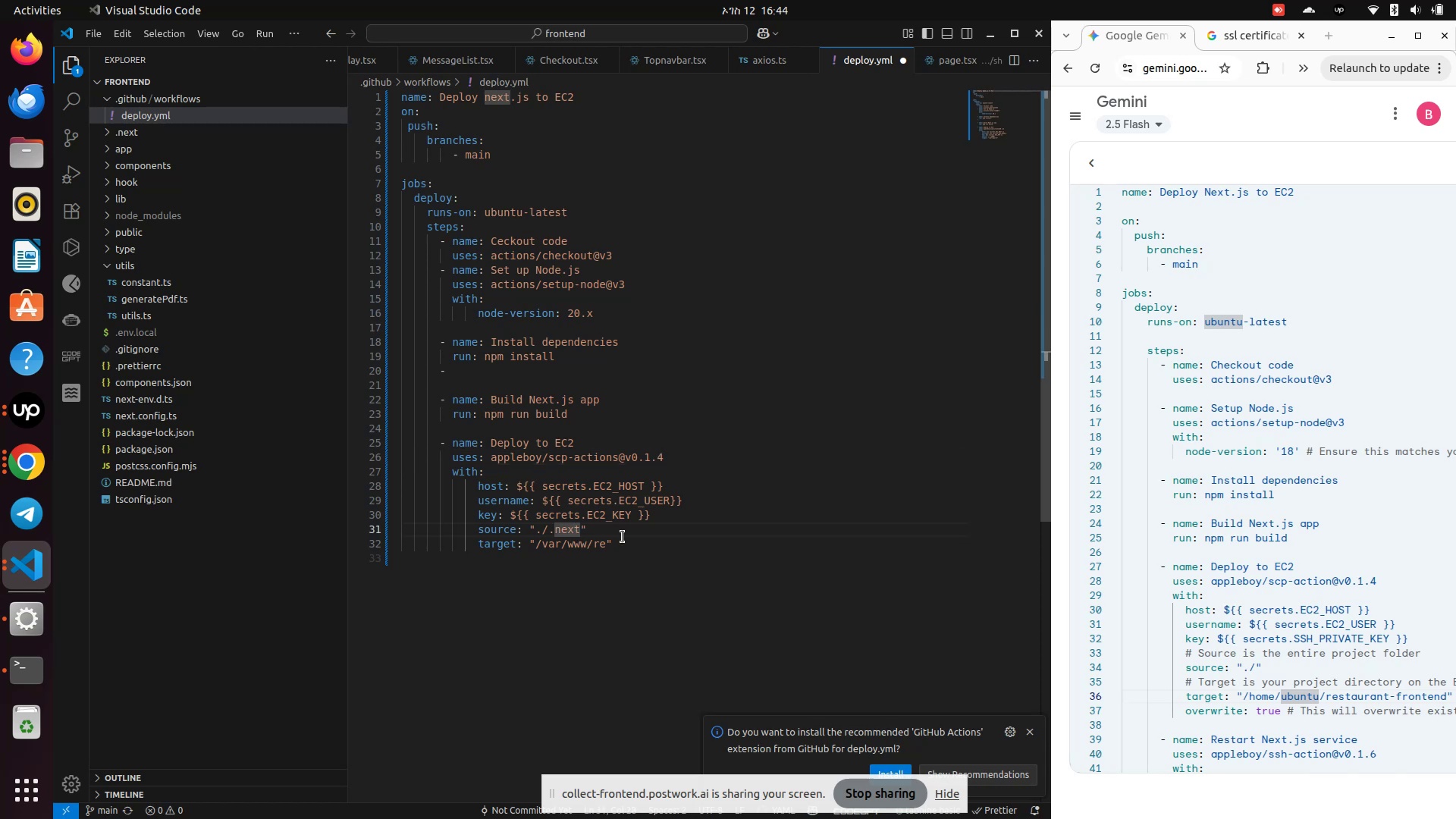 
key(ArrowRight)
 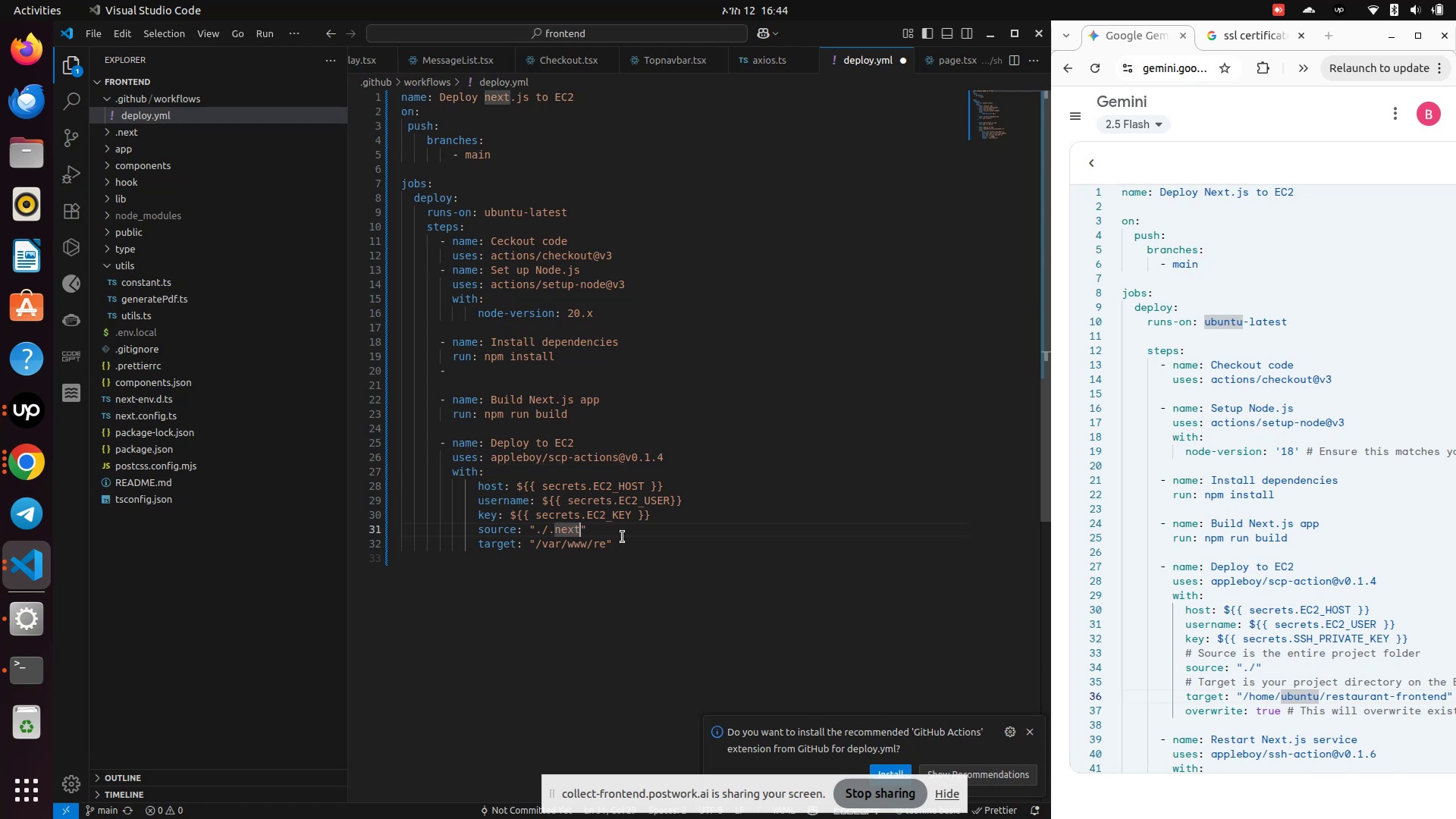 
key(Backspace)
 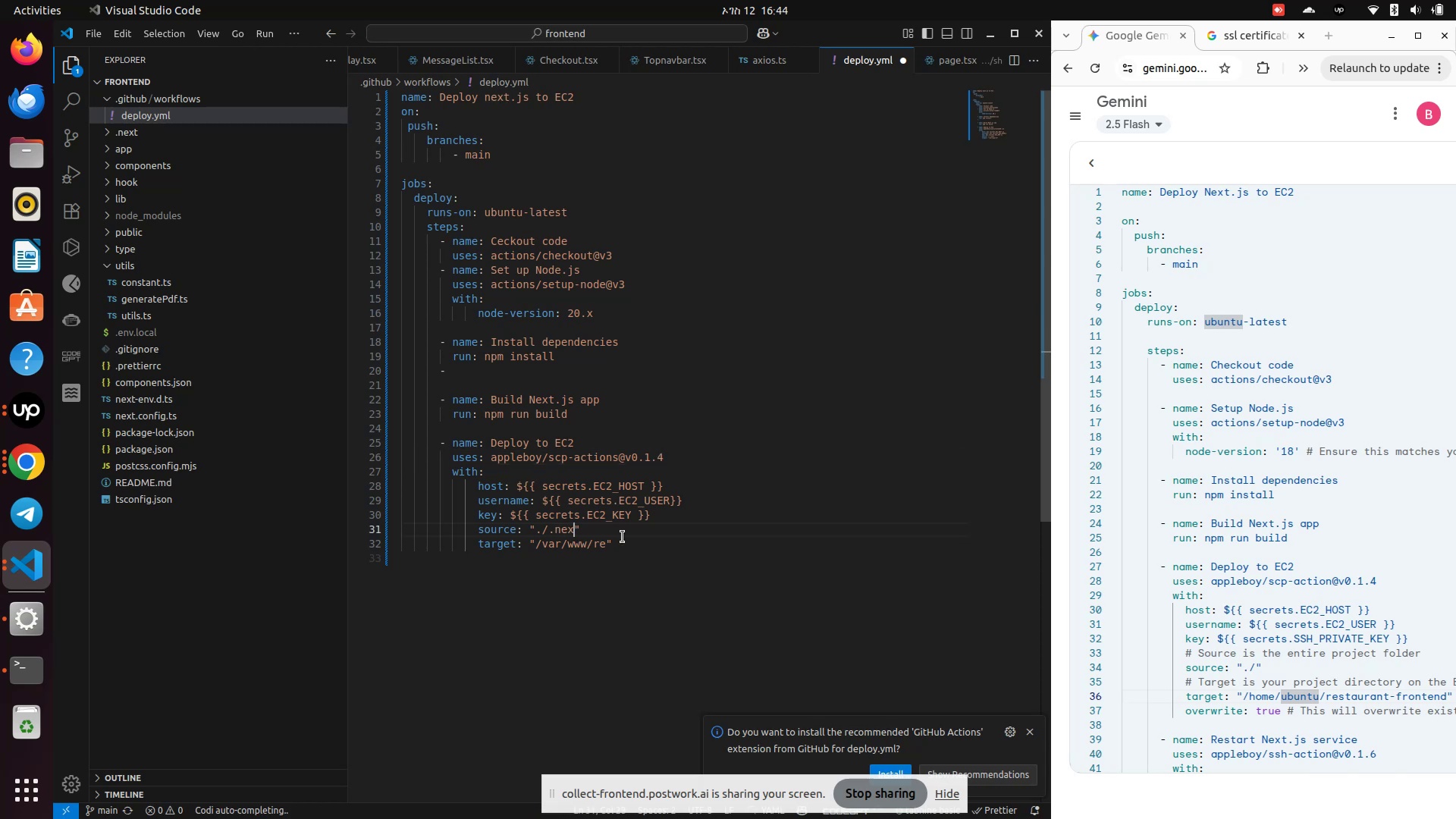 
key(Backspace)
 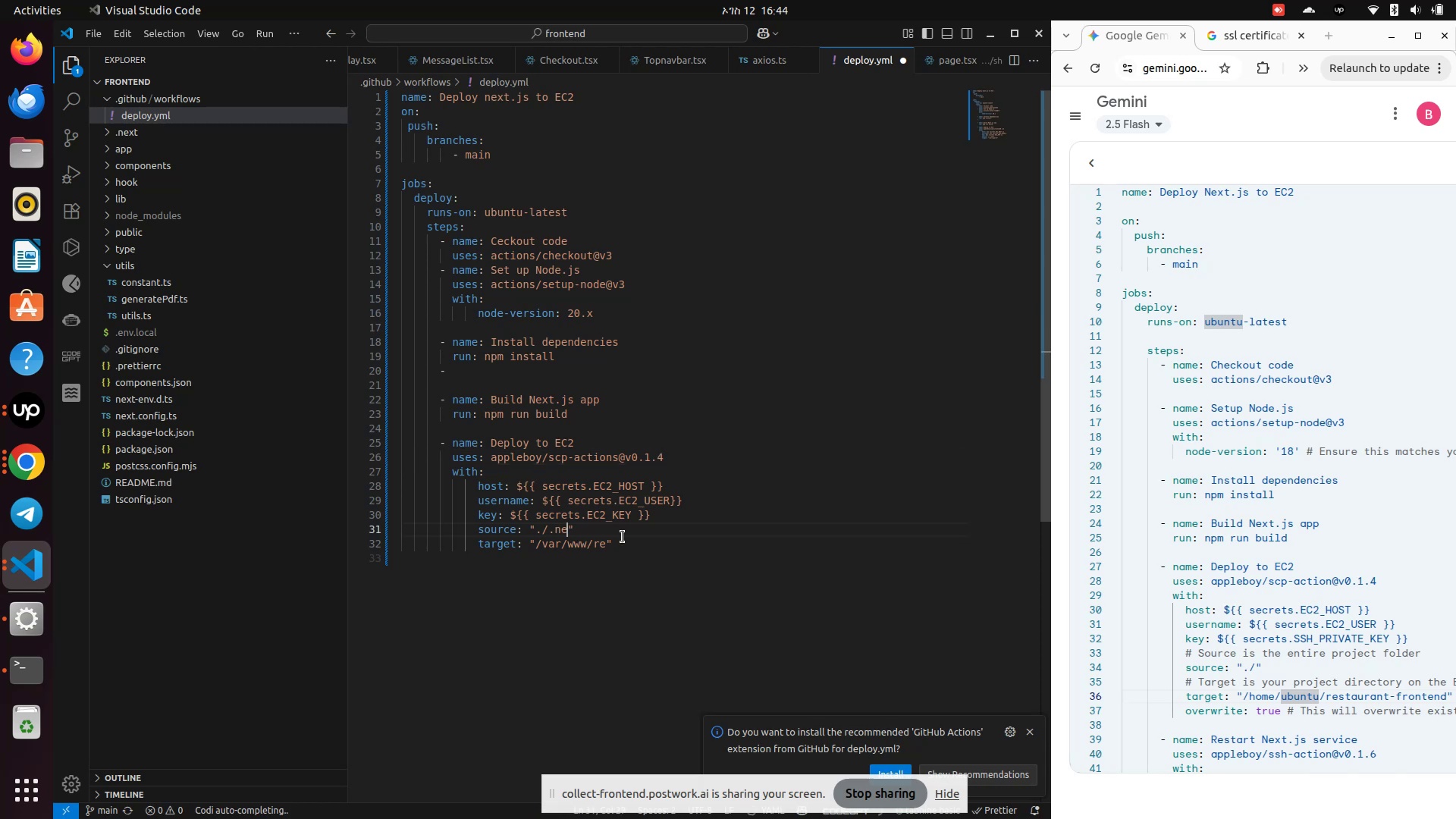 
key(Backspace)
 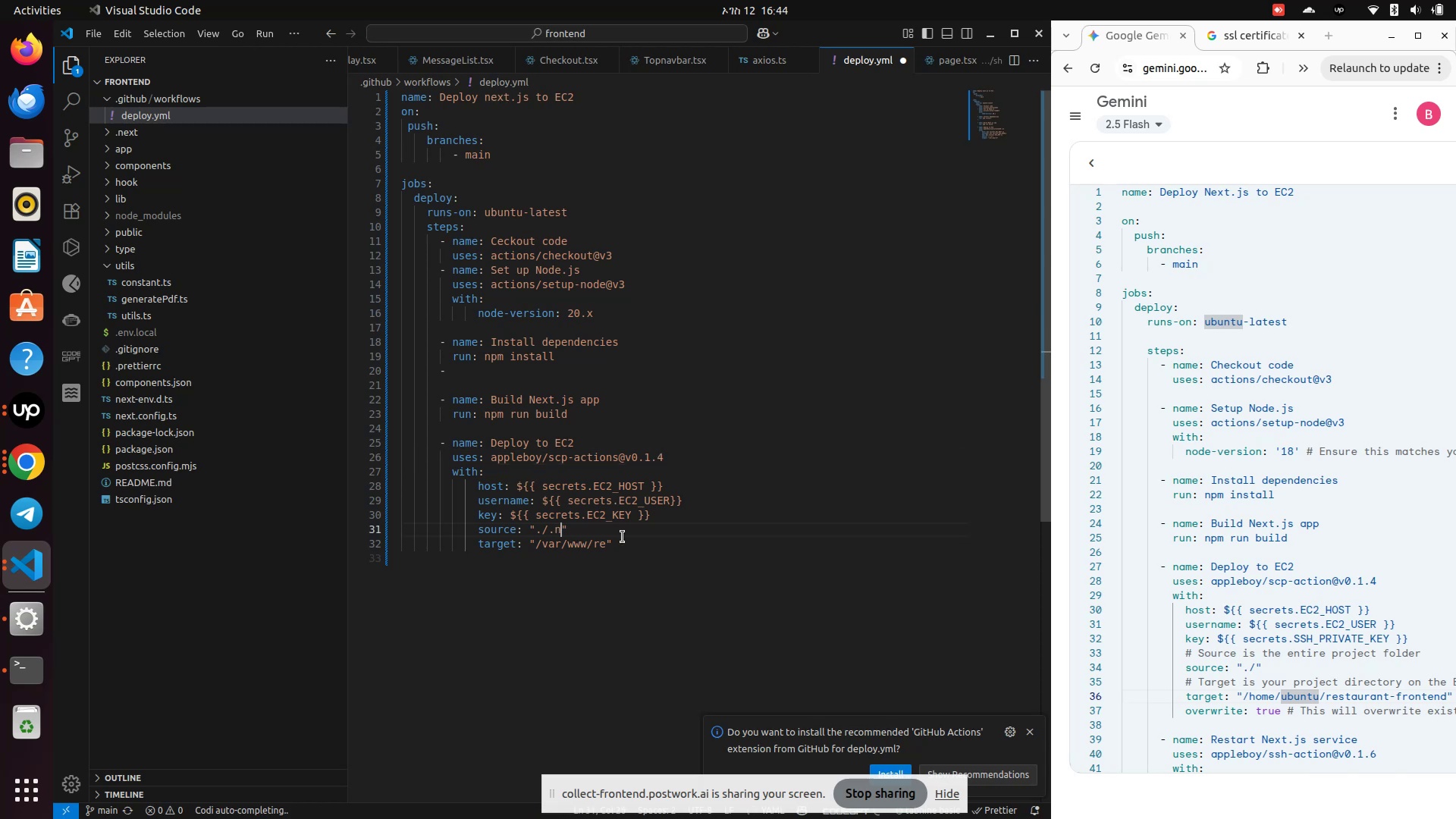 
key(Backspace)
 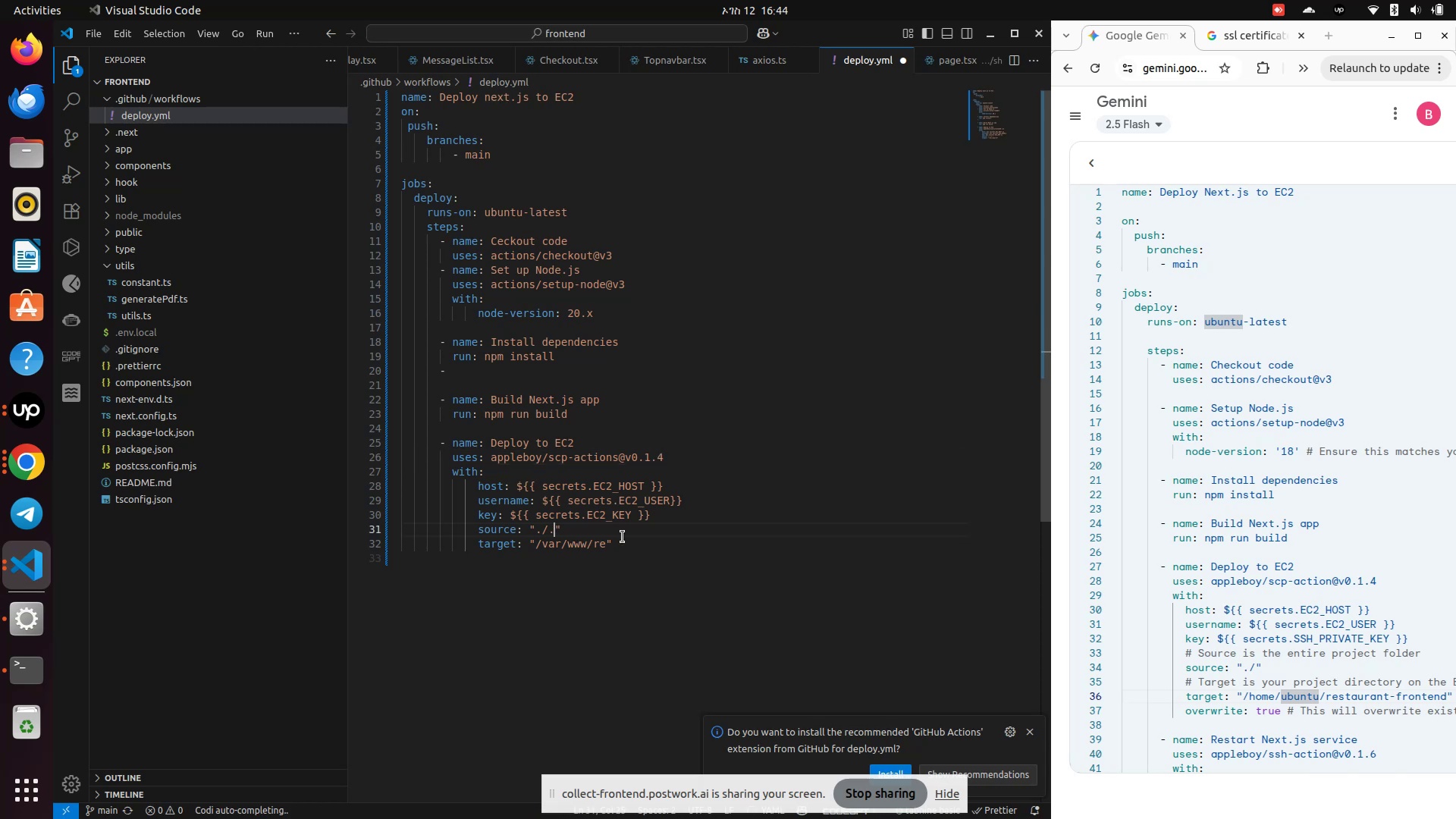 
key(Backspace)
 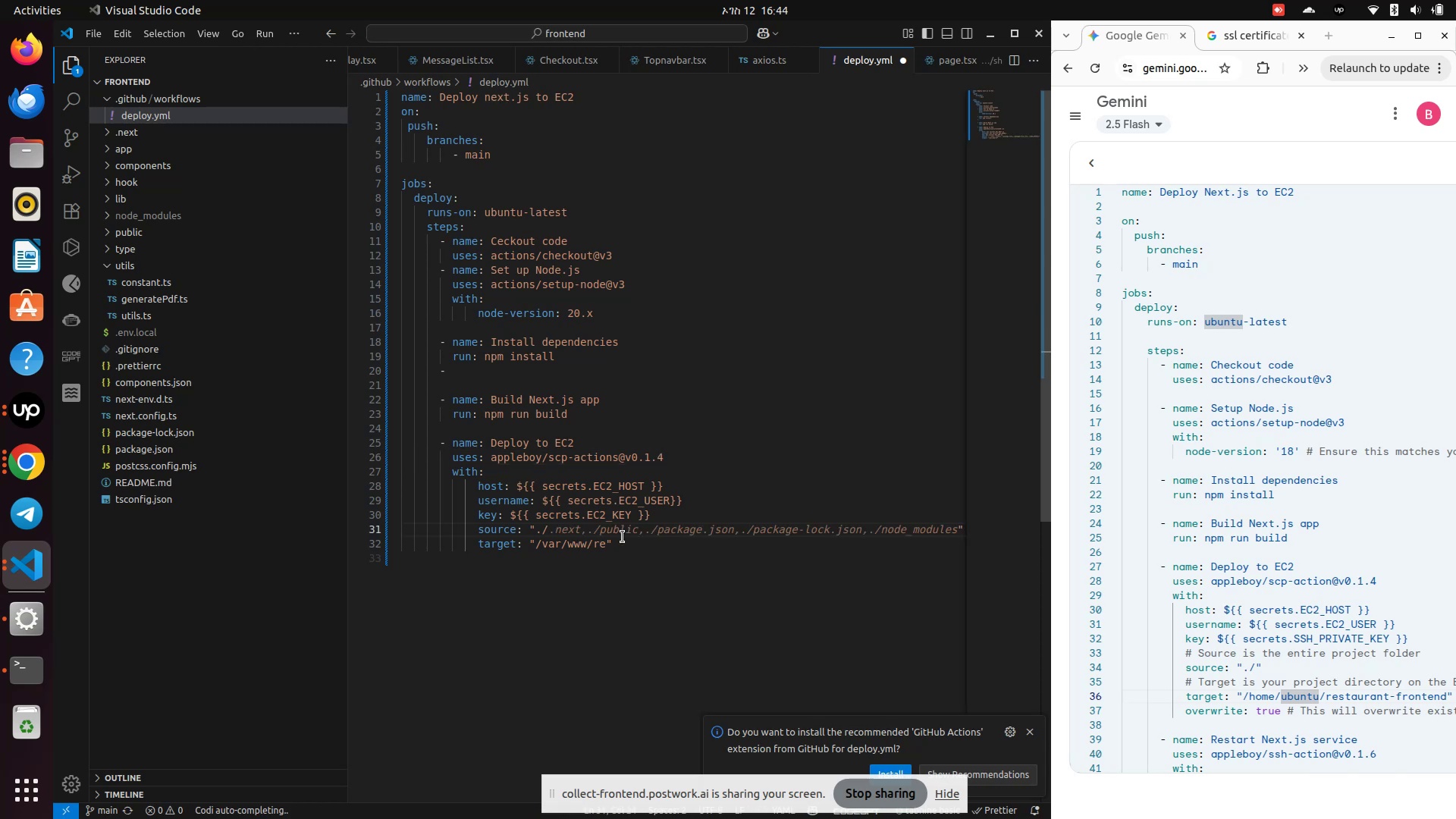 
left_click([623, 537])
 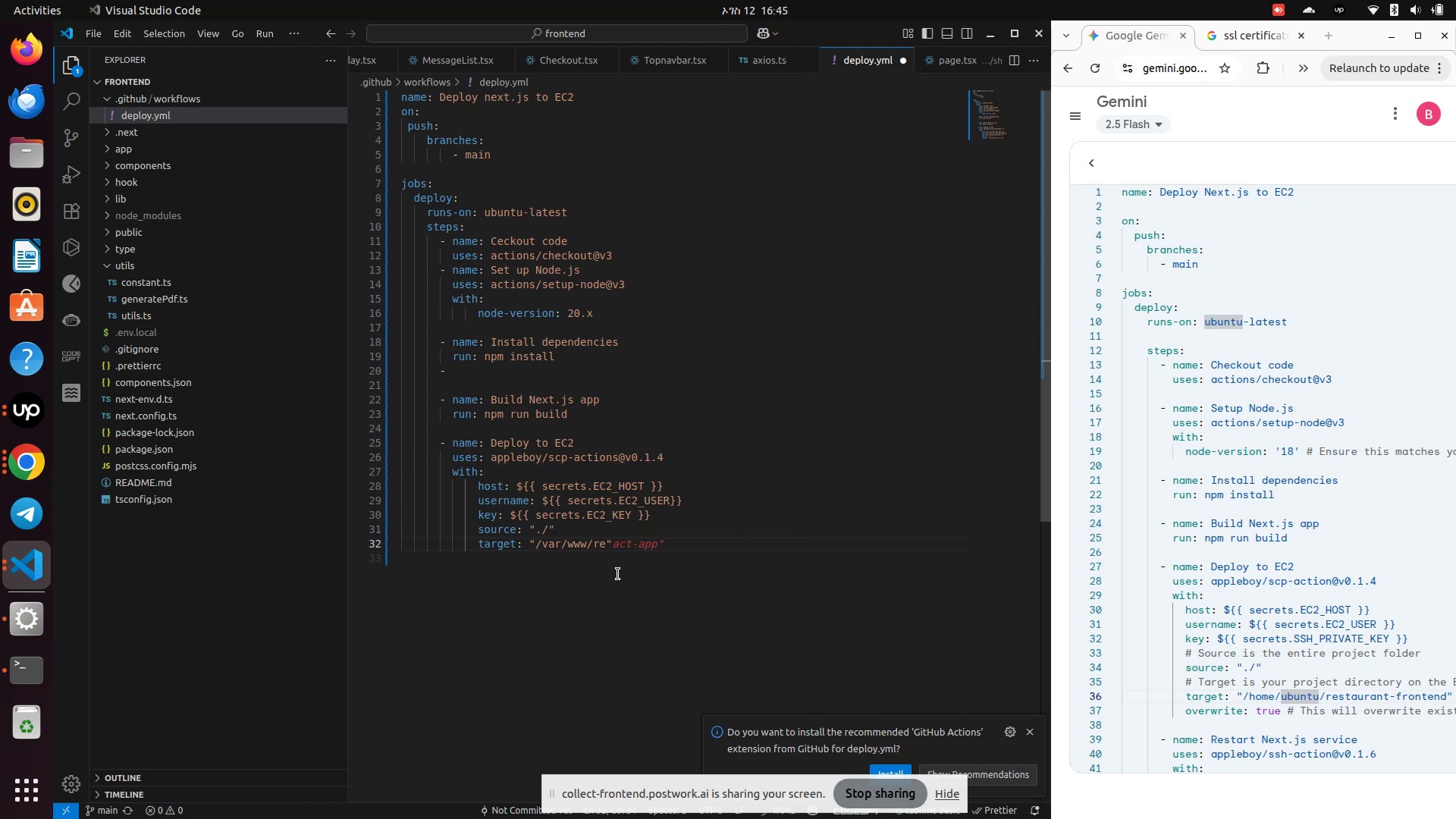 
key(ArrowLeft)
 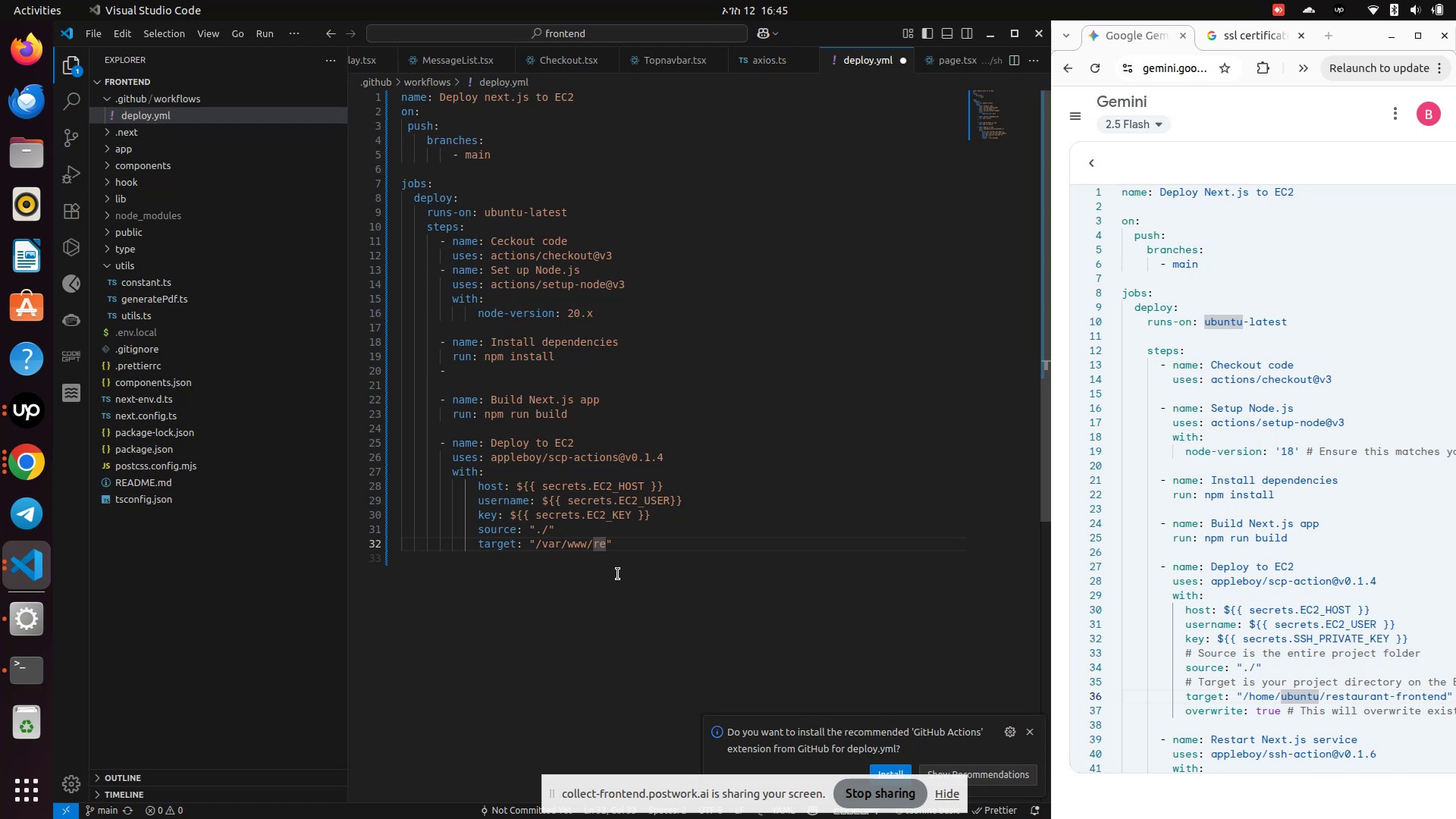 
hold_key(key=Backspace, duration=0.64)
 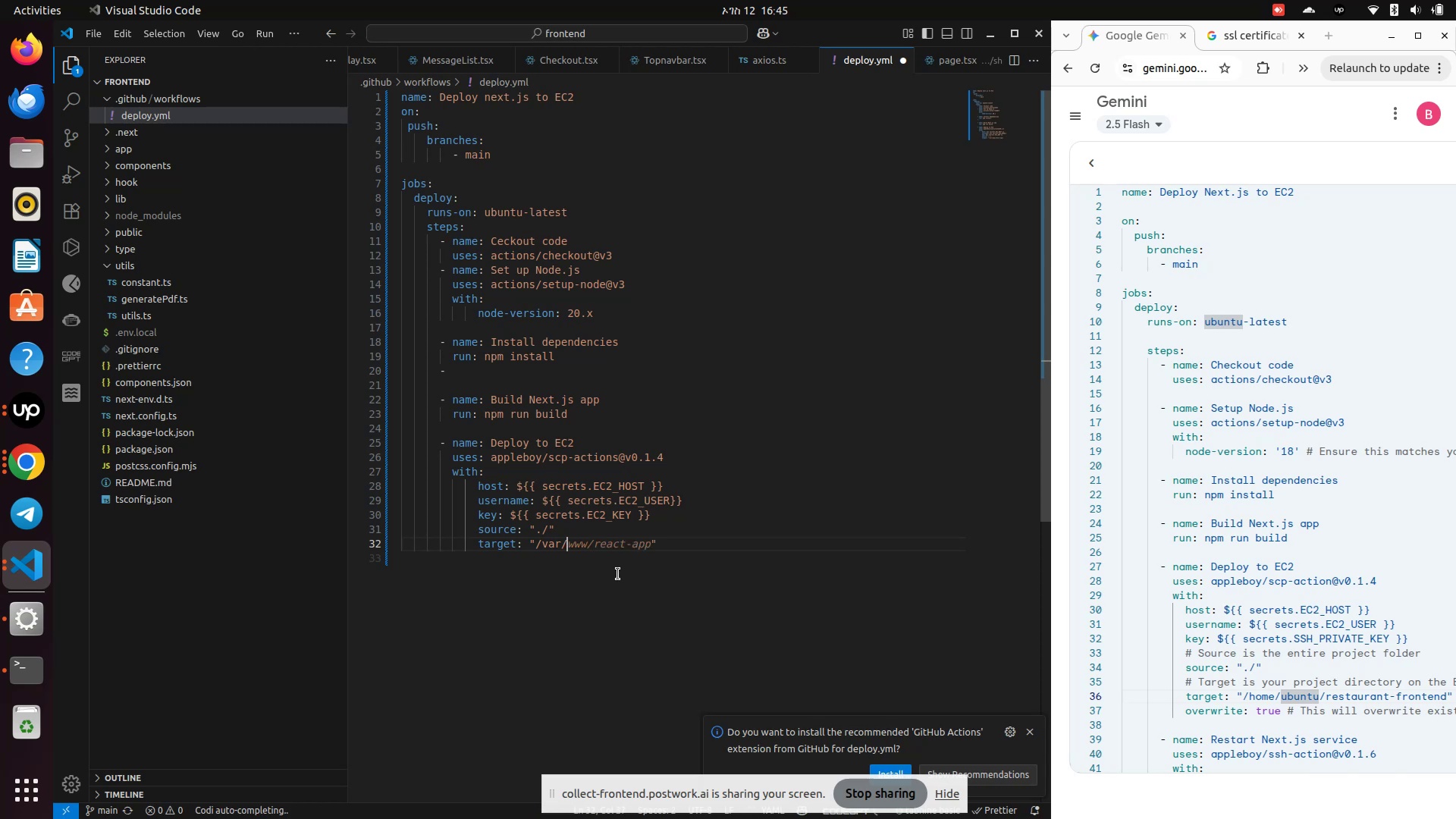 
key(Backspace)
key(Backspace)
key(Backspace)
key(Backspace)
type(home/ubuntu/restaura)
key(Backspace)
type(ant-fon)
key(Backspace)
type(rntend)
 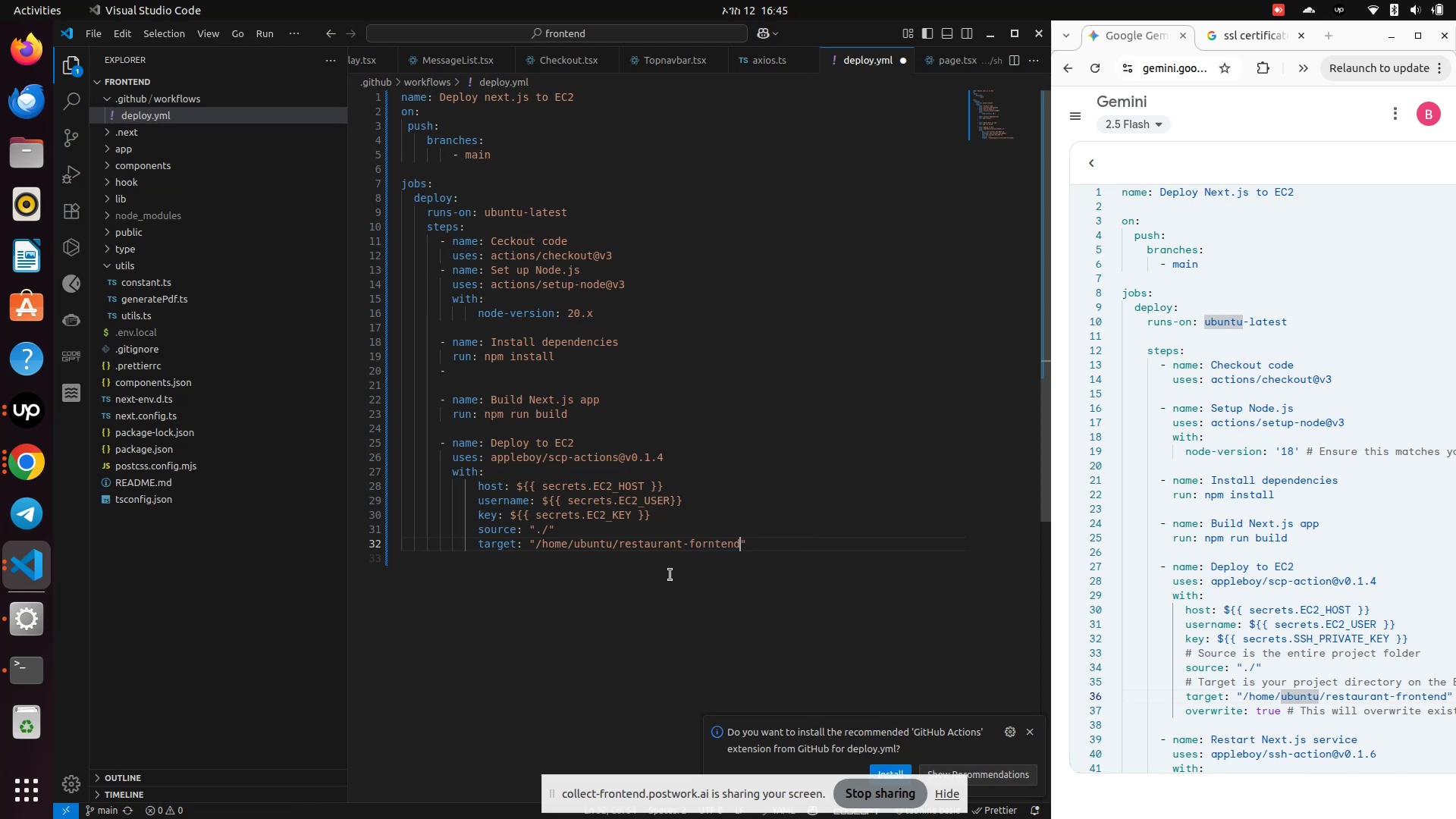 
left_click([752, 540])
 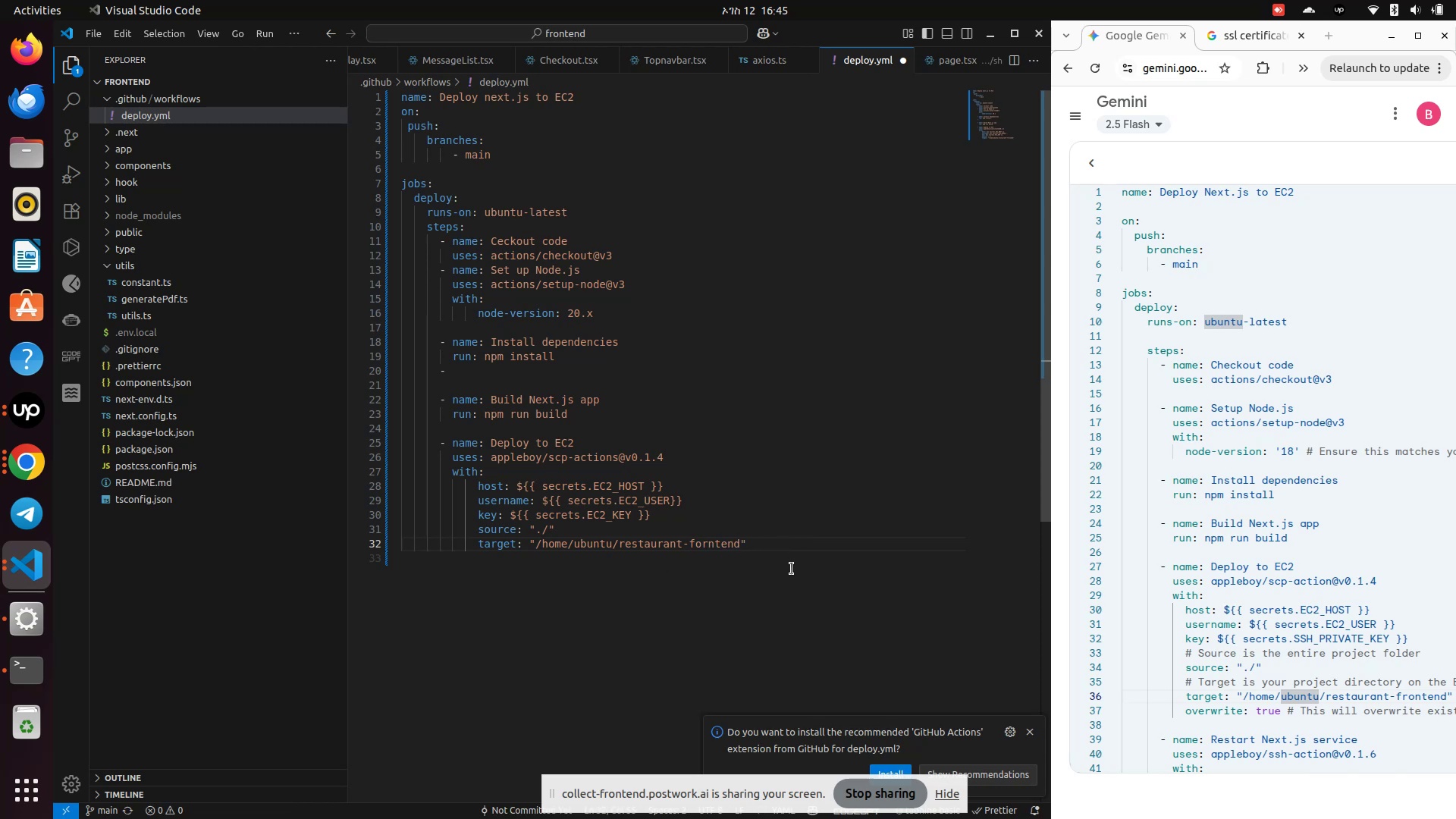 
key(Enter)
 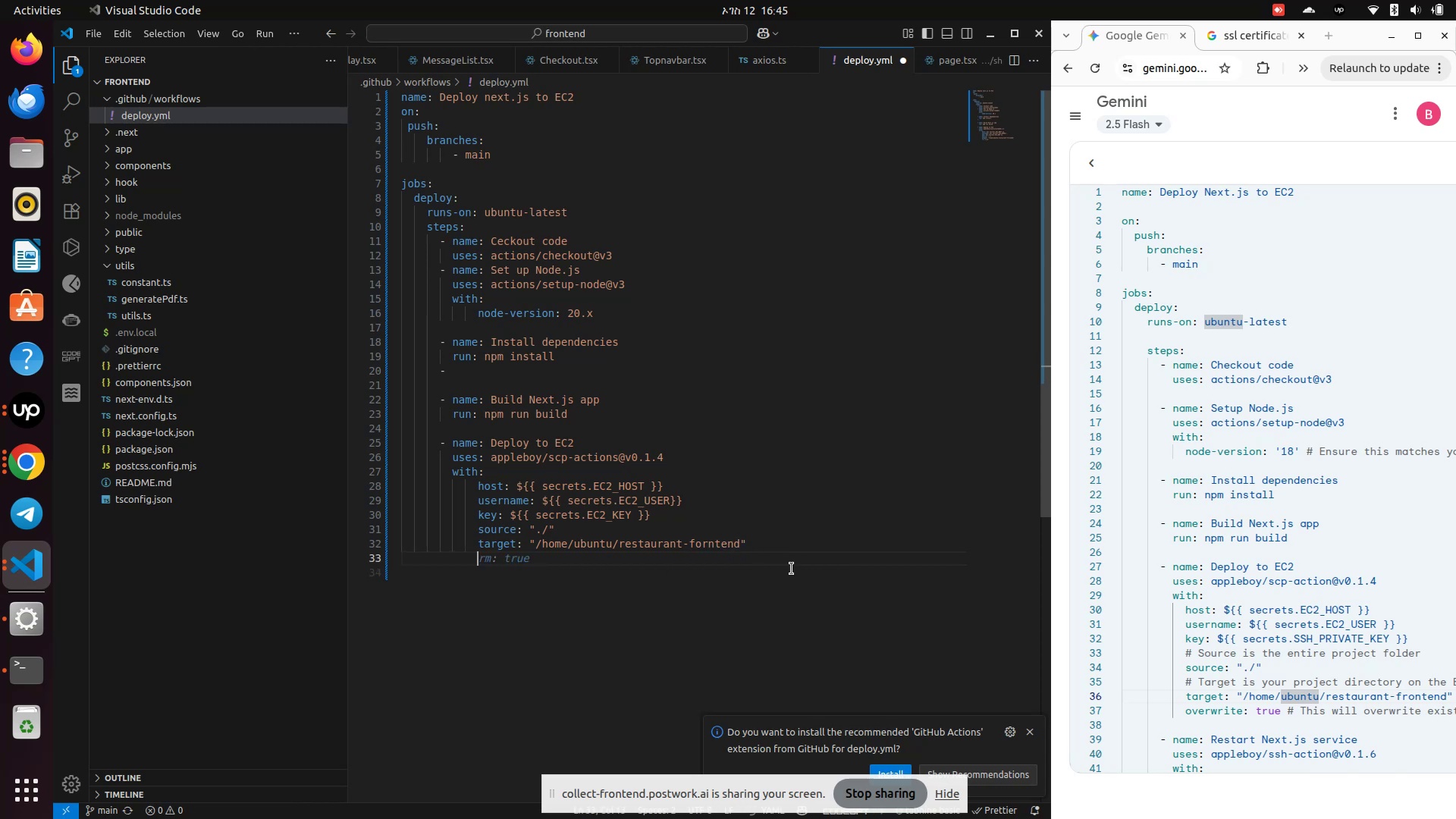 
type(overwi)
key(Backspace)
type(rite: true)
 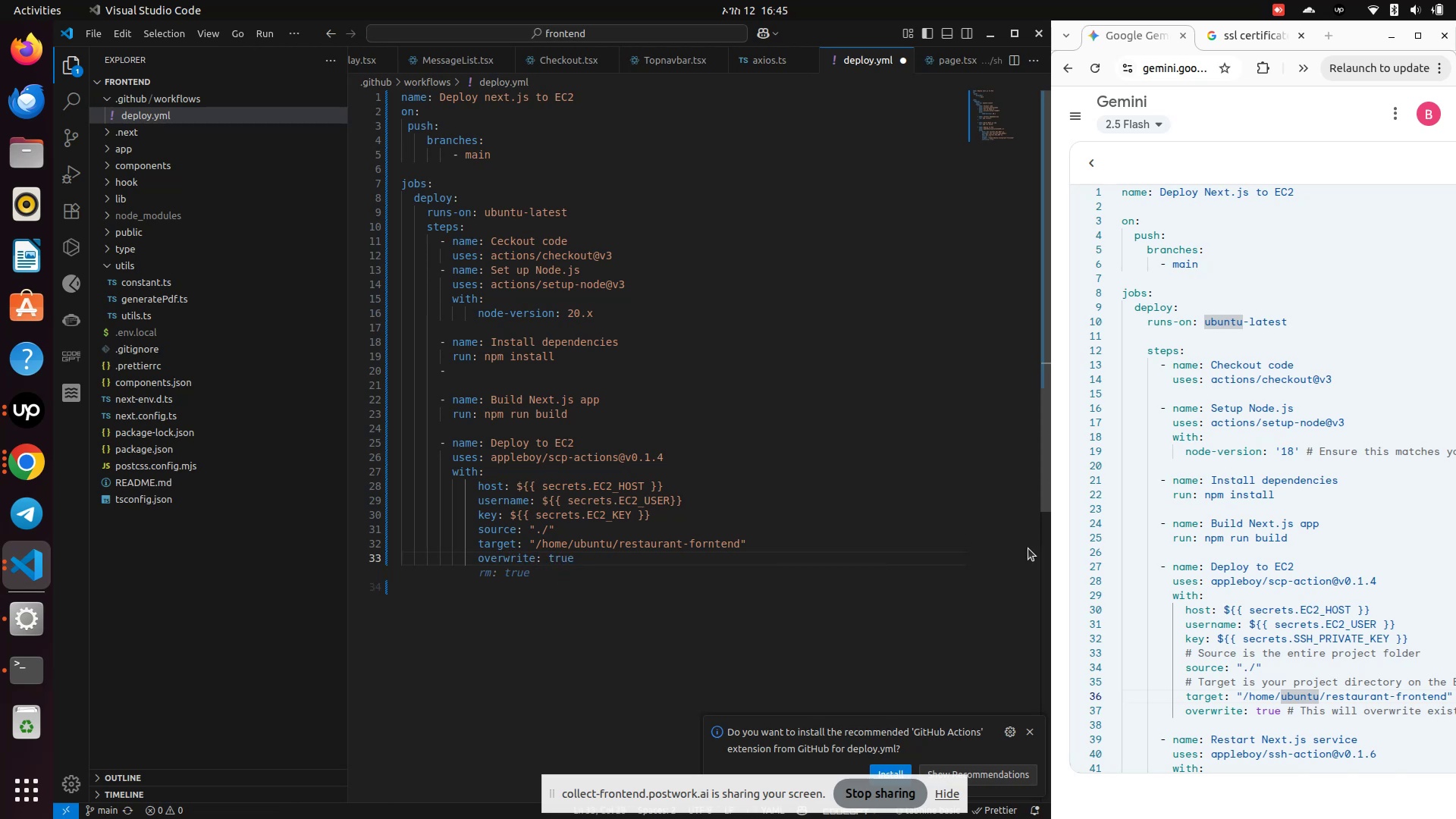 
left_click([1138, 613])
 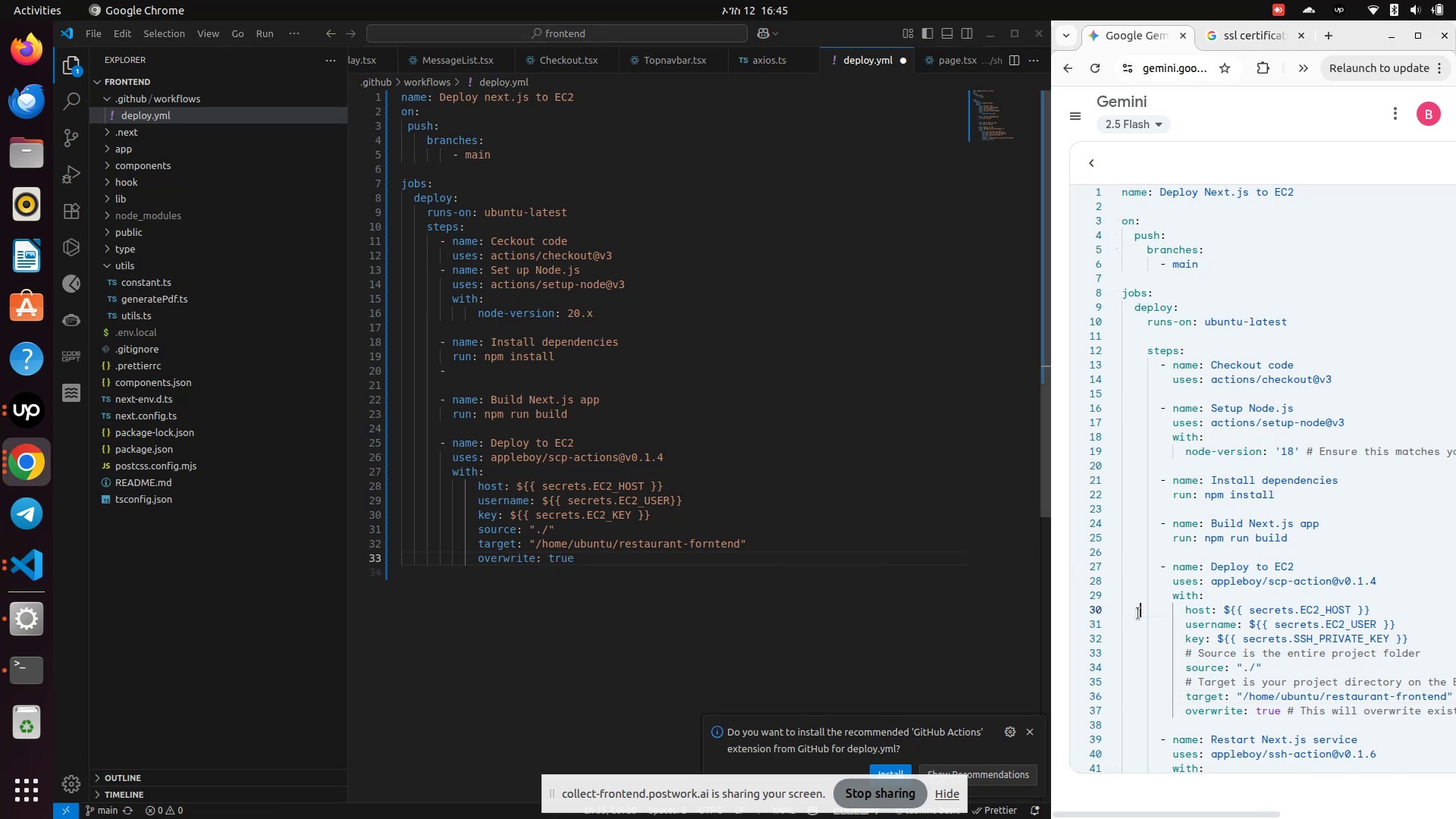 
scroll: coordinate [1236, 645], scroll_direction: down, amount: 5.0
 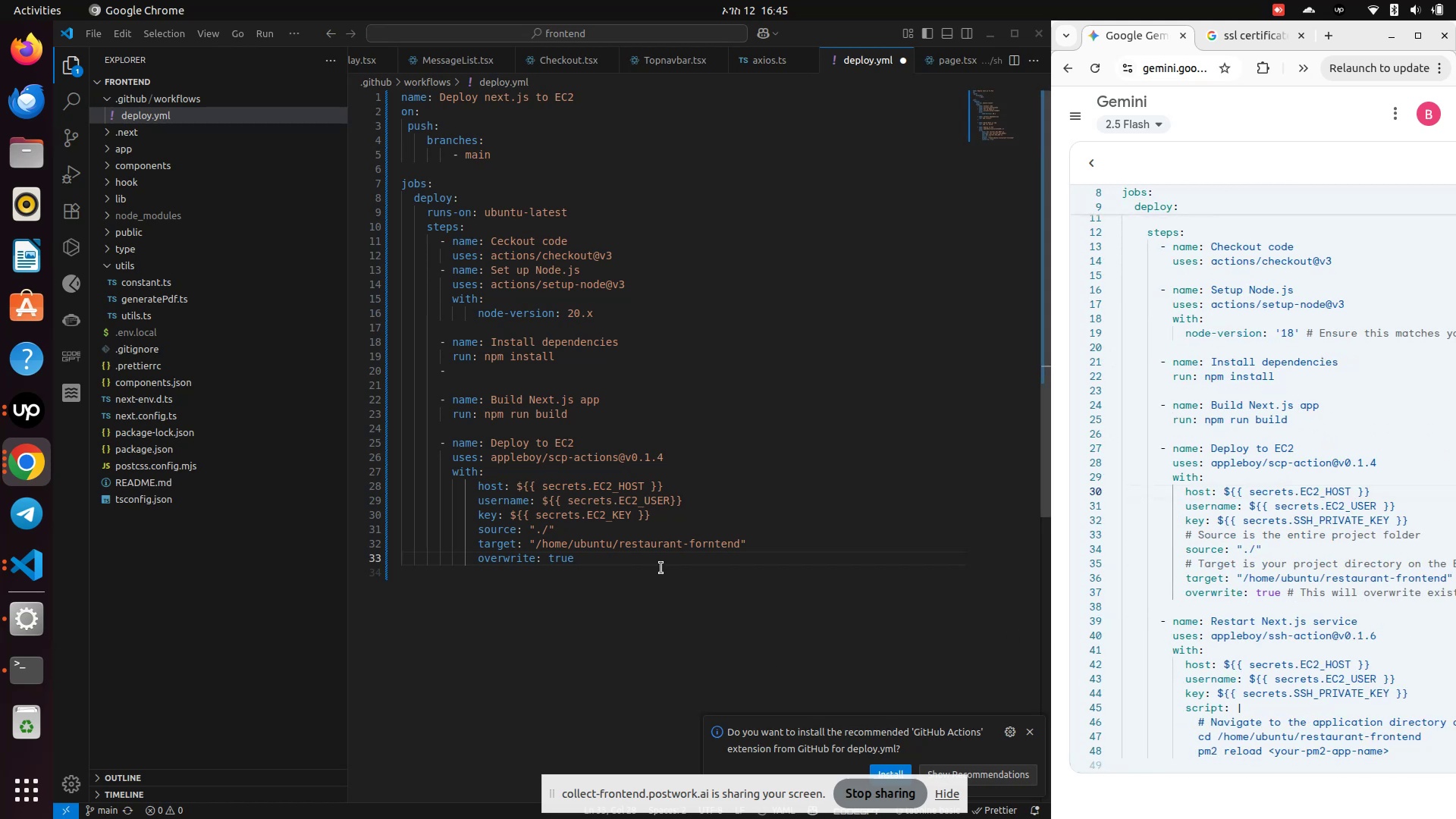 
wait(7.12)
 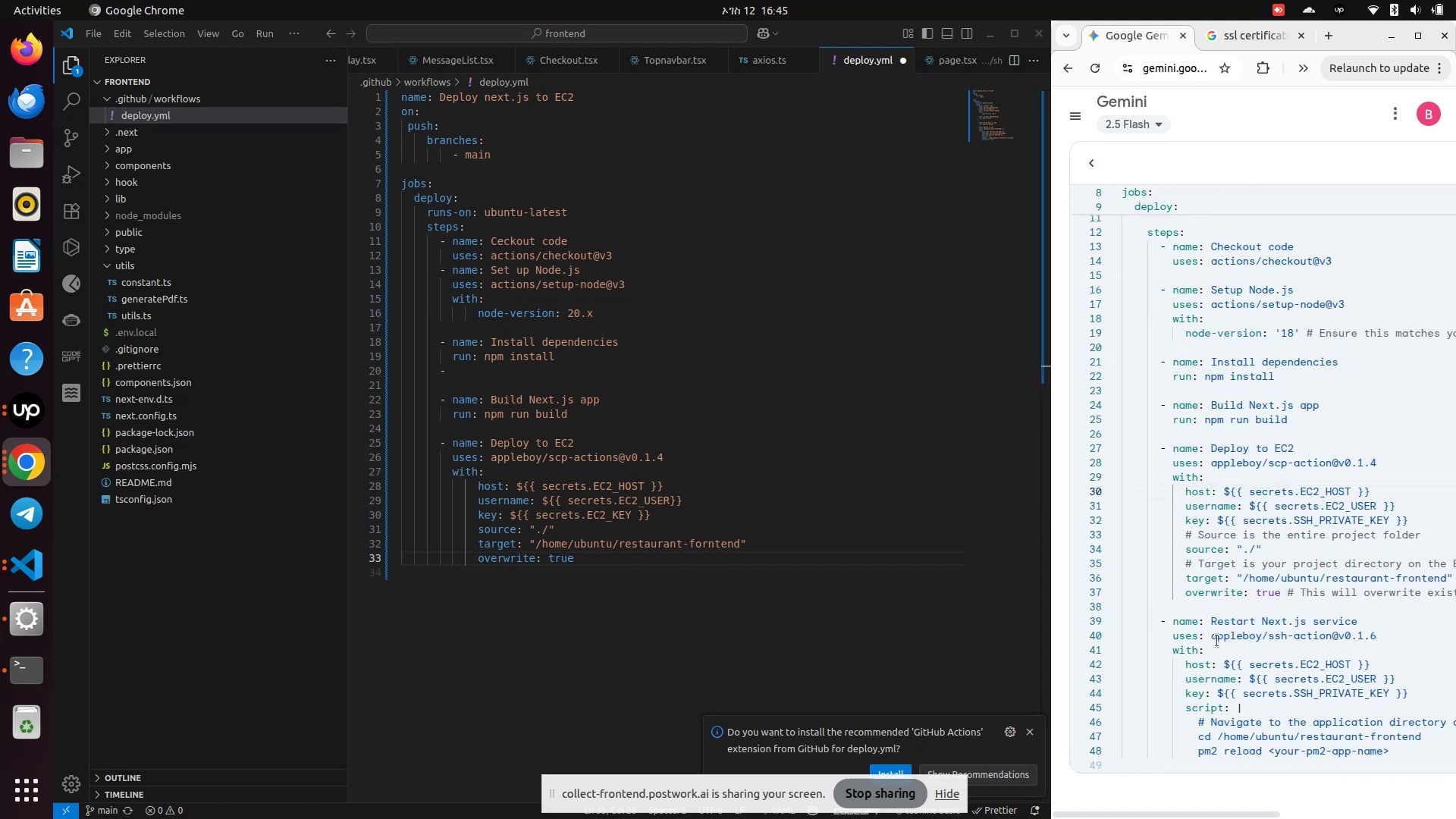 
left_click([645, 563])
 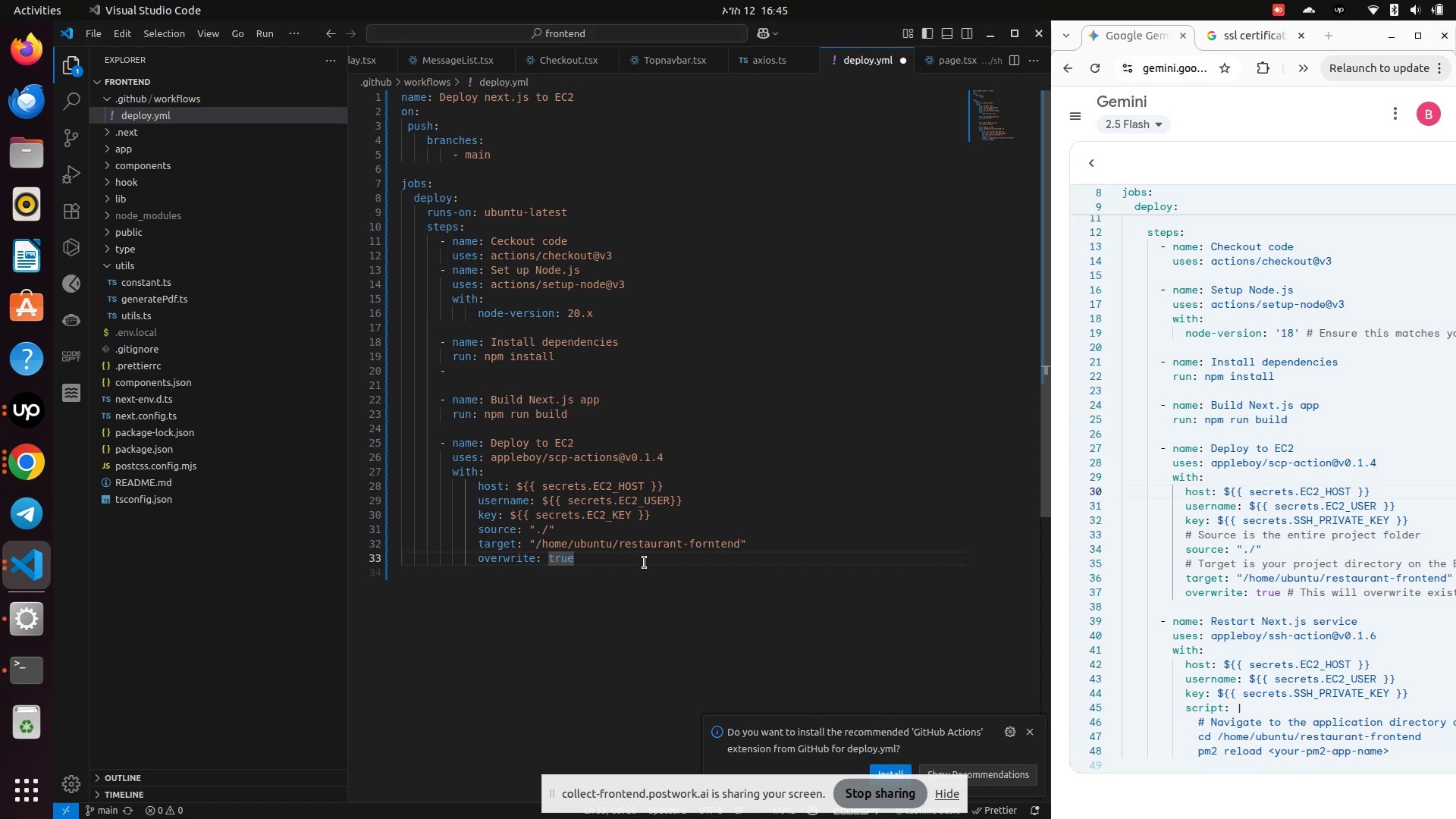 
key(Enter)
 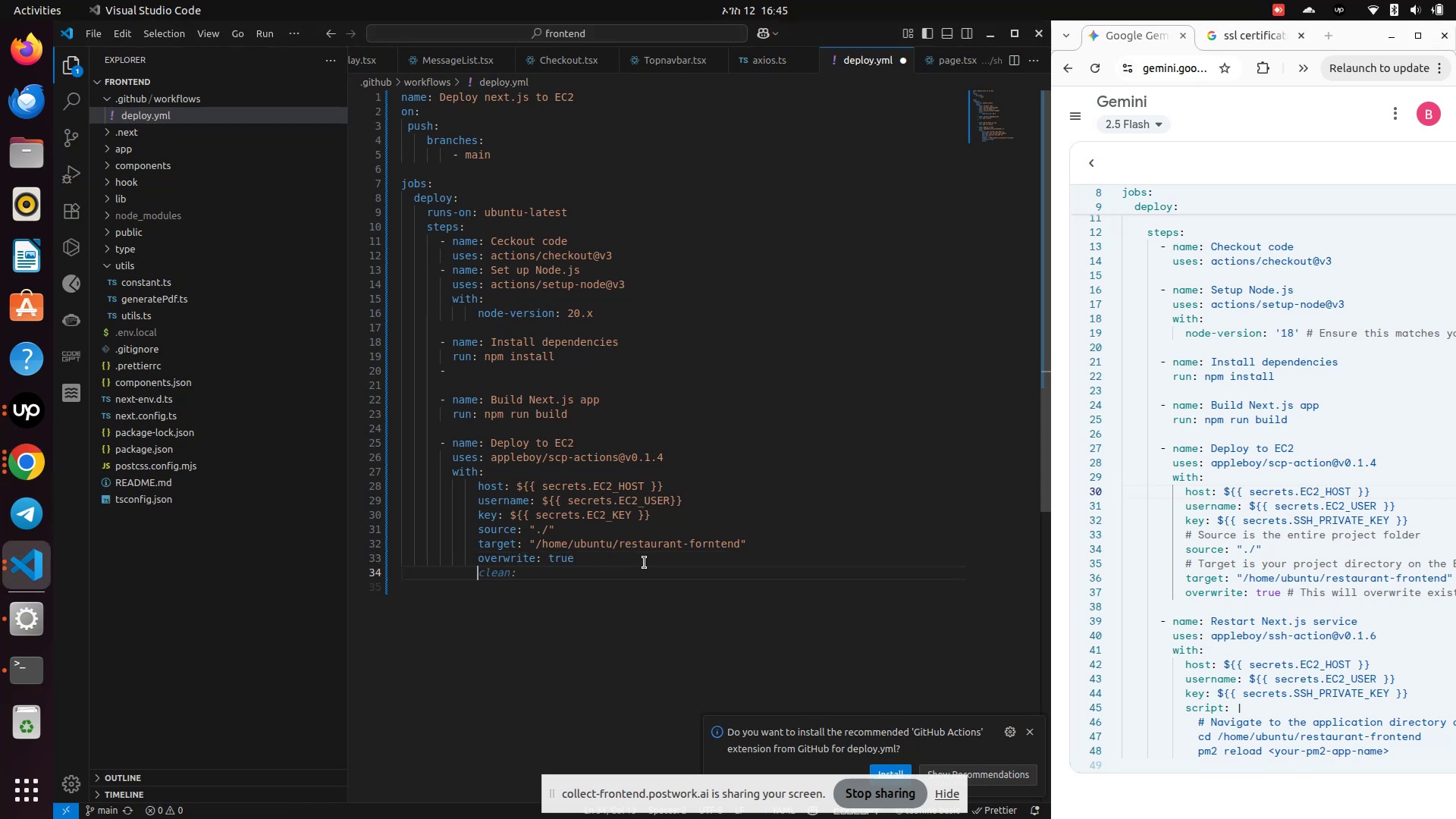 
key(Enter)
 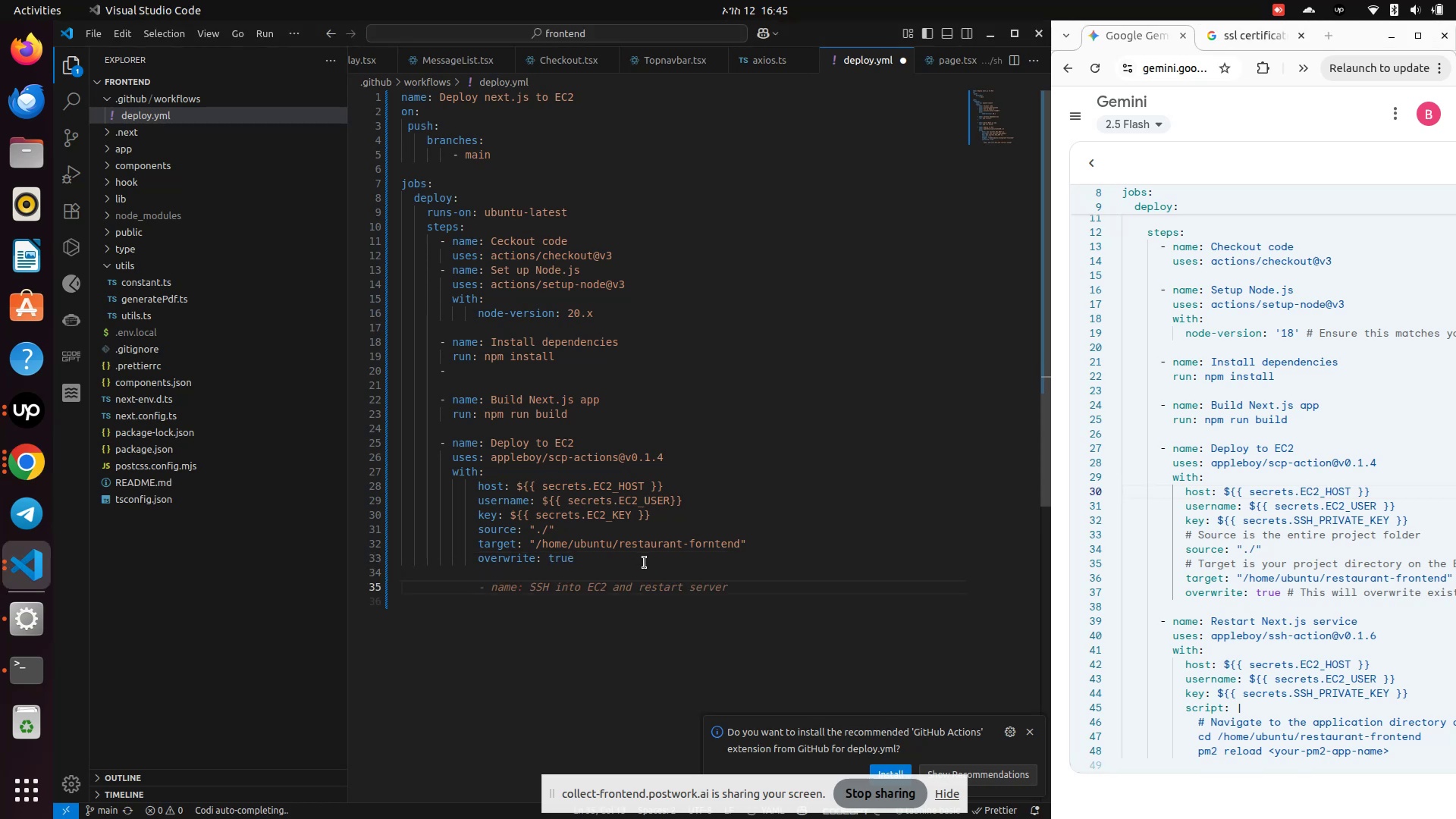 
key(Backspace)
key(Backspace)
key(Backspace)
type(- name )
key(Backspace)
type(: restart ne)
key(Backspace)
key(Backspace)
key(Backspace)
key(Backspace)
key(Backspace)
key(Backspace)
key(Backspace)
key(Backspace)
key(Backspace)
key(Backspace)
type(Restart Next.js Service )
 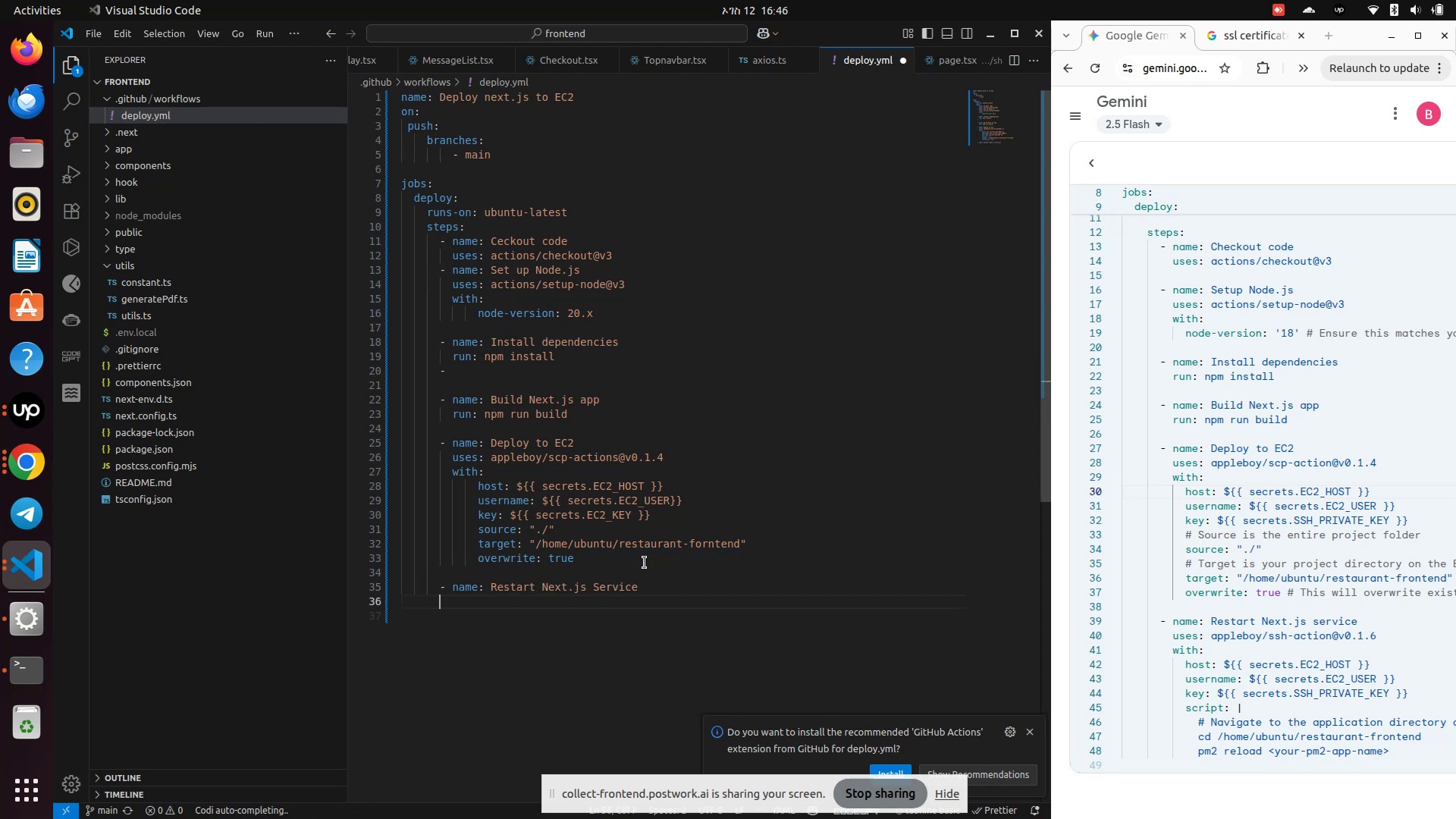 
 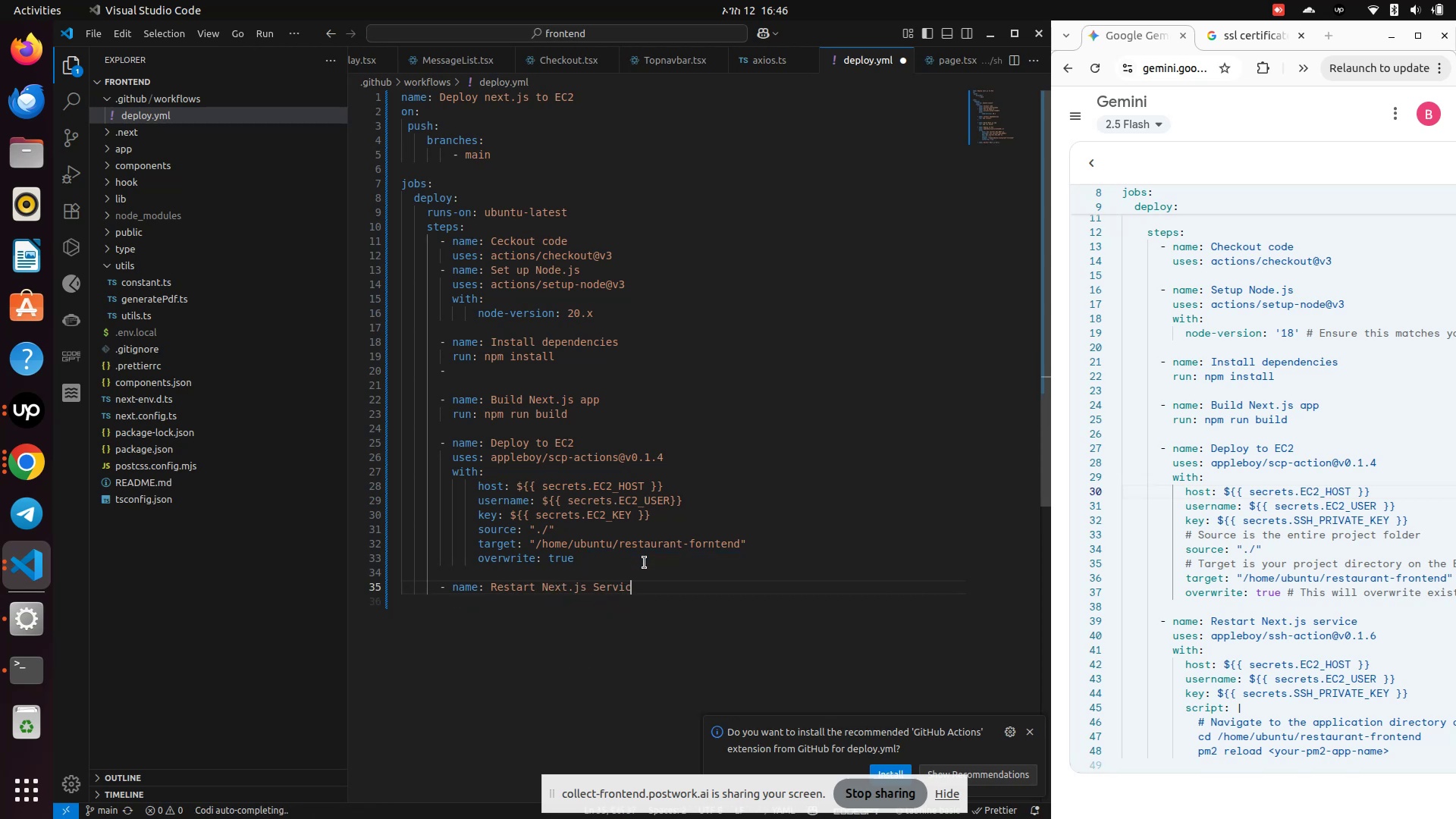 
key(Enter)
 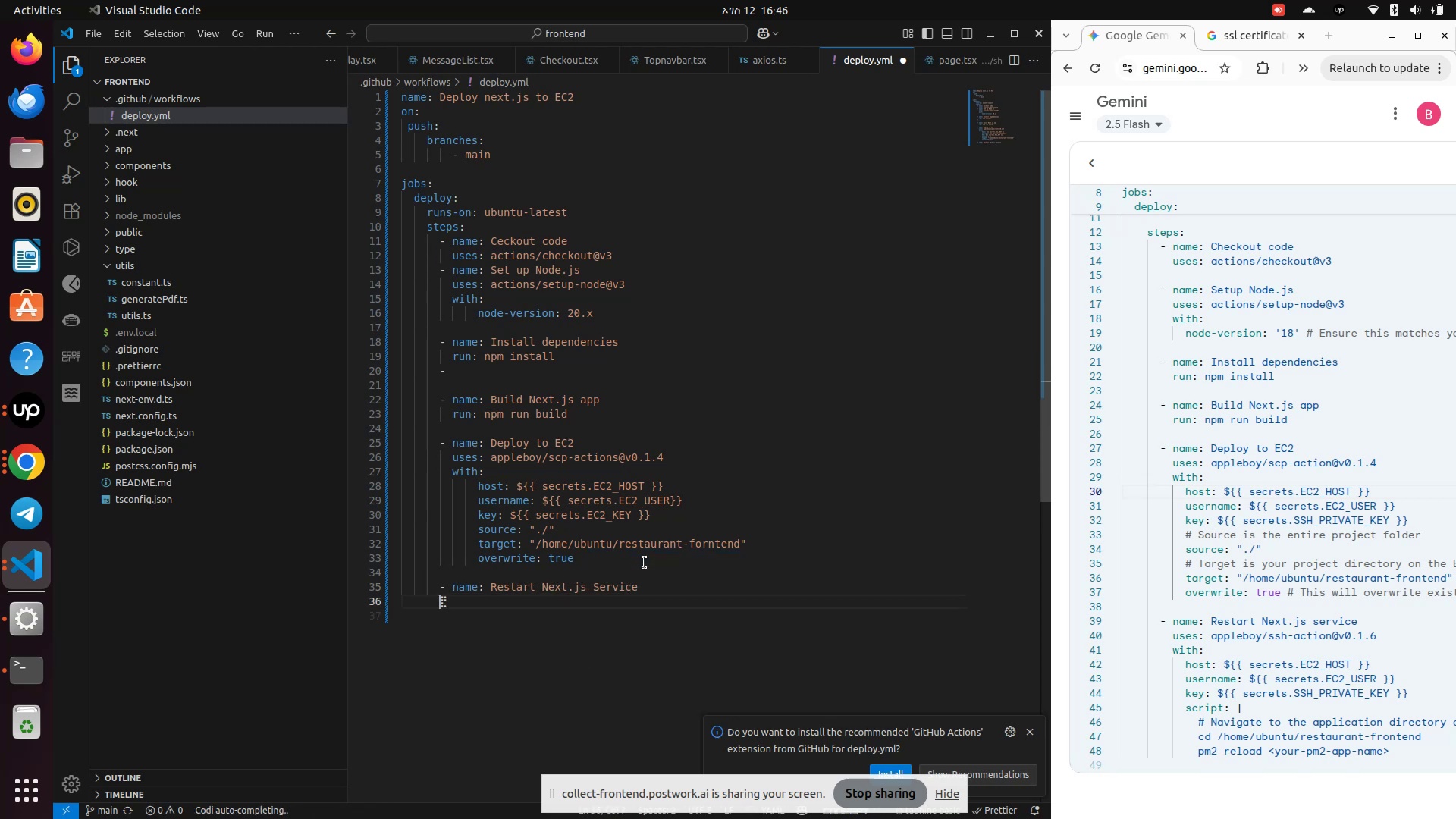 
type(  users: appleboy/ssh-action)
 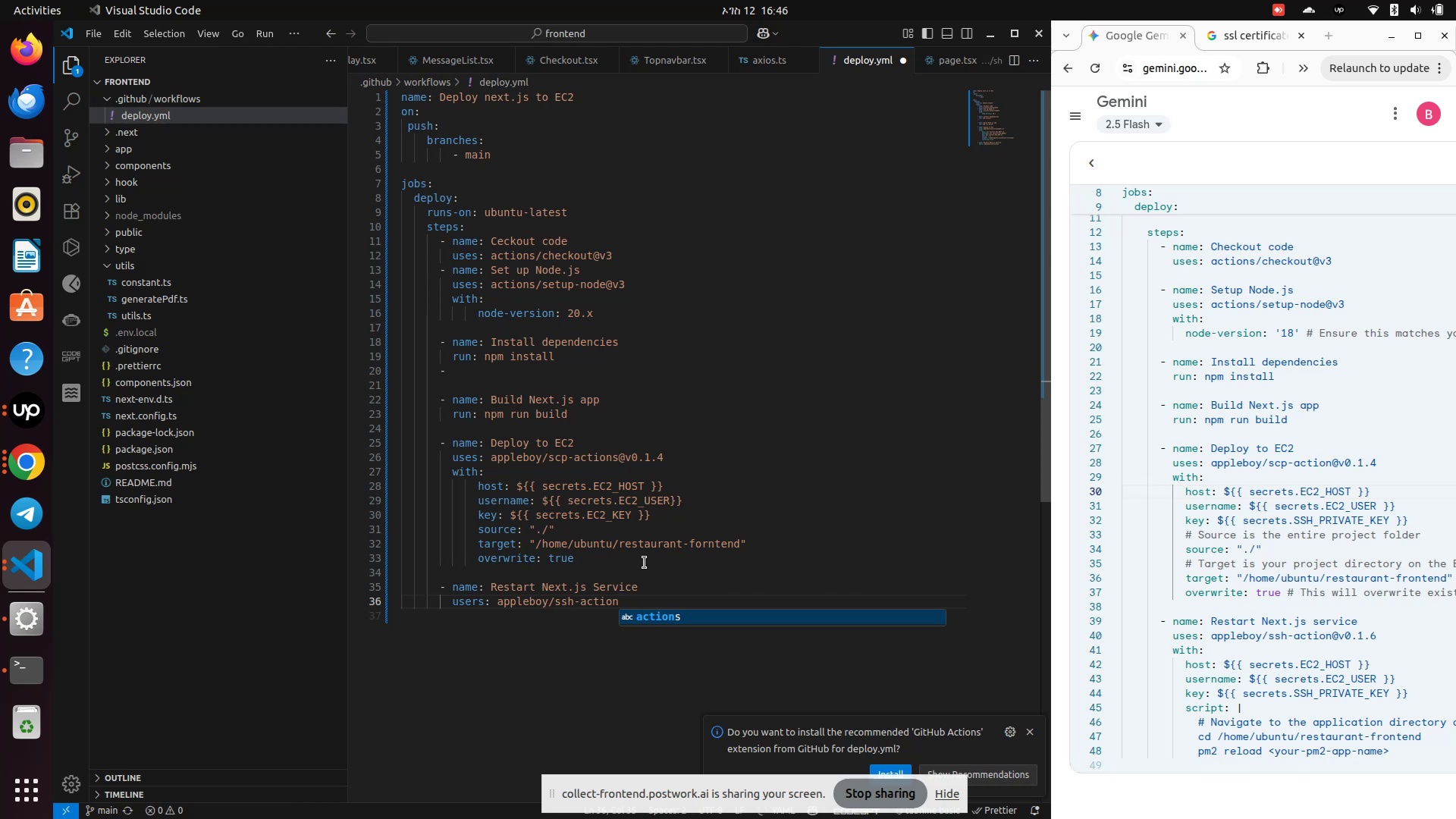 
wait(8.25)
 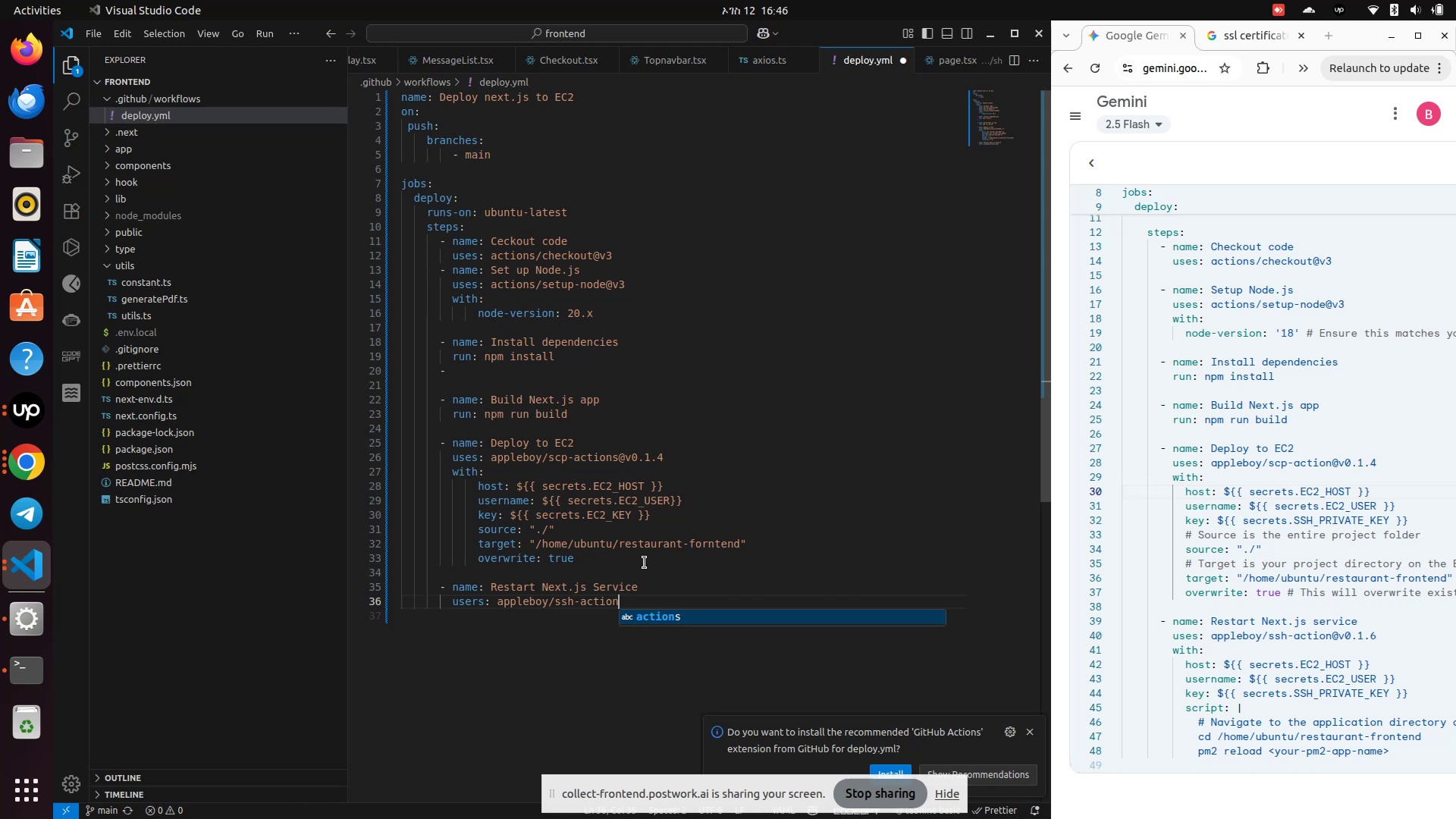 
type(@v0.1.6)
 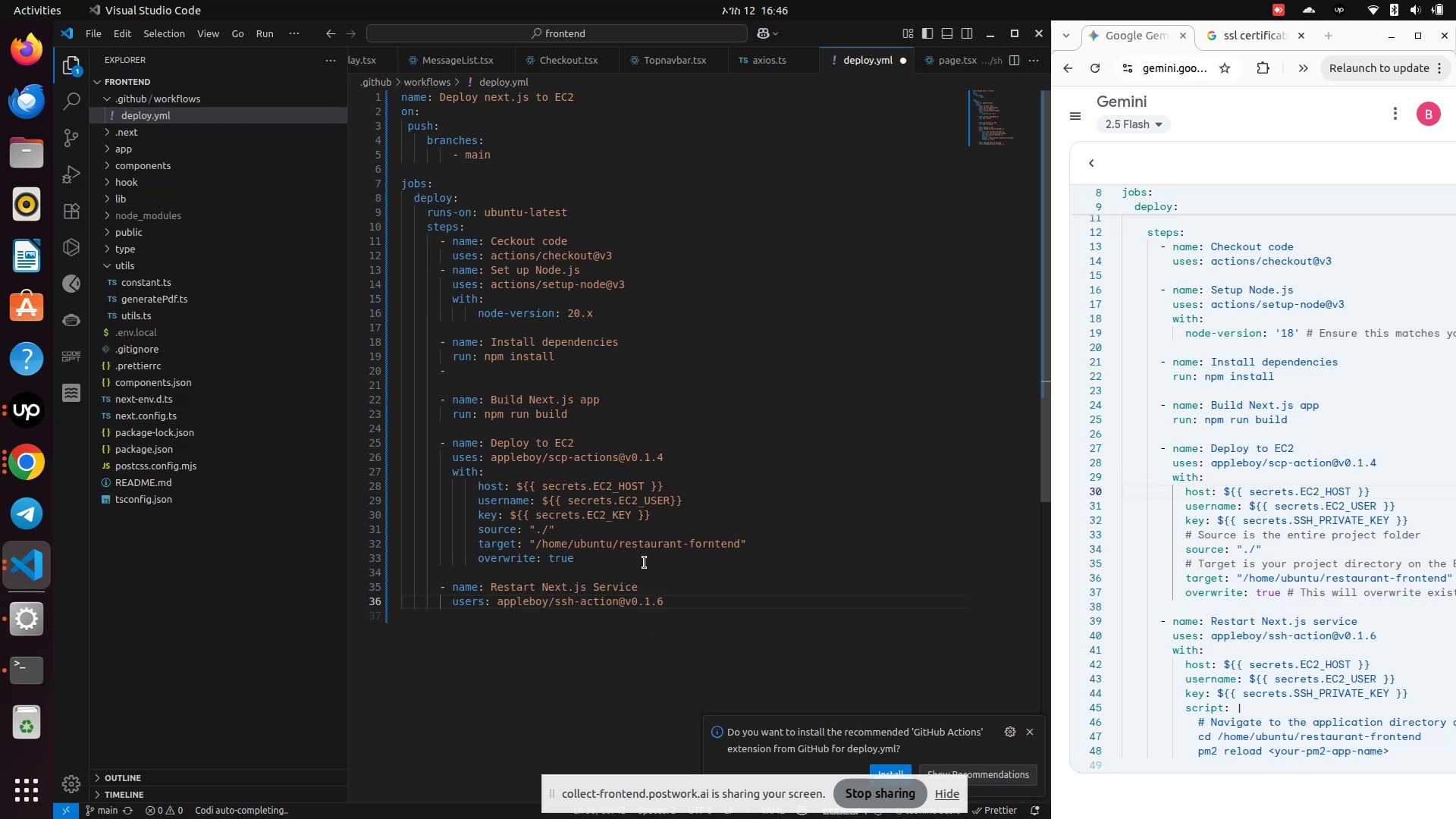 
key(Enter)
 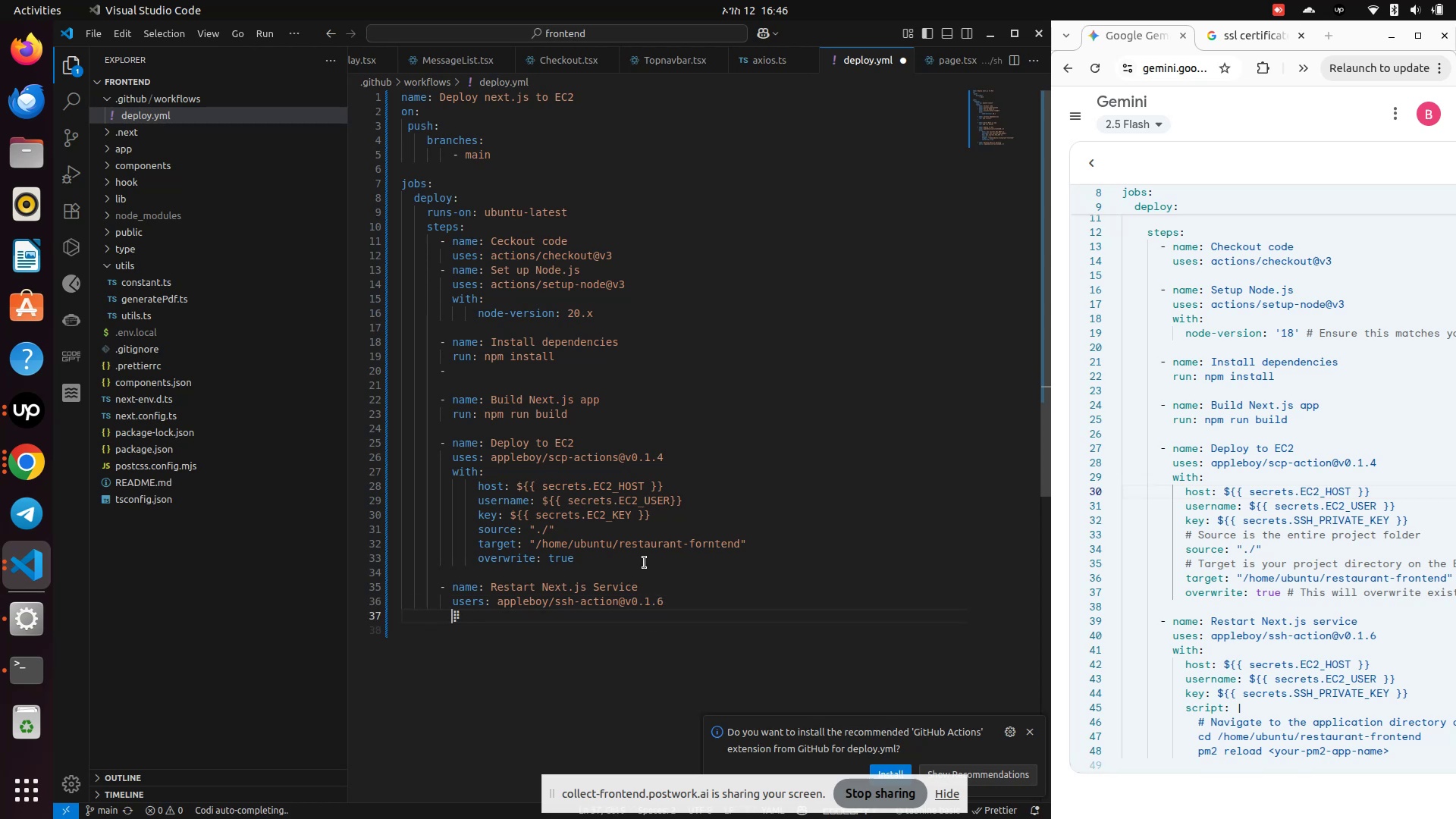 
type(with:)
 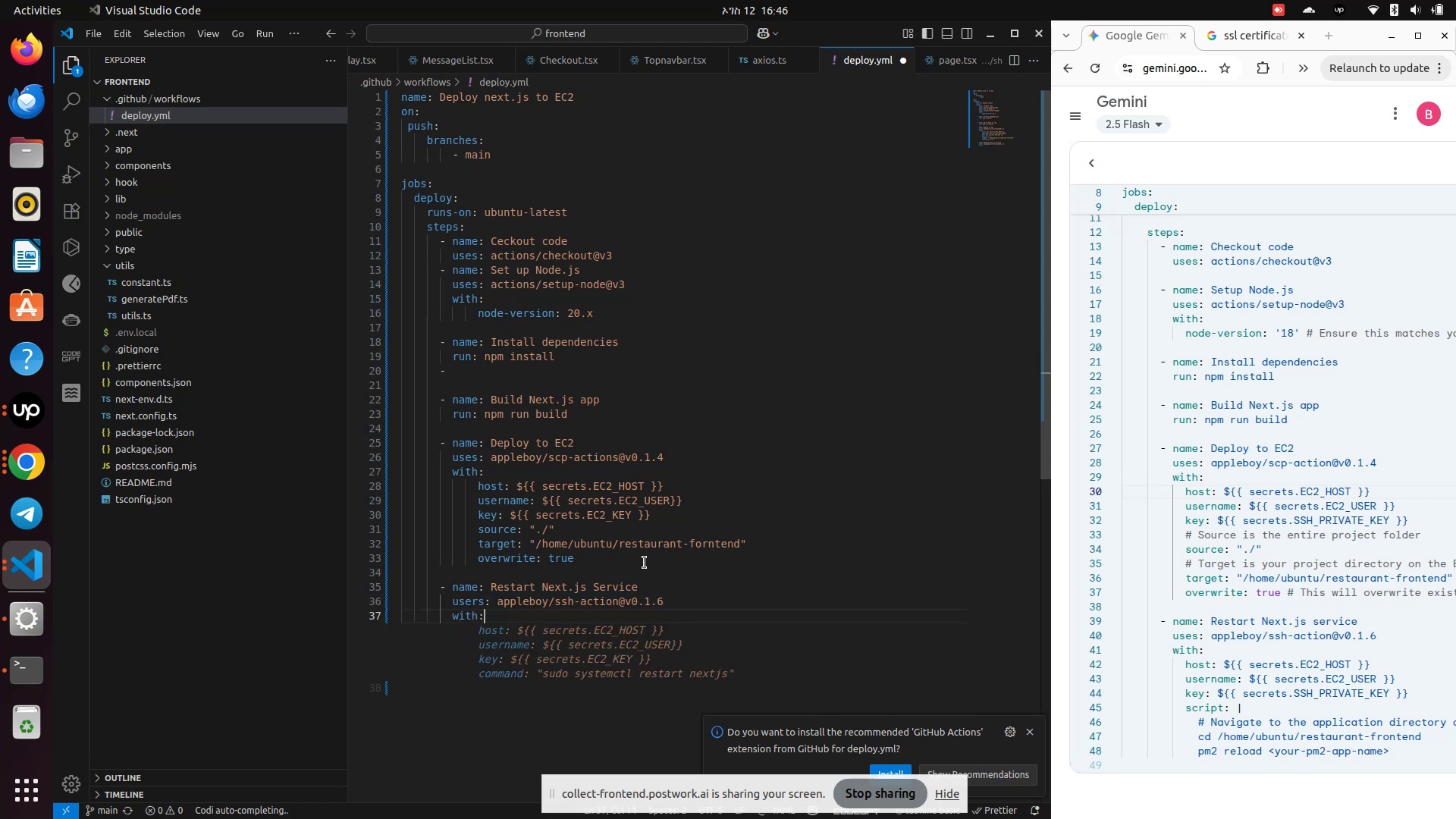 
key(Enter)
 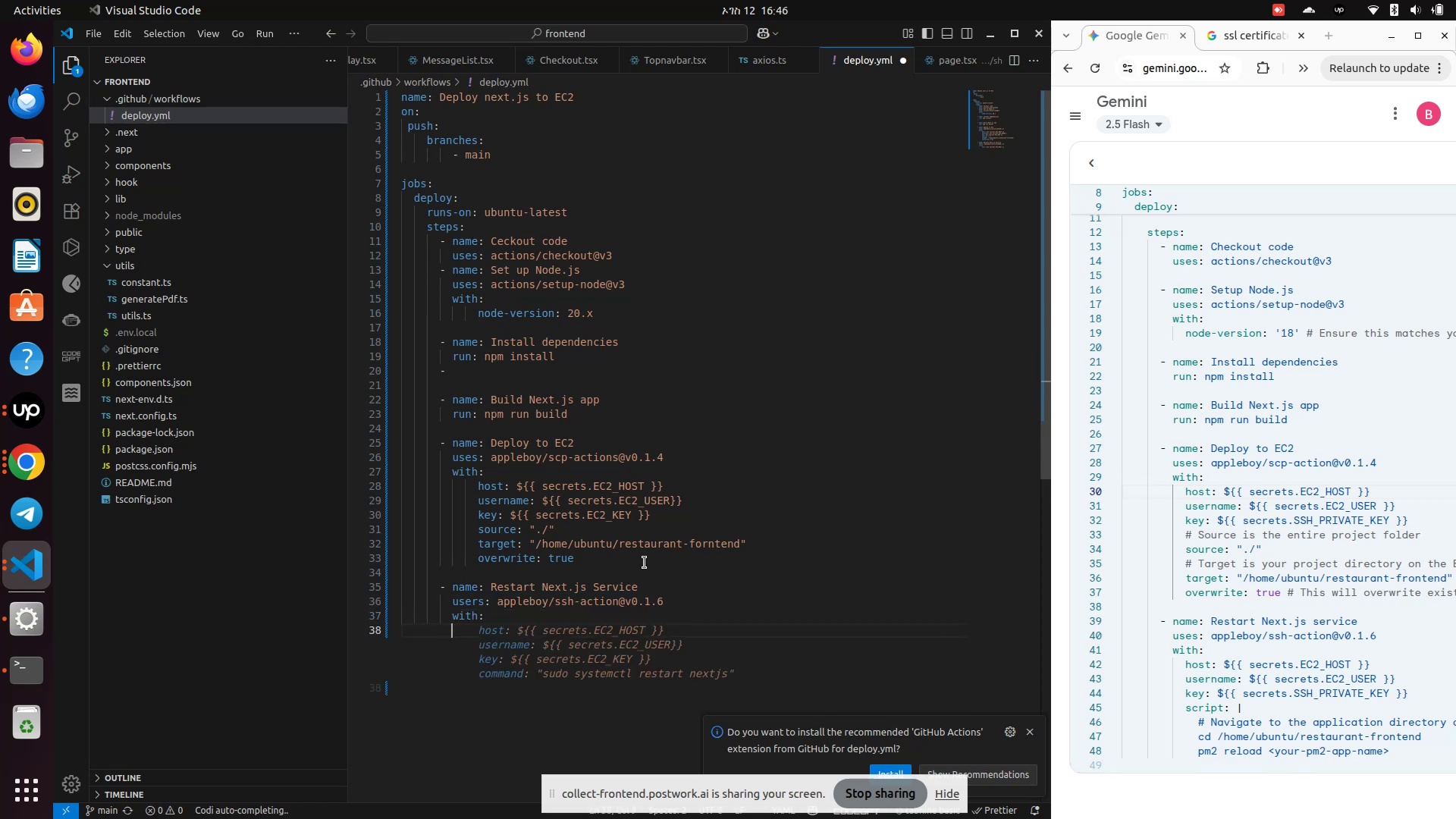 
type(    host:)
 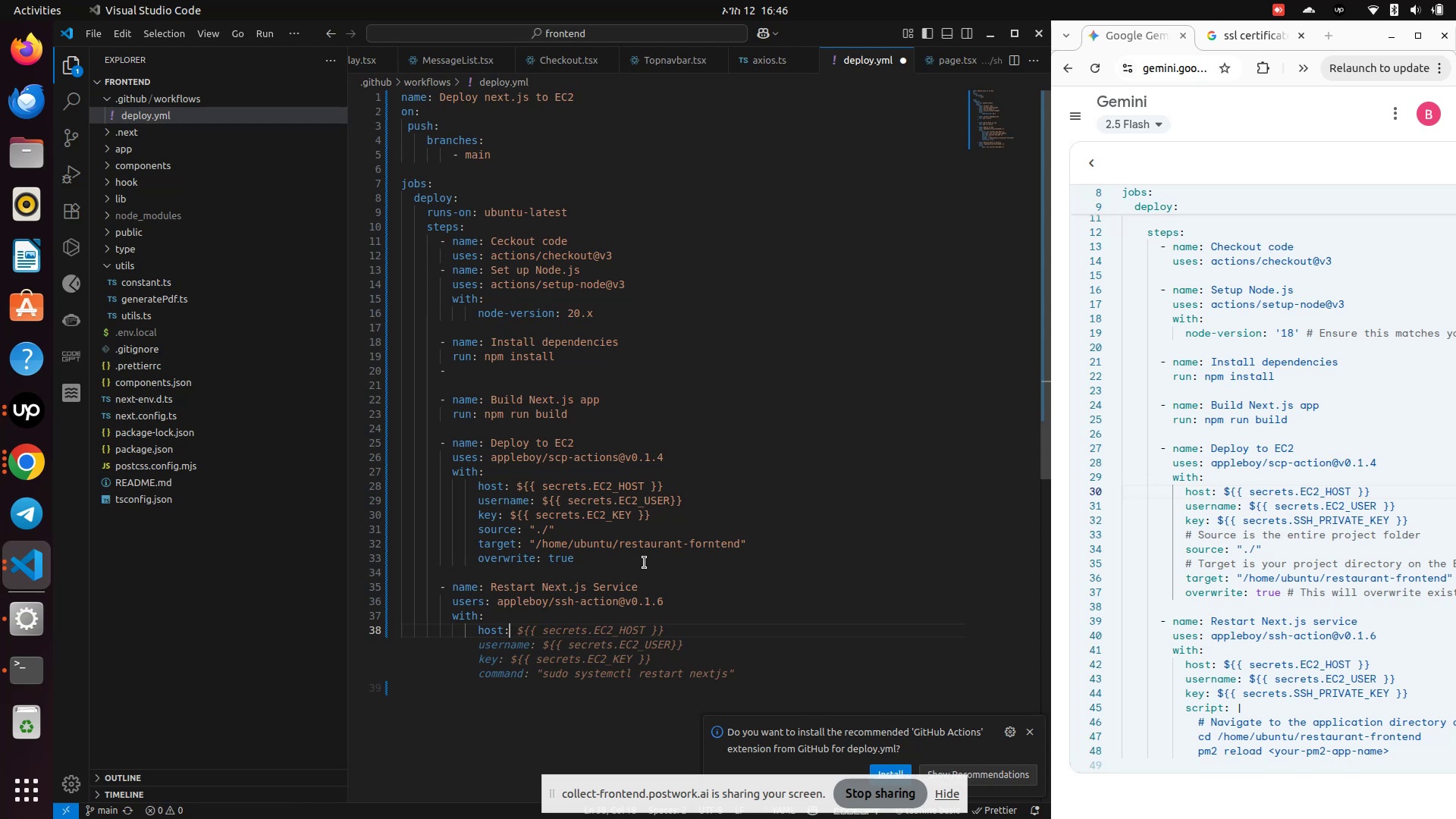 
hold_key(key=ShiftLeft, duration=0.95)
 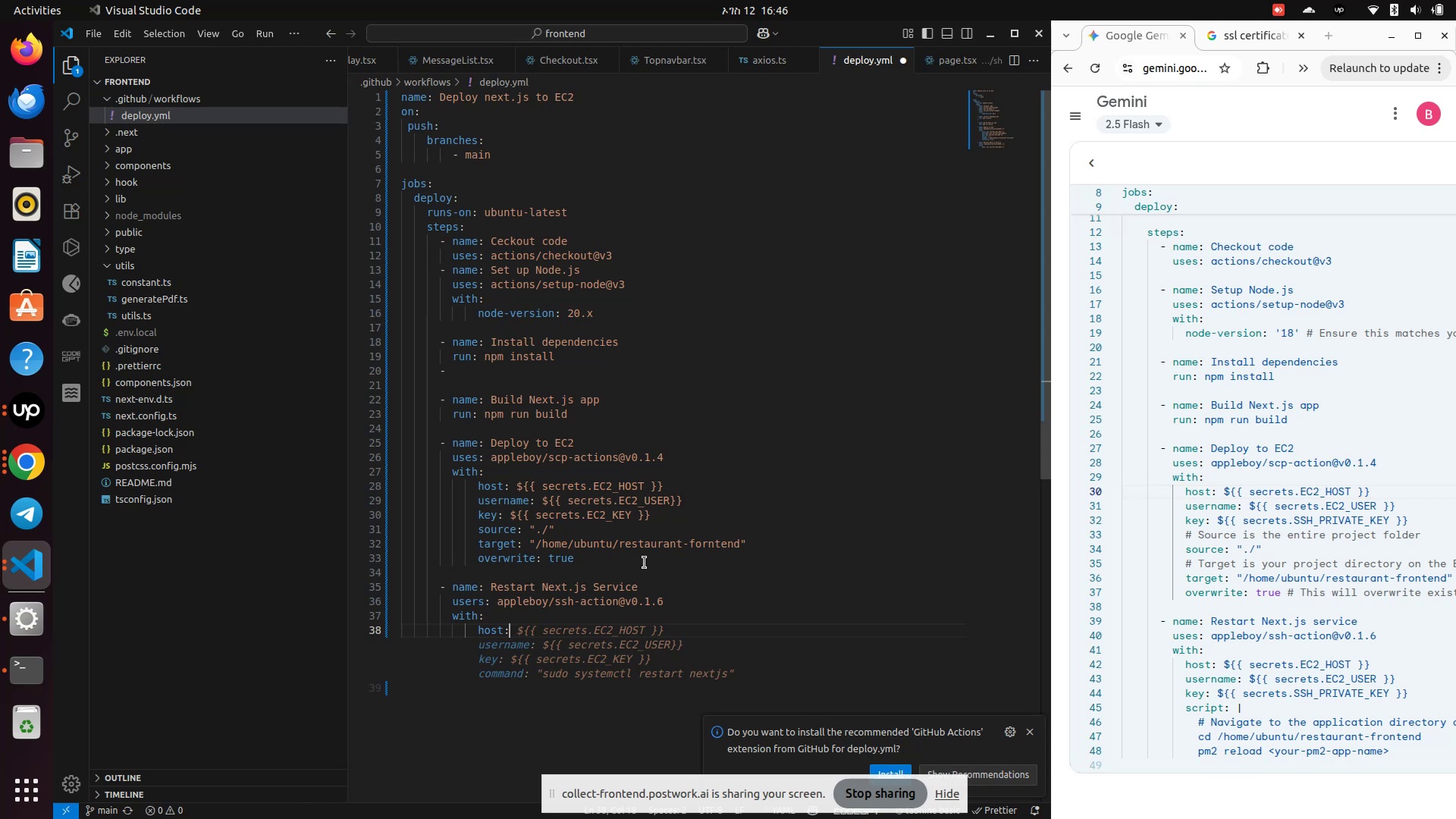 
key(Shift+4)
 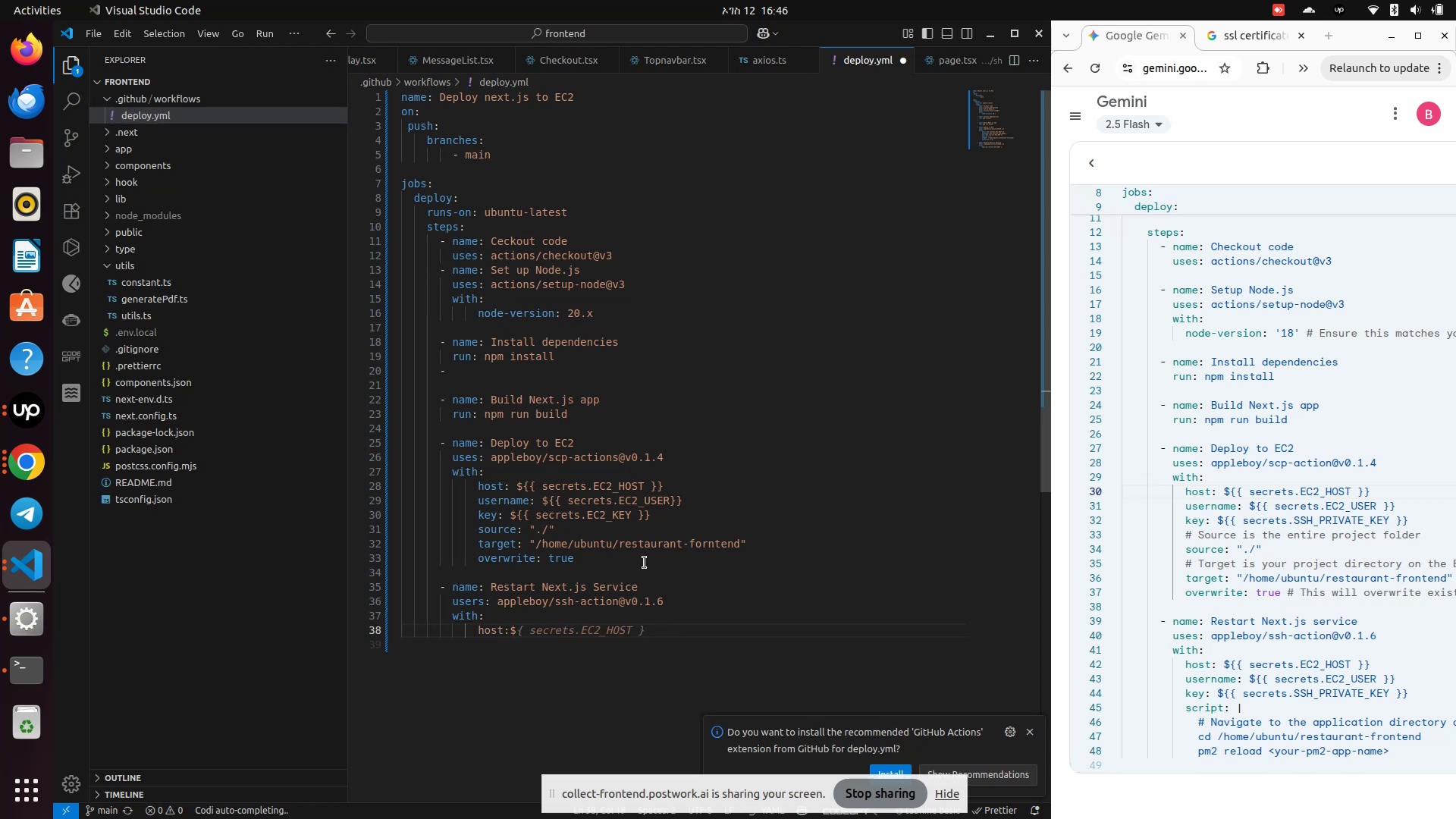 
key(Shift+BracketLeft)
 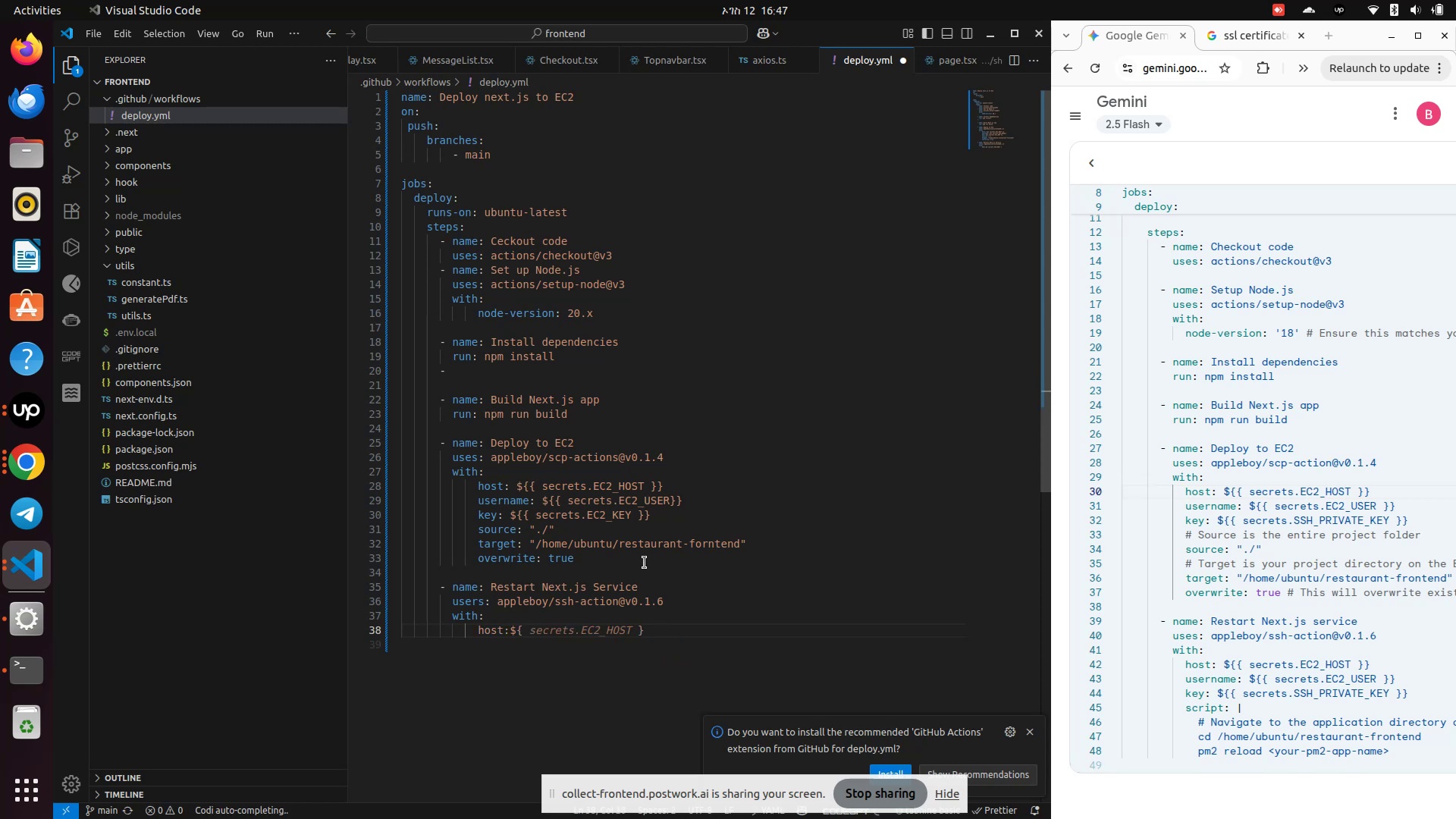 
key(Shift+BracketLeft)
 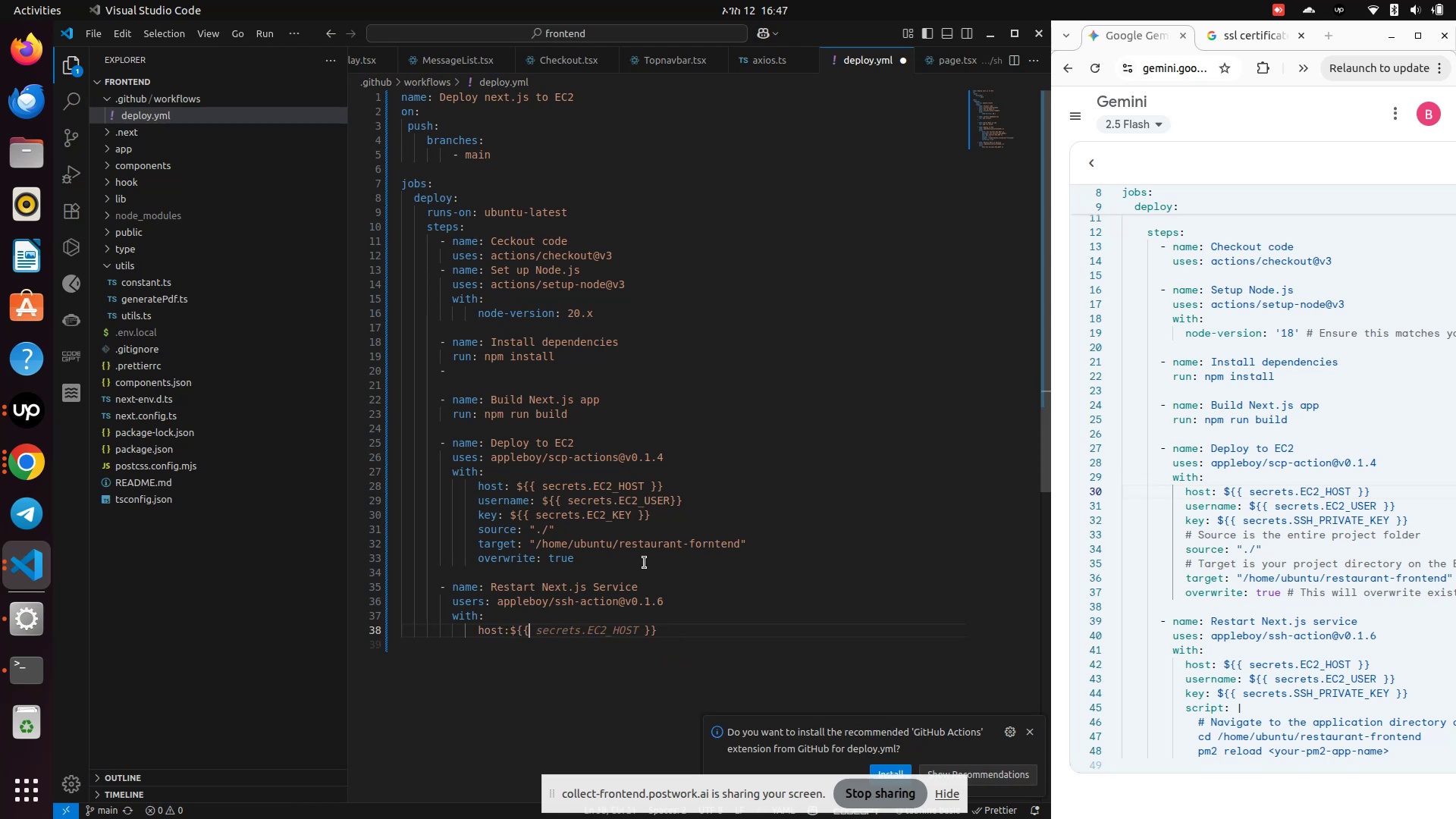 
key(ArrowLeft)
 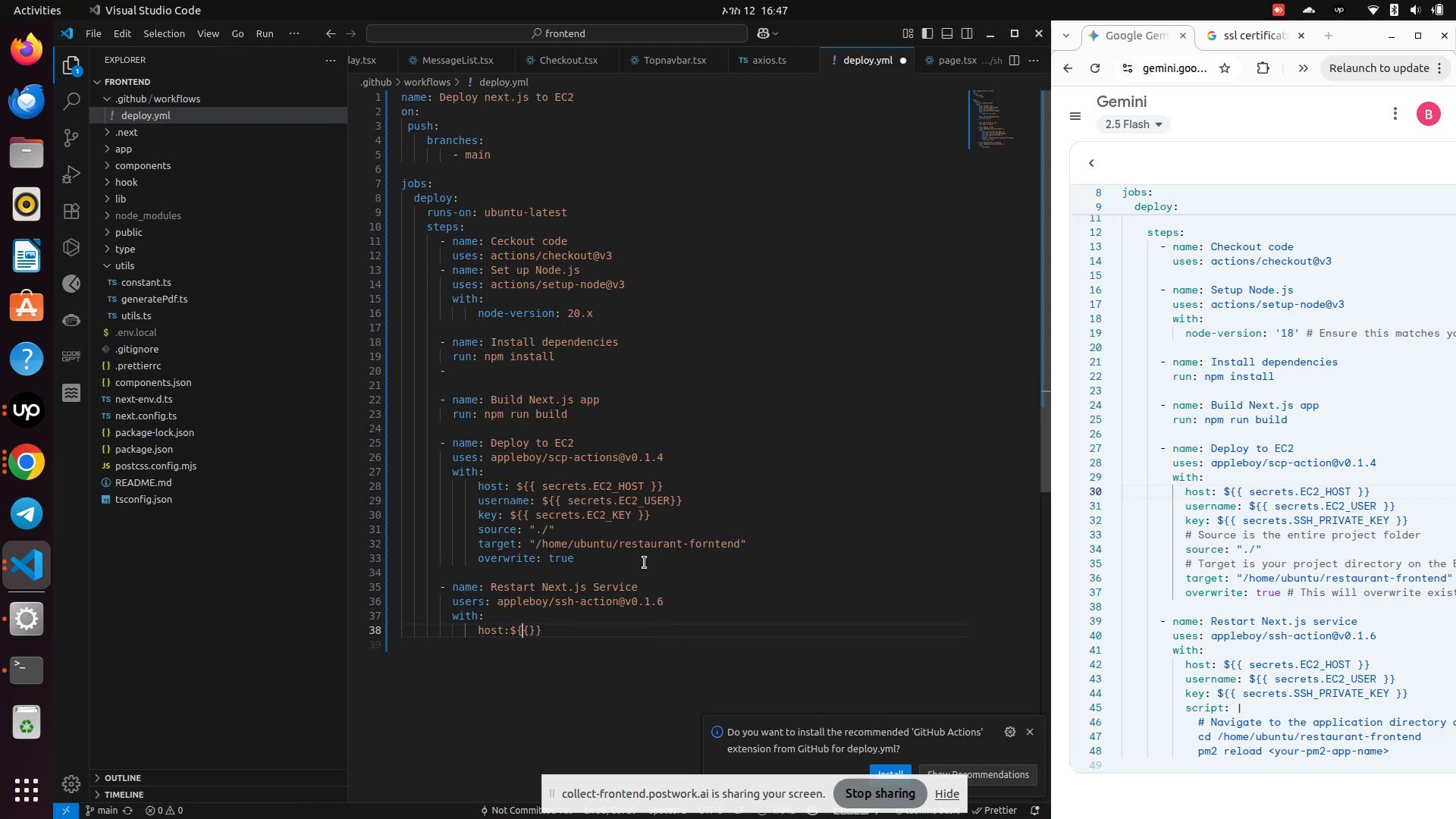 
key(ArrowLeft)
 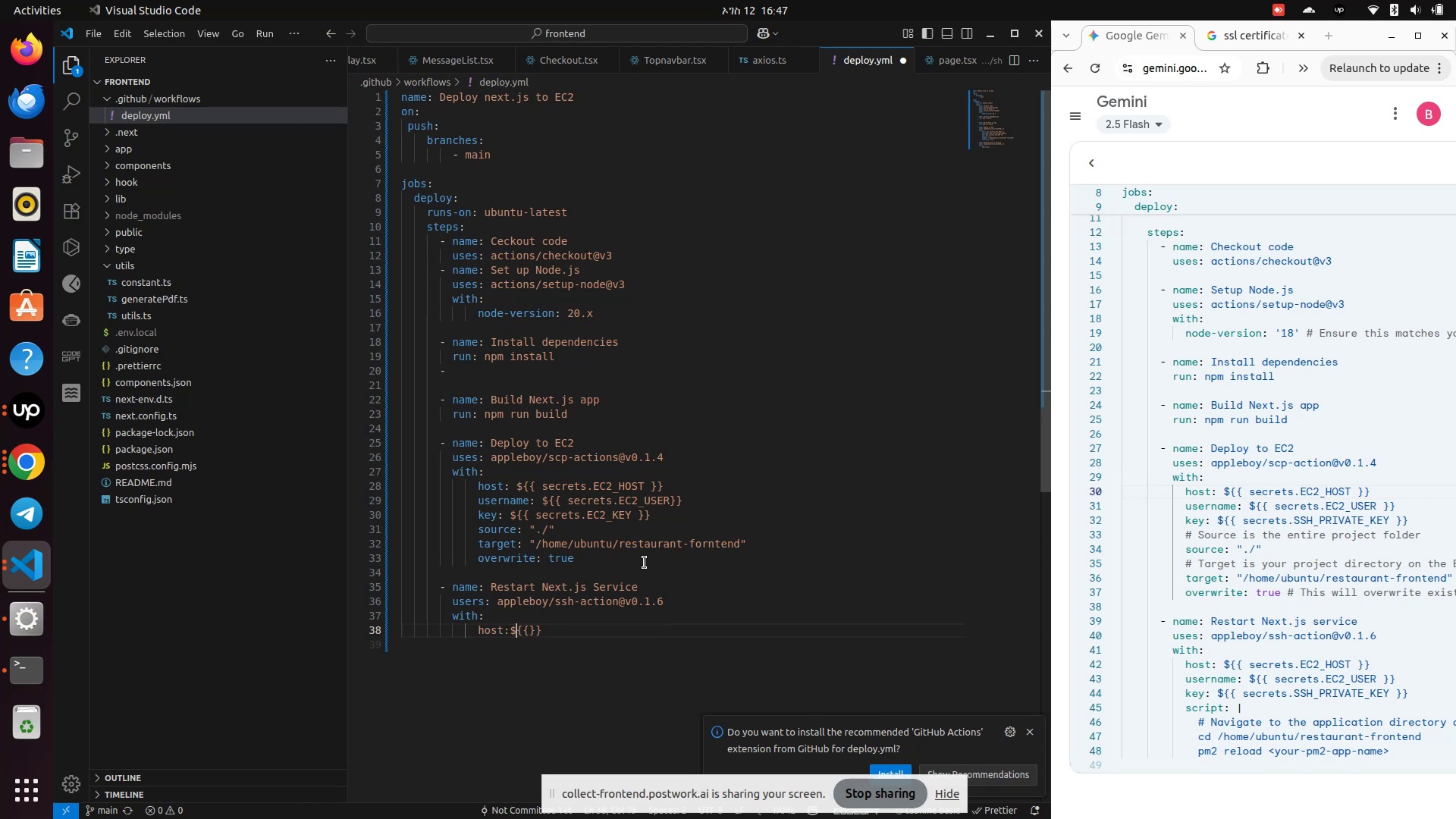 
key(ArrowLeft)
 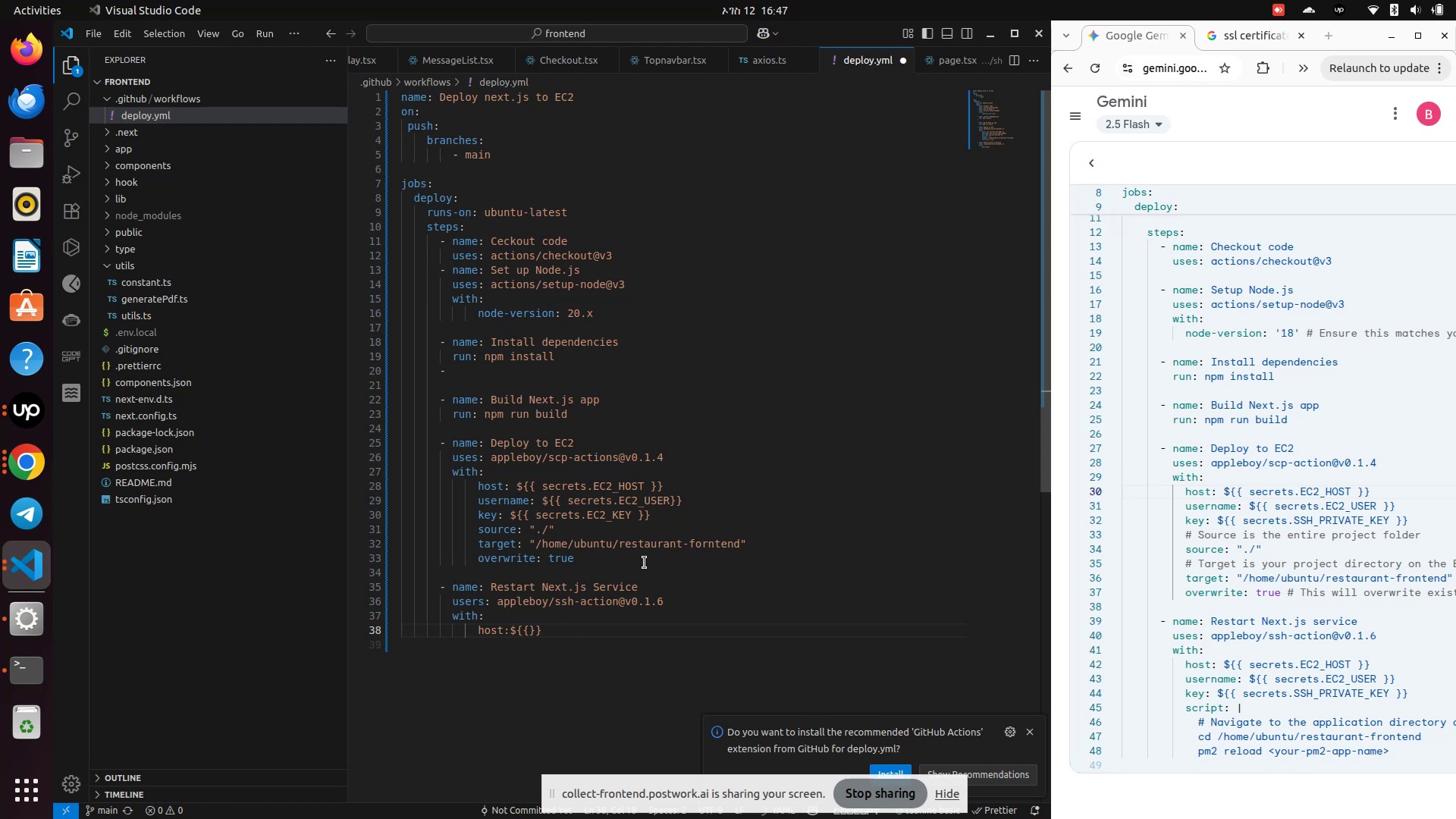 
key(Space)
 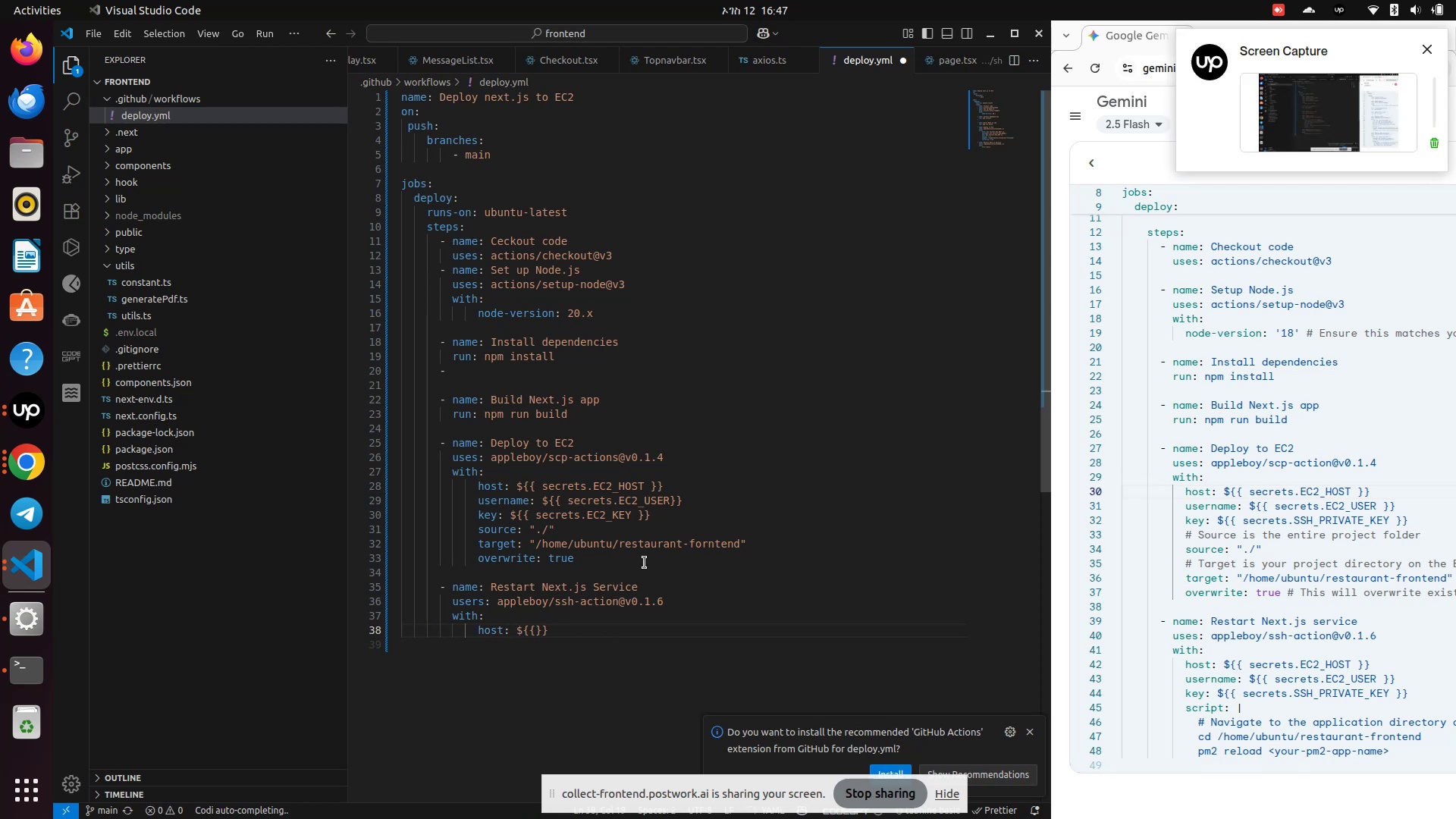 
key(ArrowRight)
 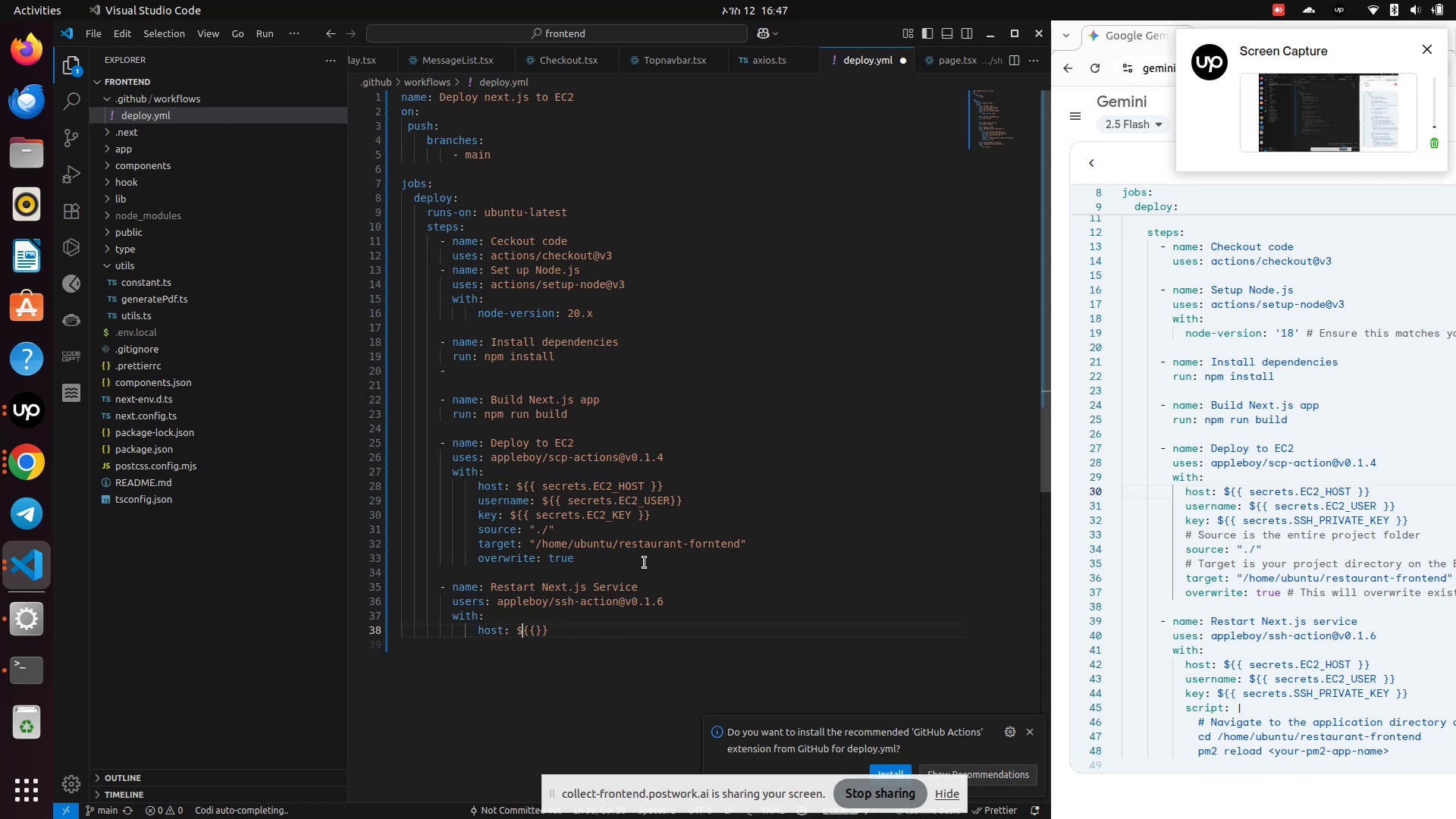 
key(ArrowRight)
 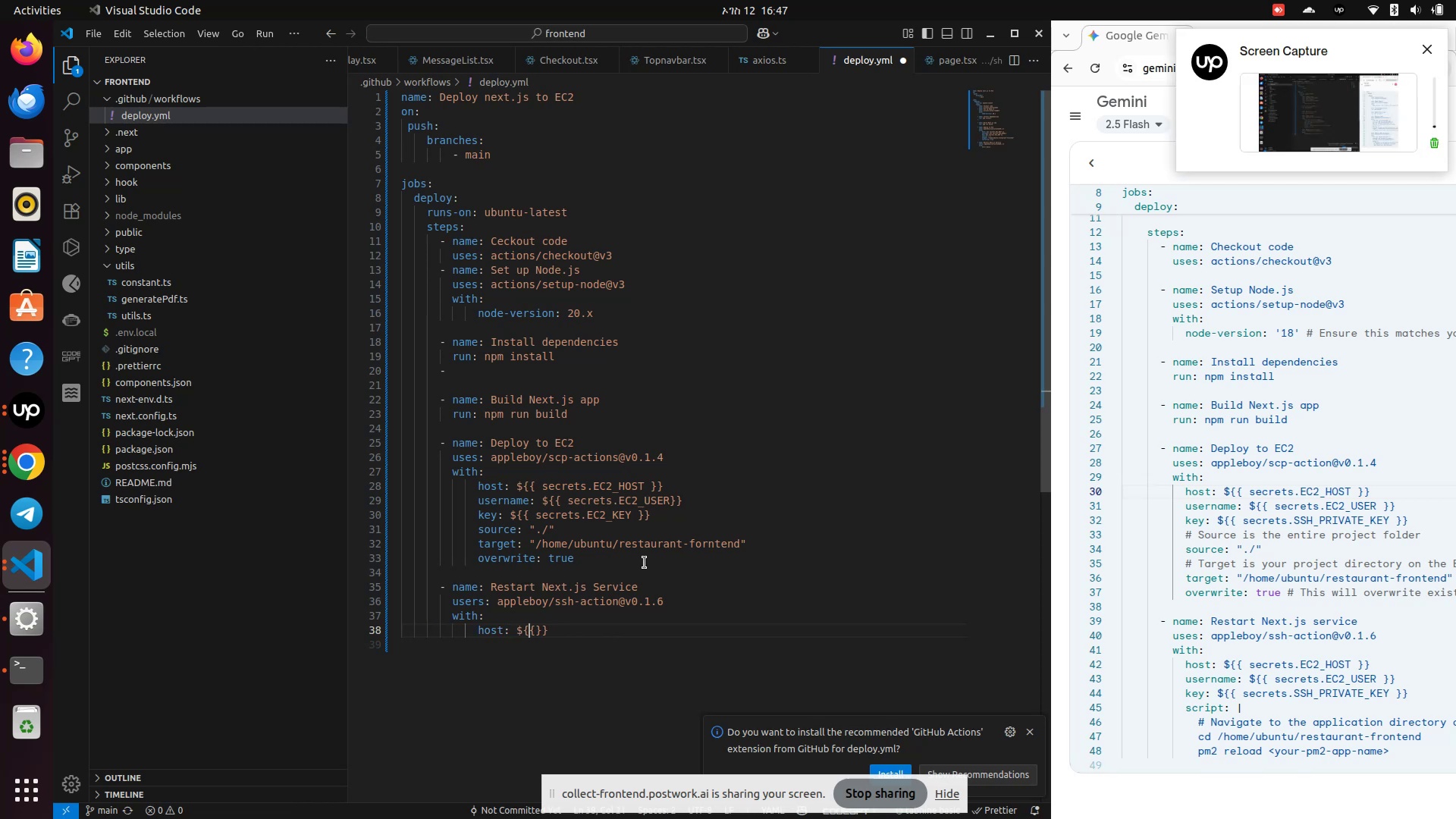 
key(ArrowRight)
 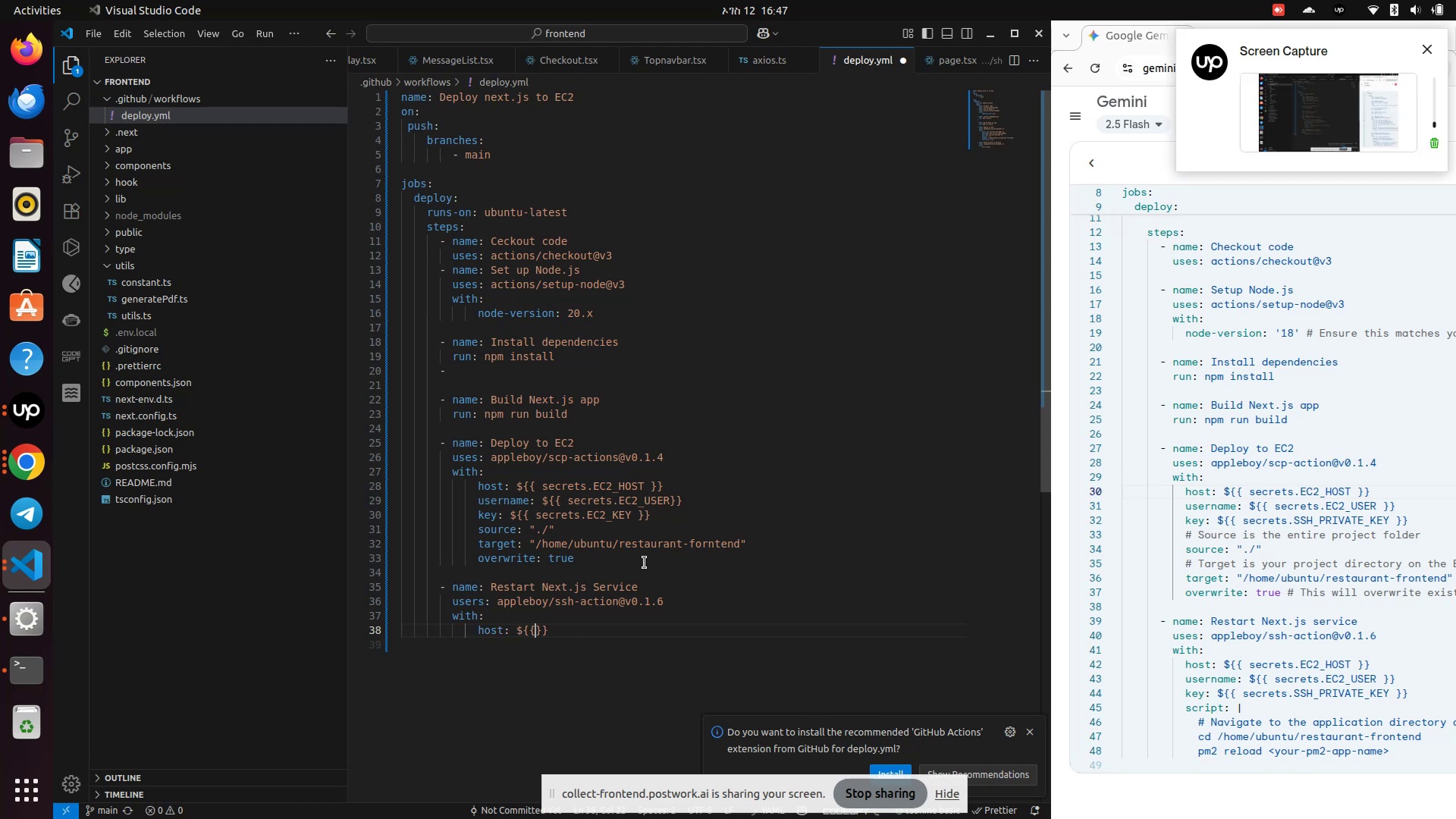 
type( secrets.EC@)
key(Backspace)
type(2_HOST)
 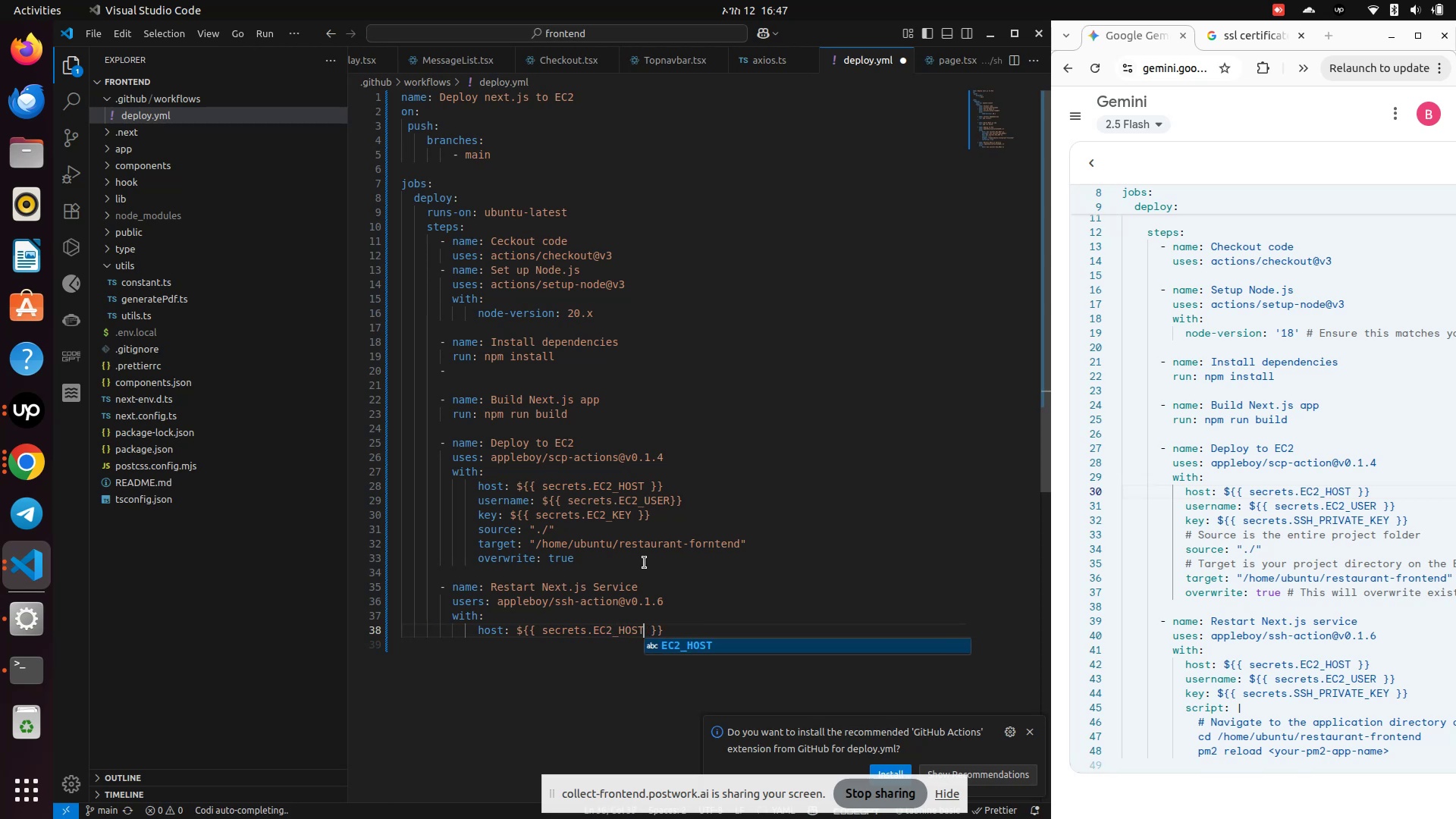 
key(Enter)
 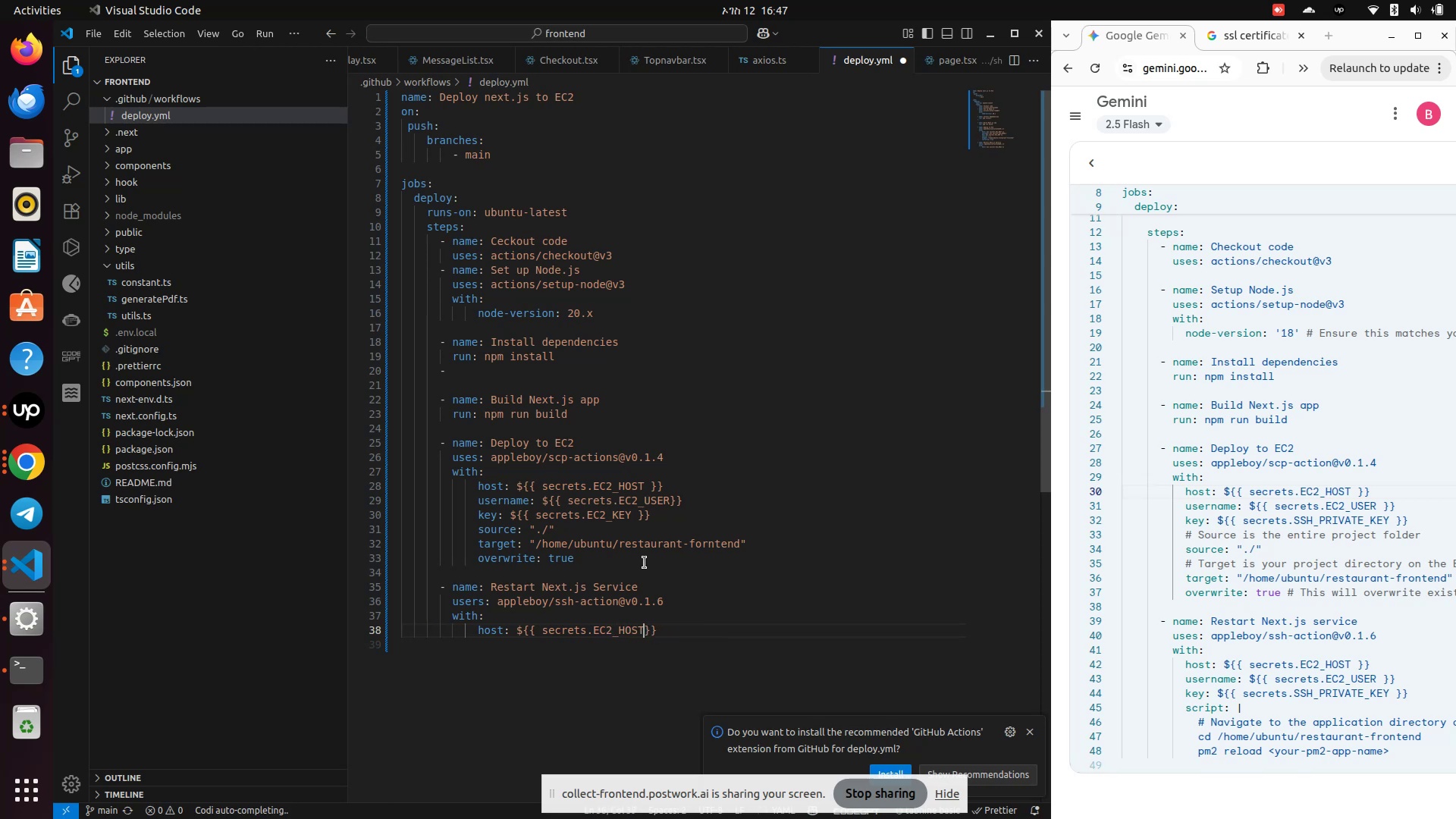 
key(ArrowRight)
 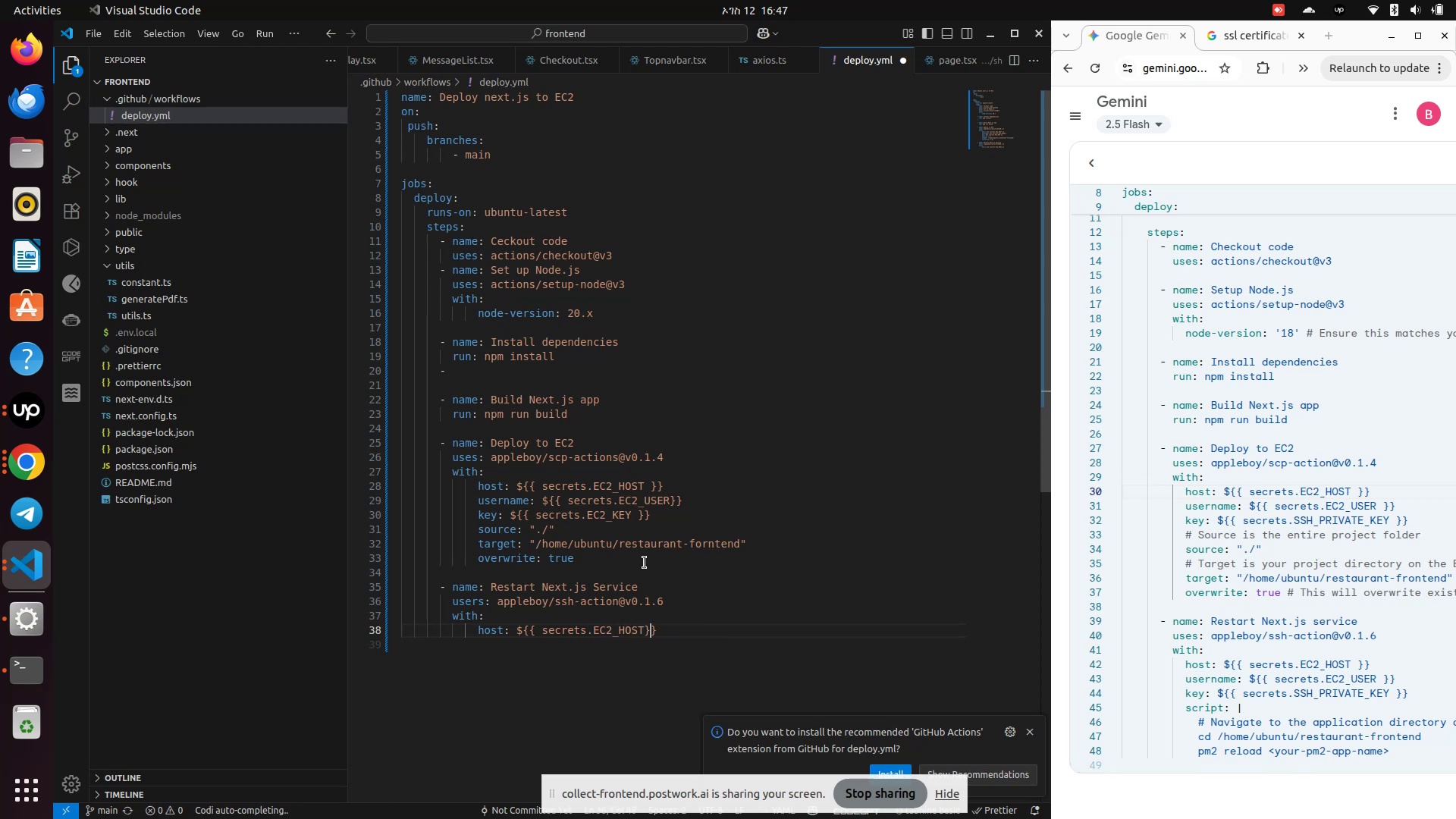 
key(ArrowRight)
 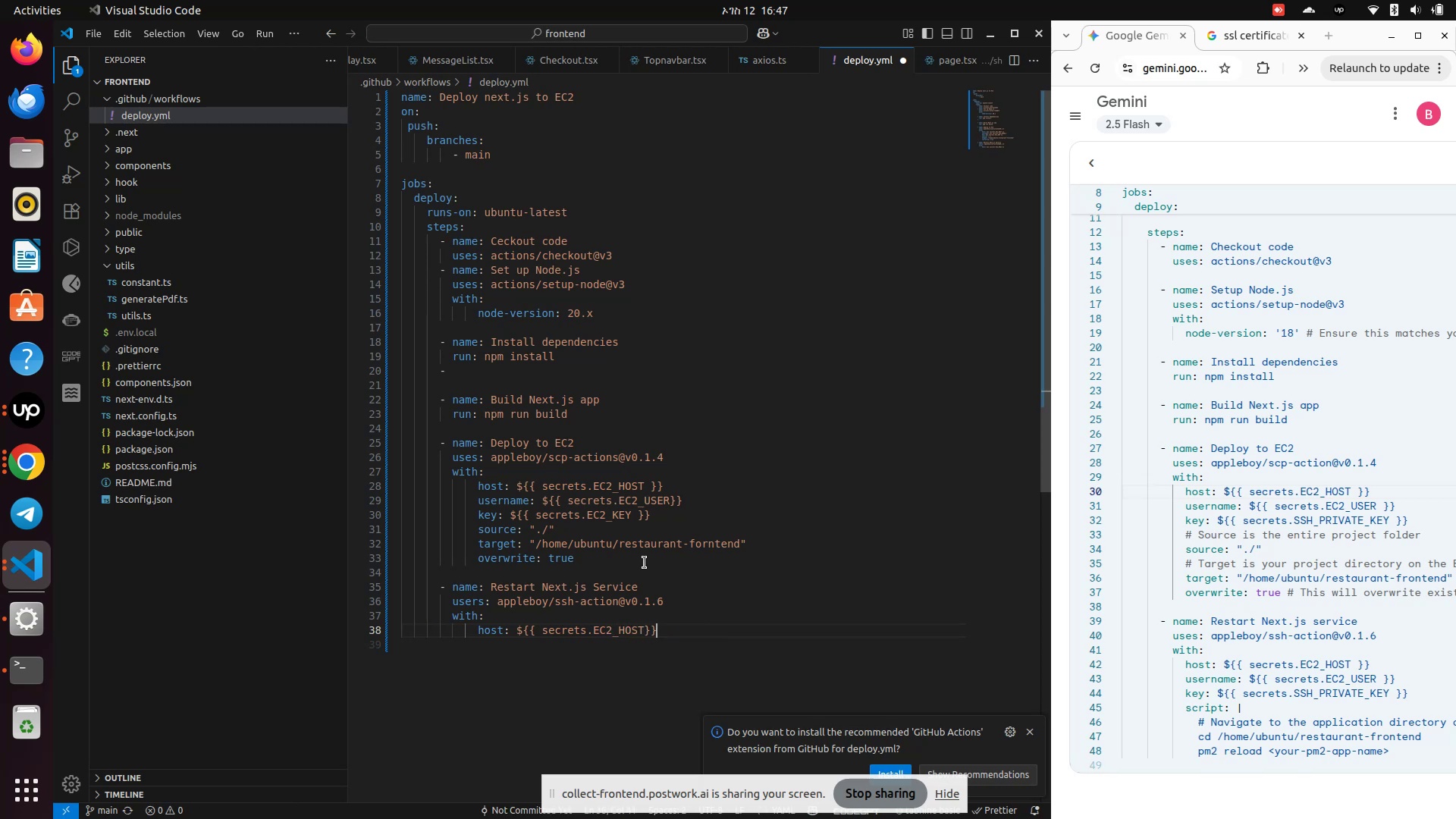 
key(Enter)
 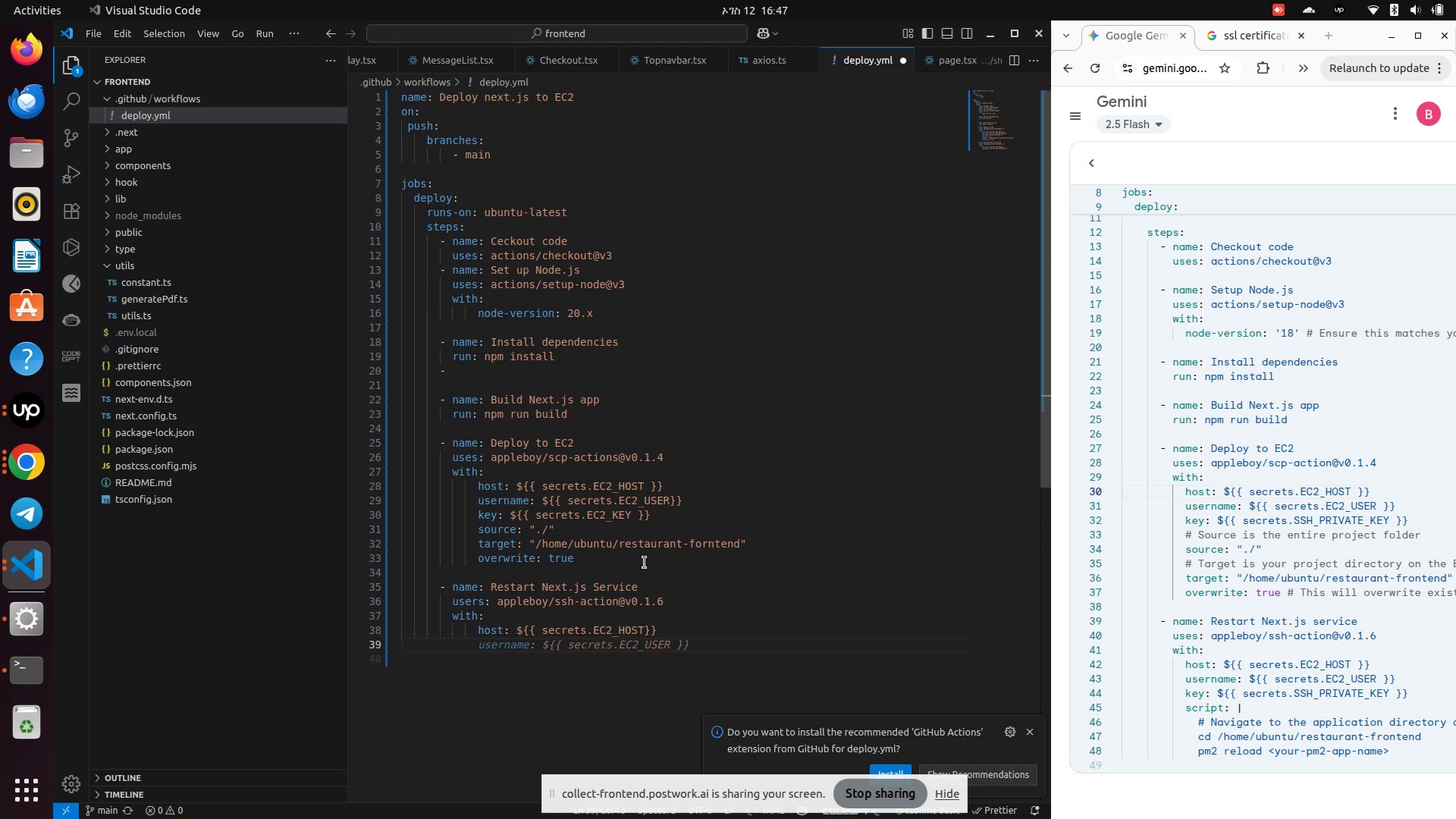 
type(user)
 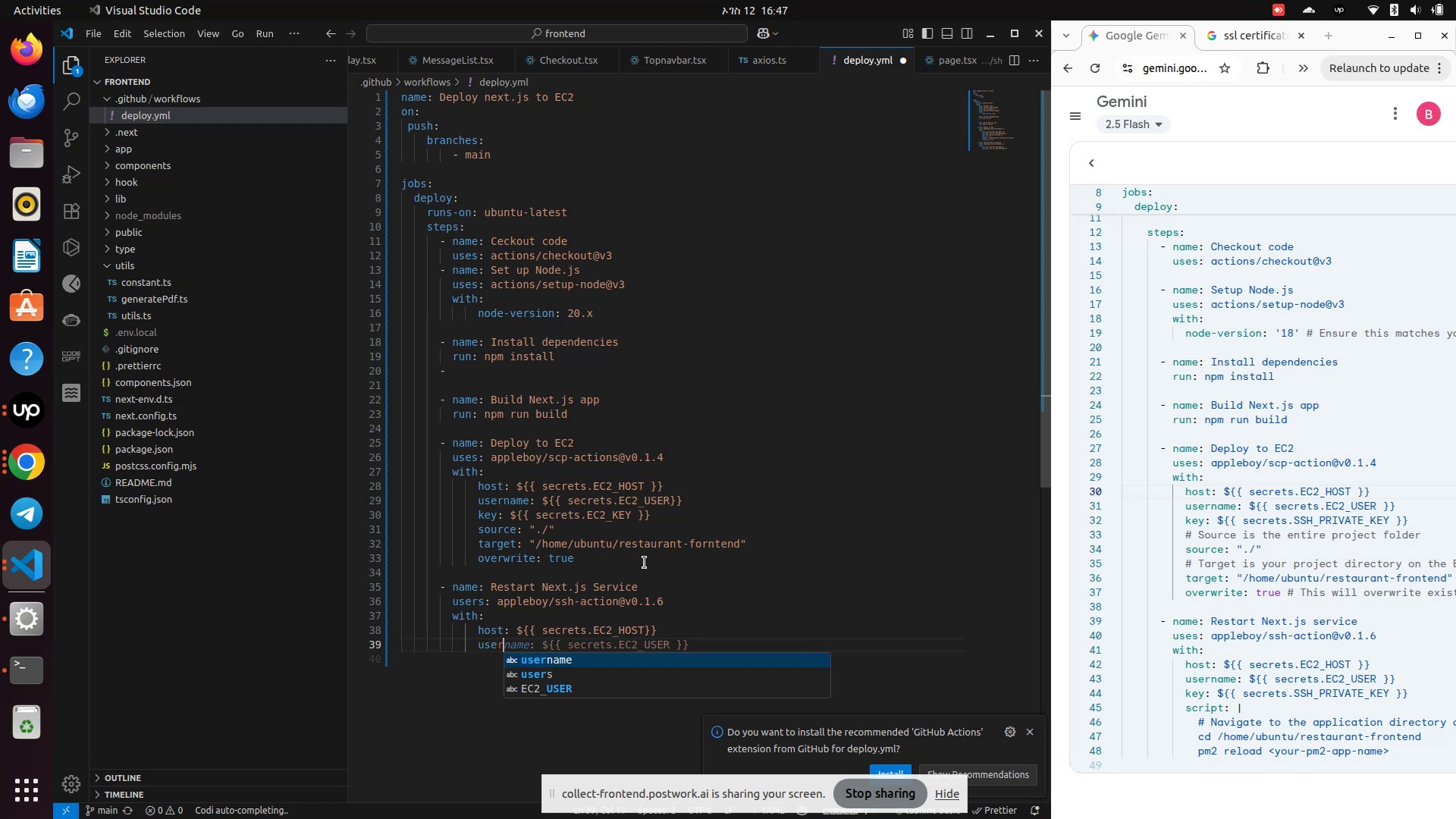 
key(Enter)
 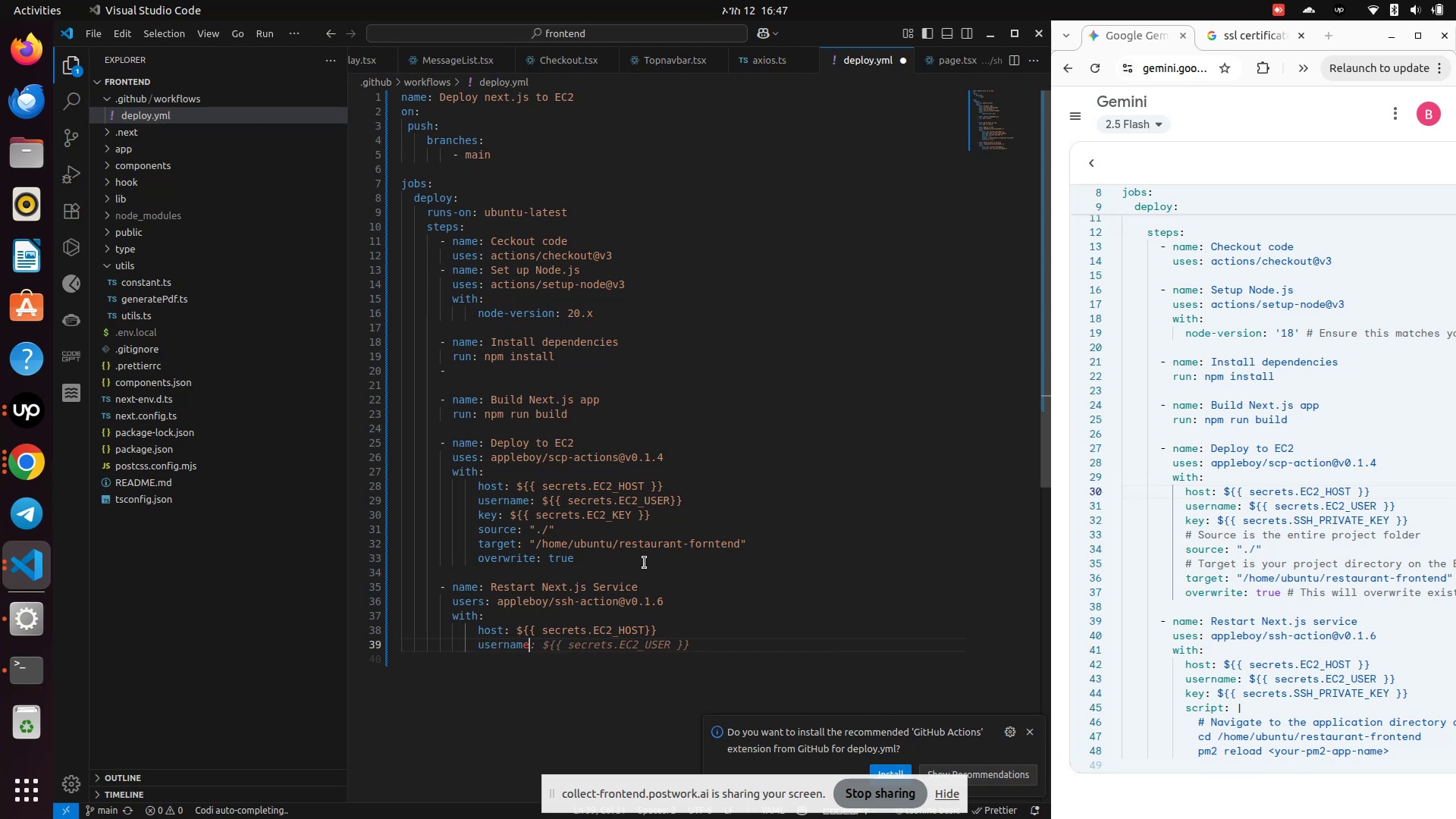 
type(: ${{ secrets.EC@)
key(Backspace)
type(2_USER}})
 